 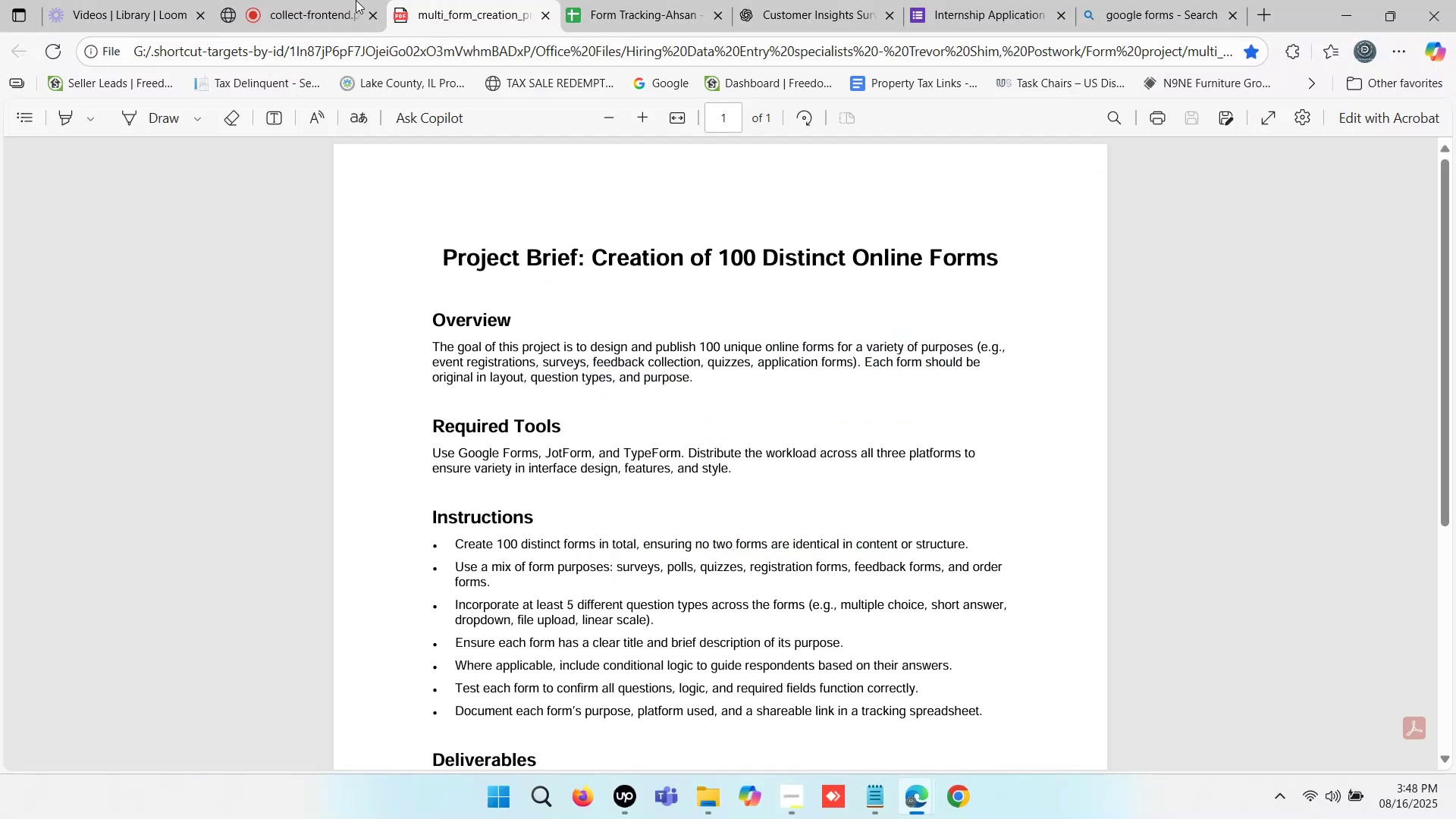 
left_click([318, 0])
 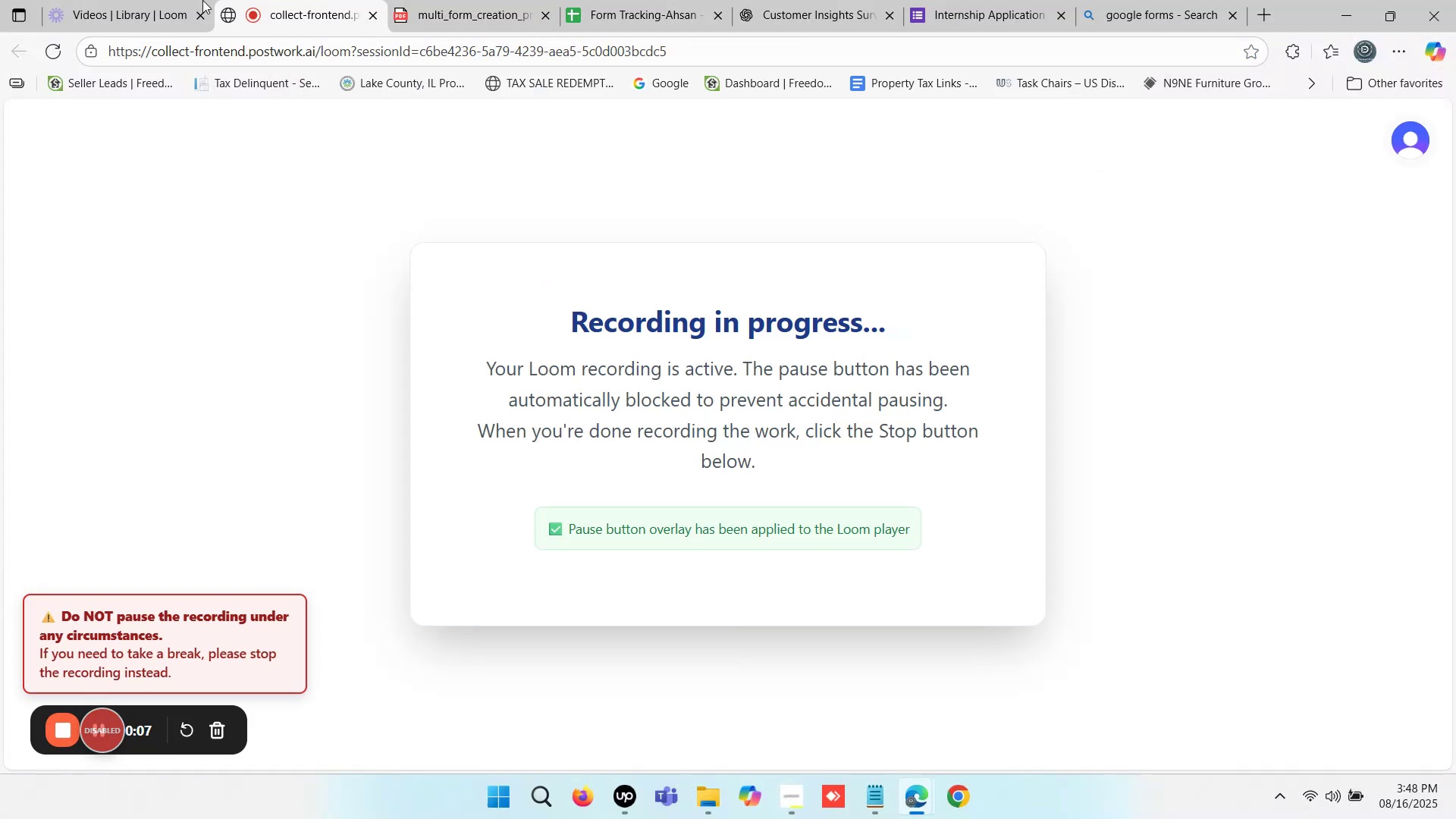 
left_click([140, 0])
 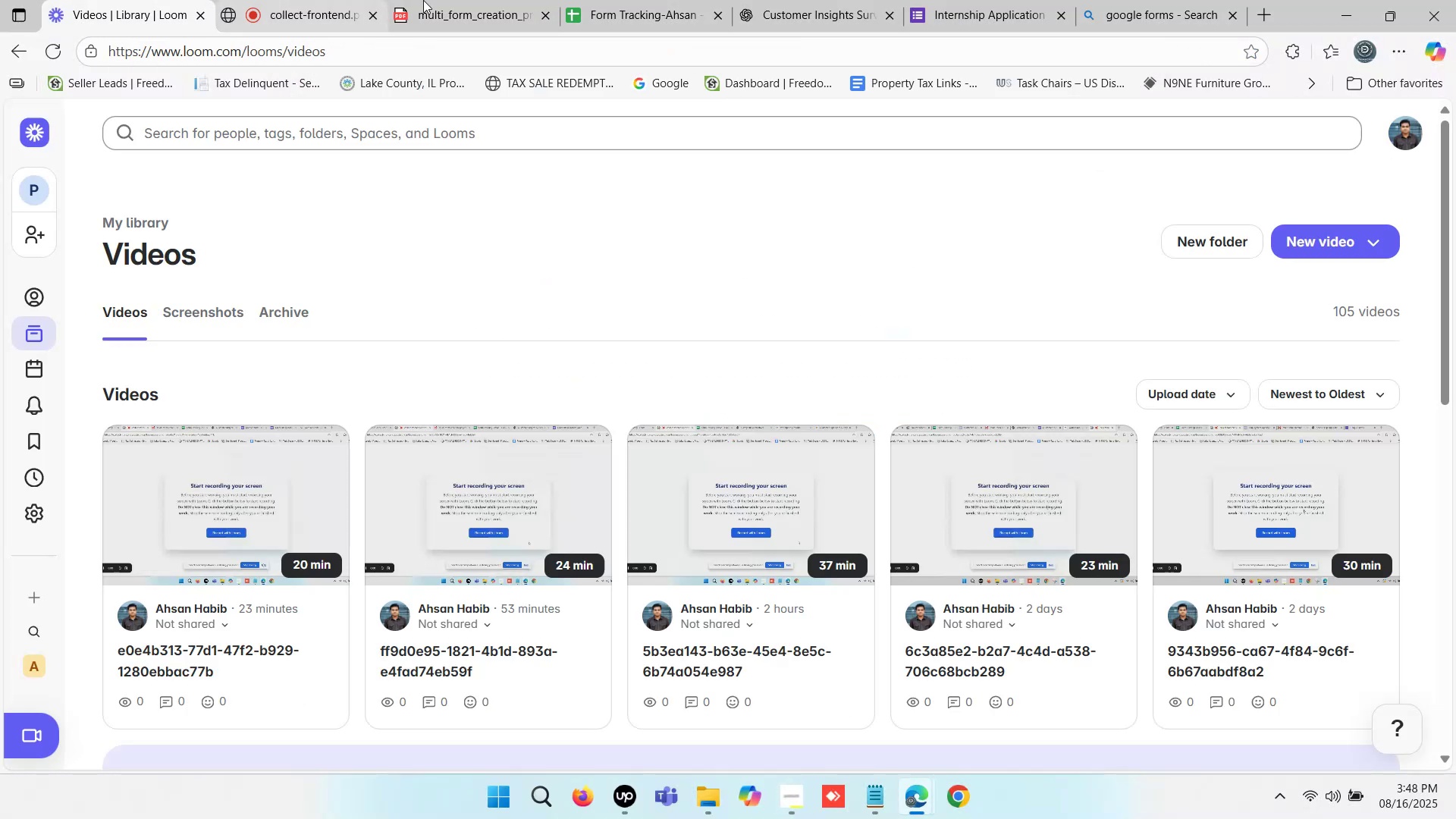 
left_click([681, 2])
 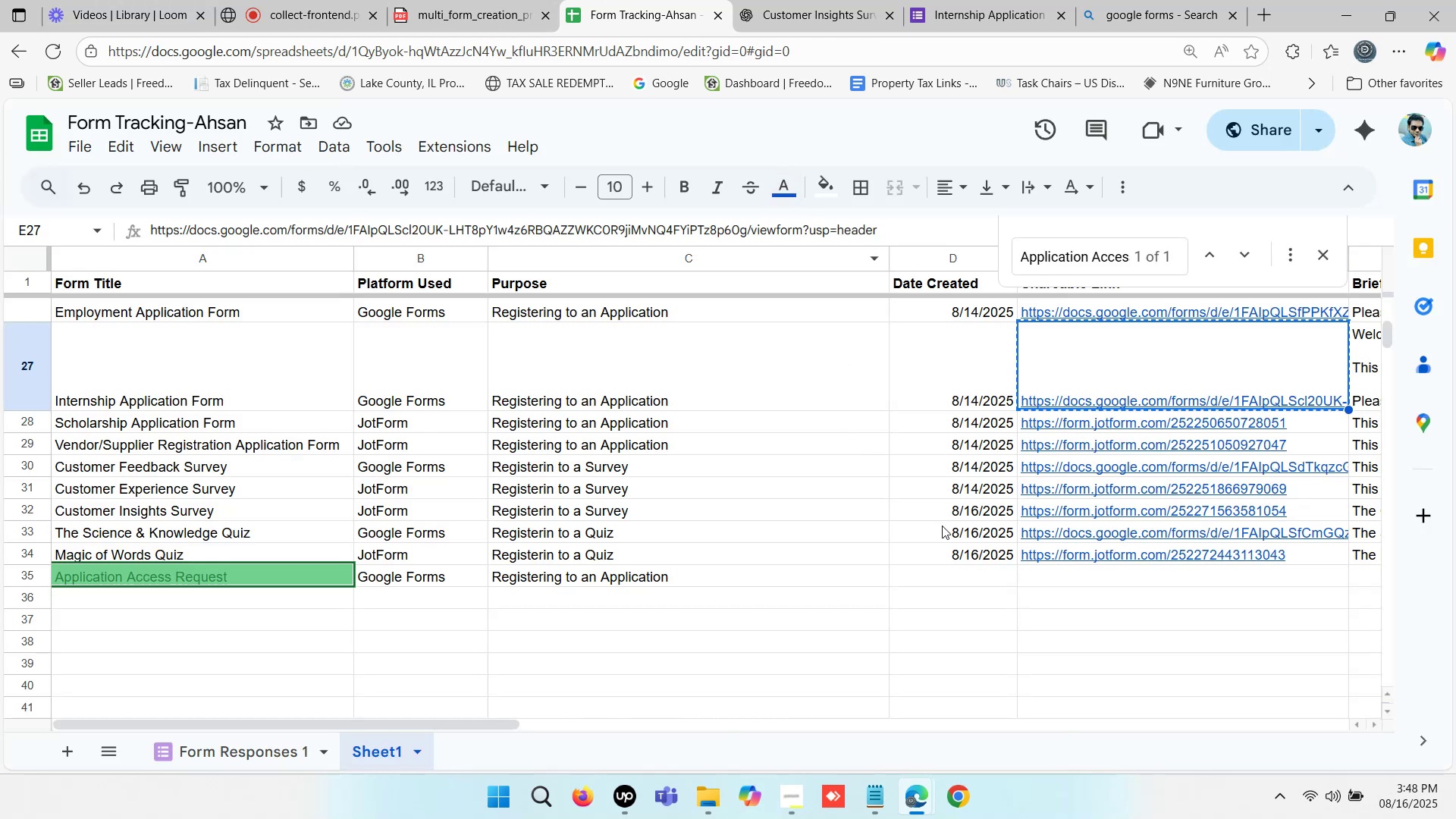 
left_click([939, 573])
 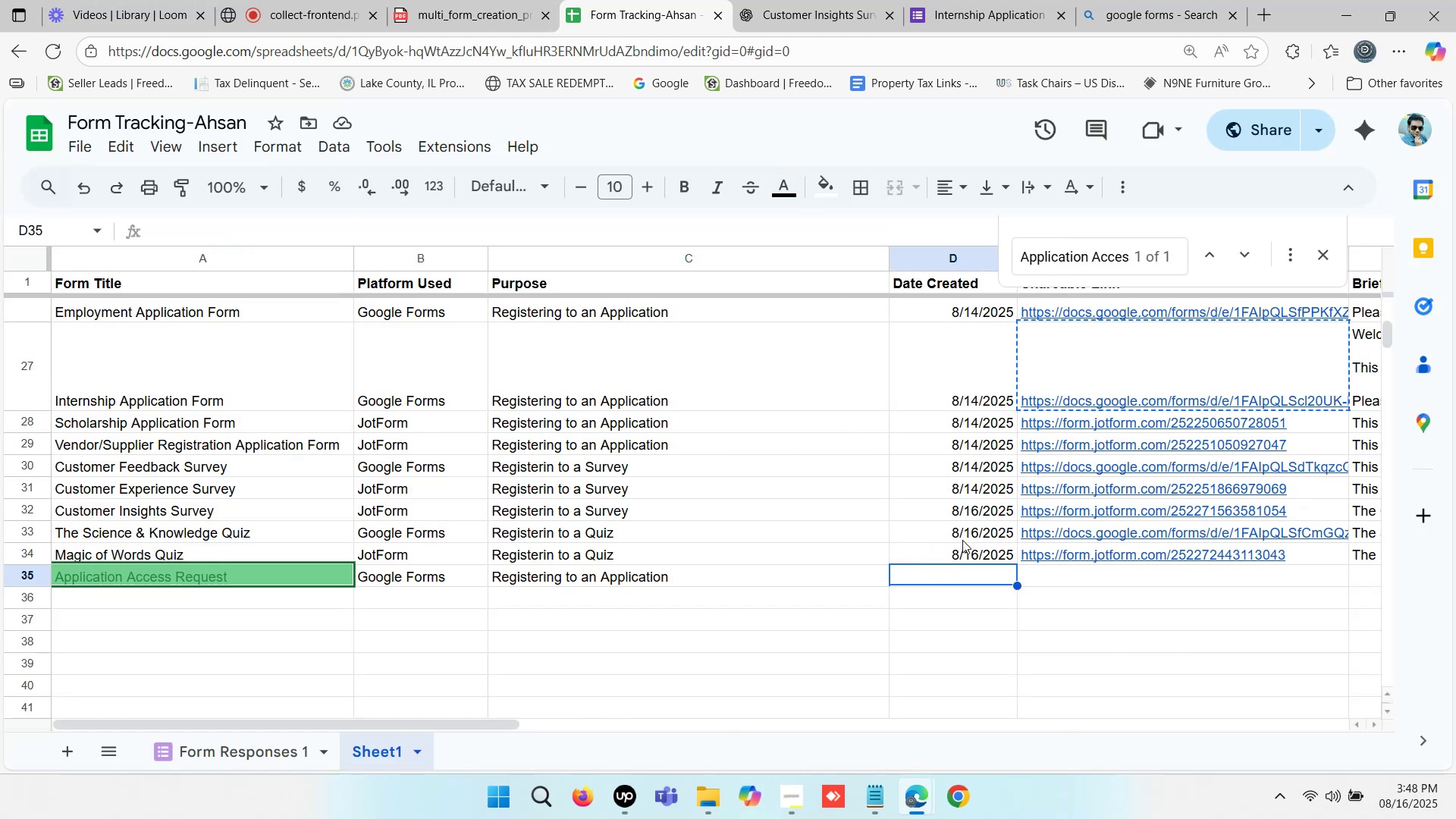 
key(Control+C)
 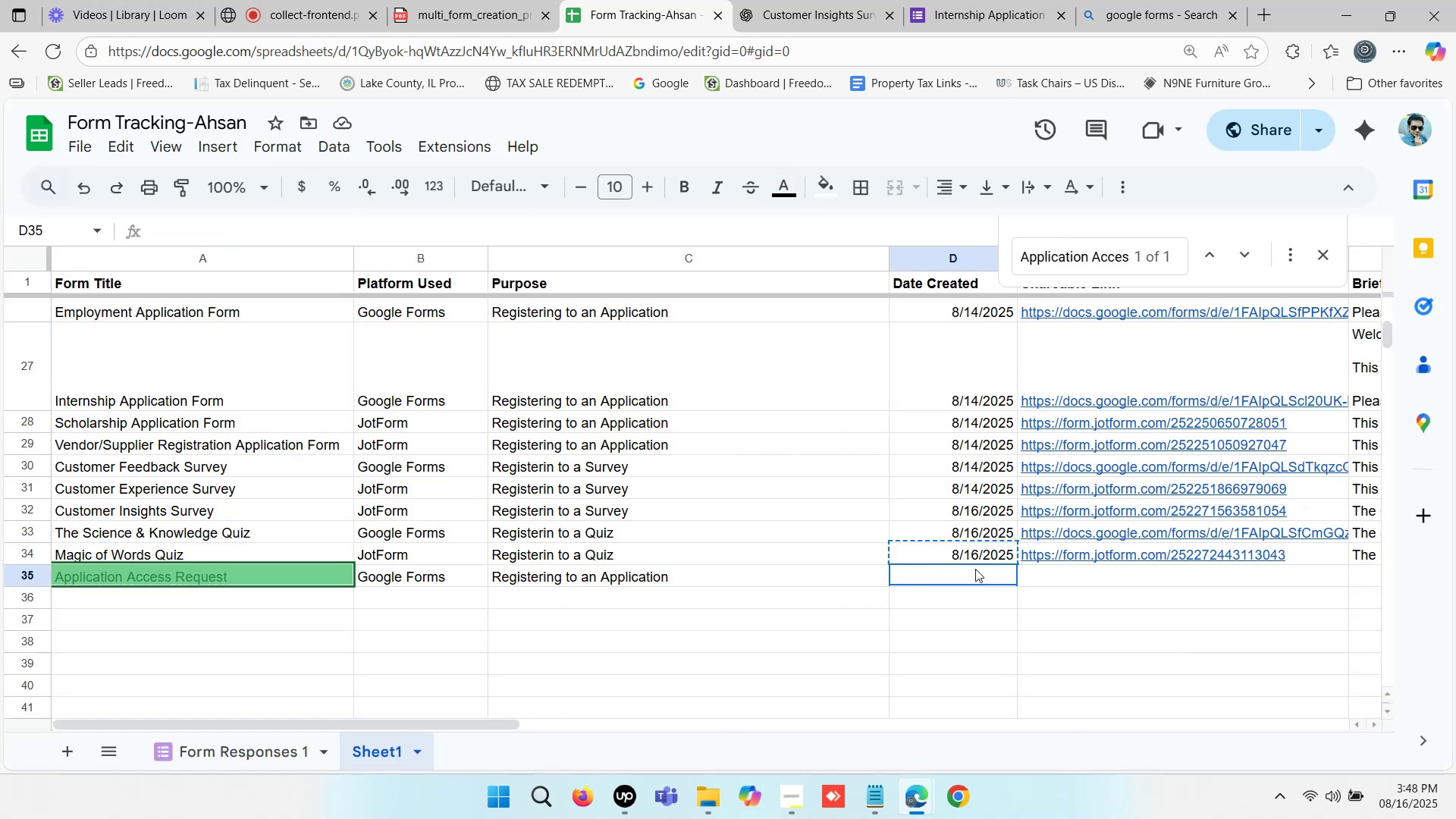 
key(Control+ControlLeft)
 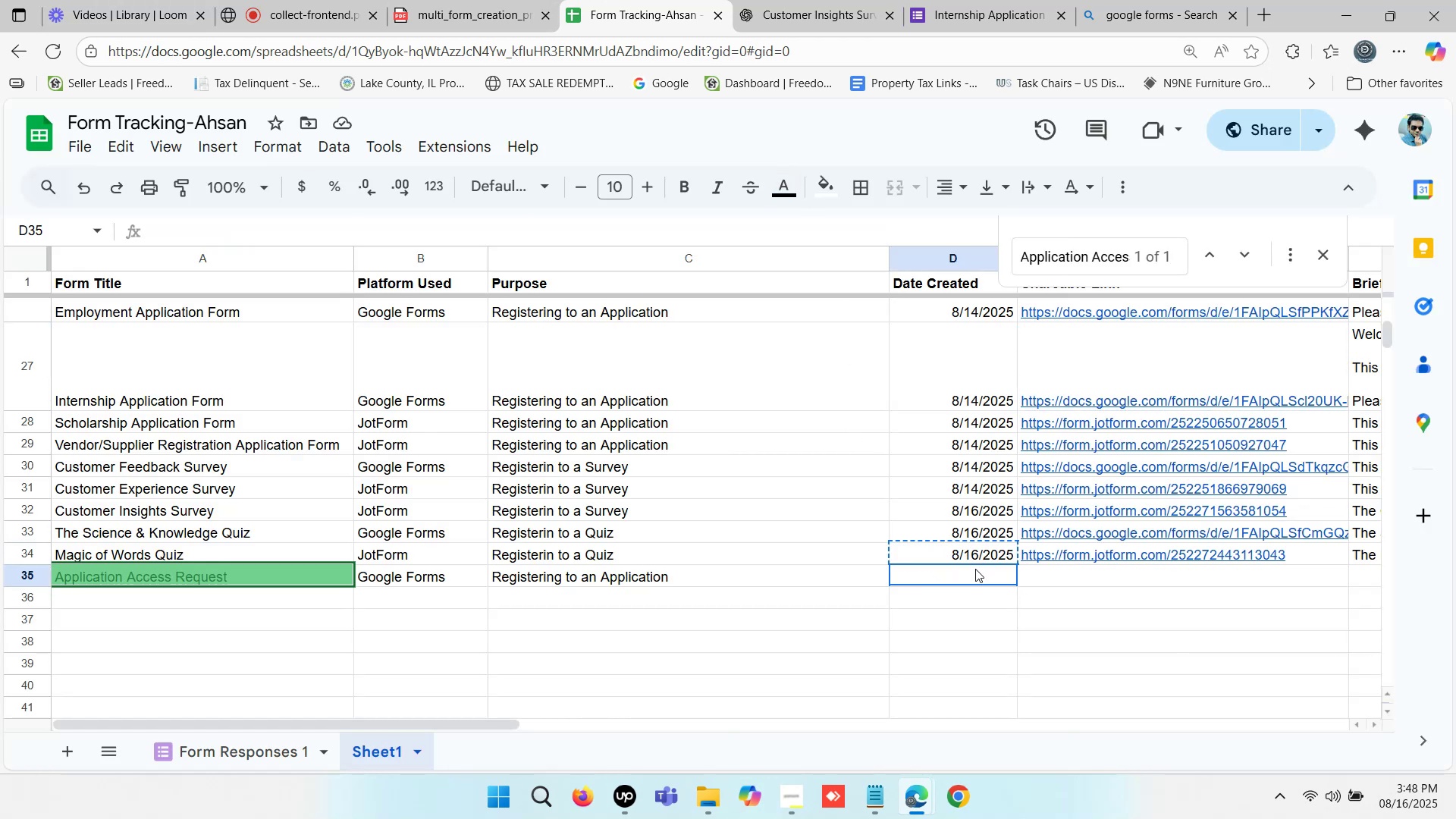 
left_click([975, 569])
 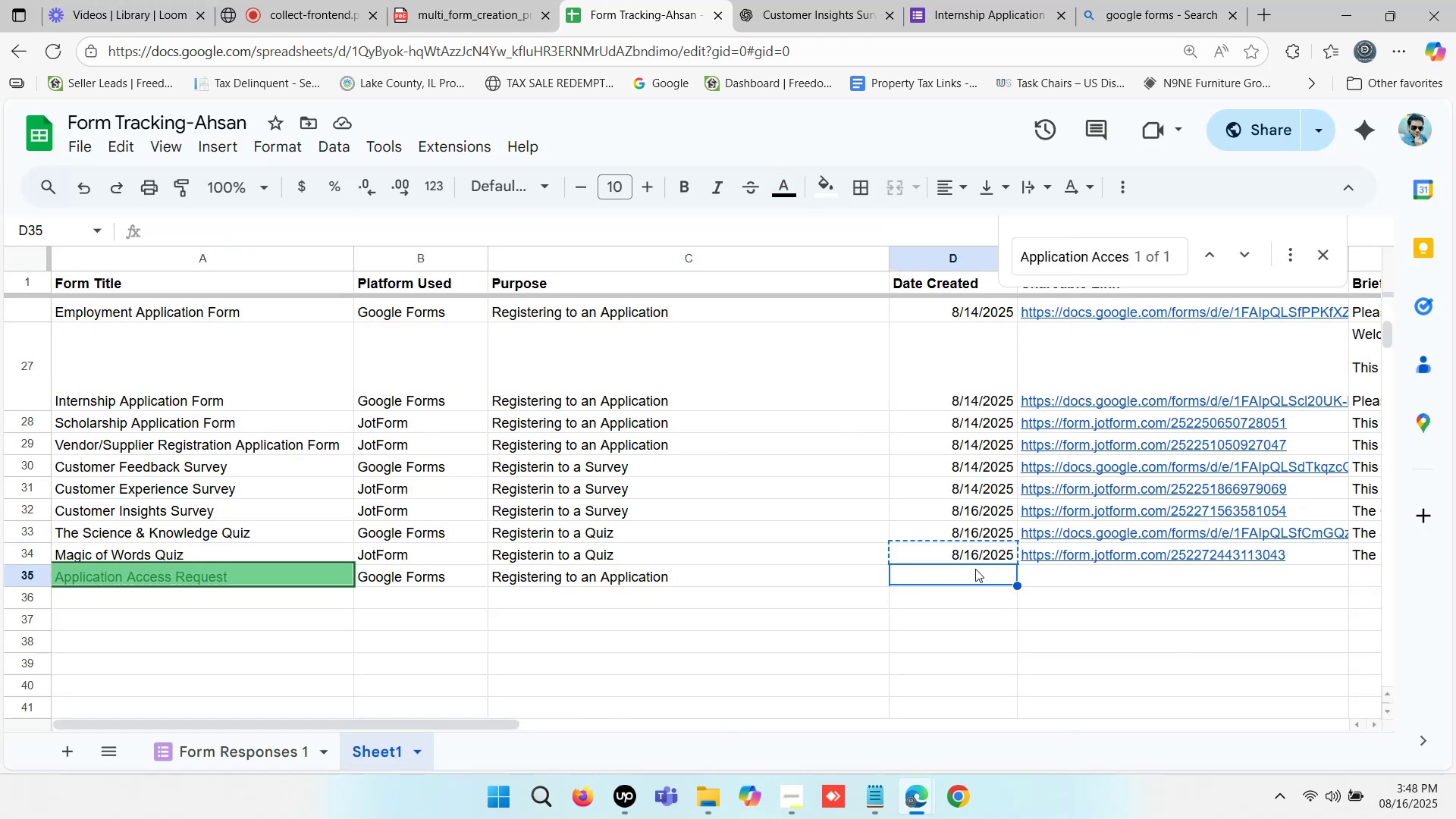 
key(Control+V)
 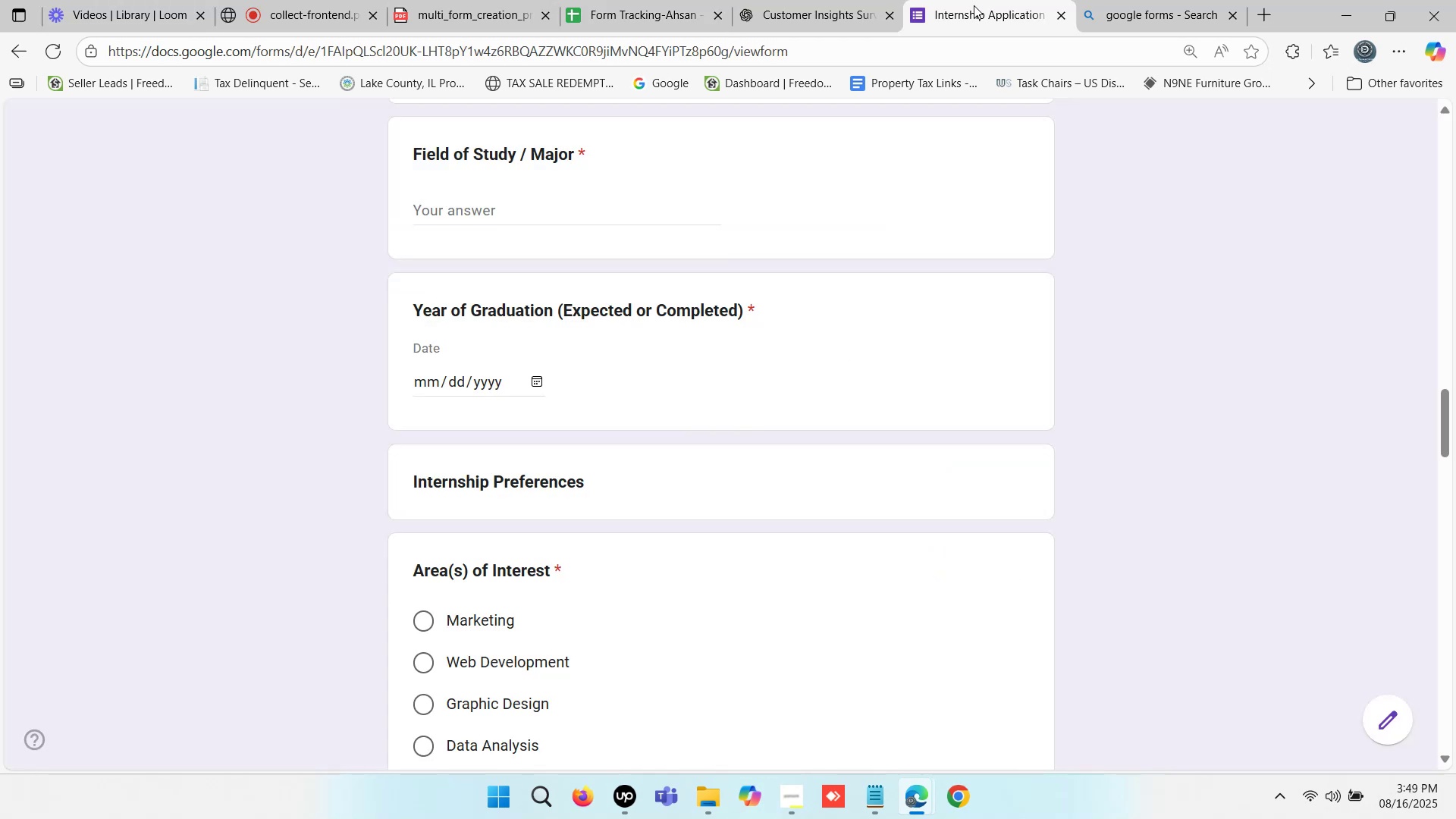 
left_click([814, 0])
 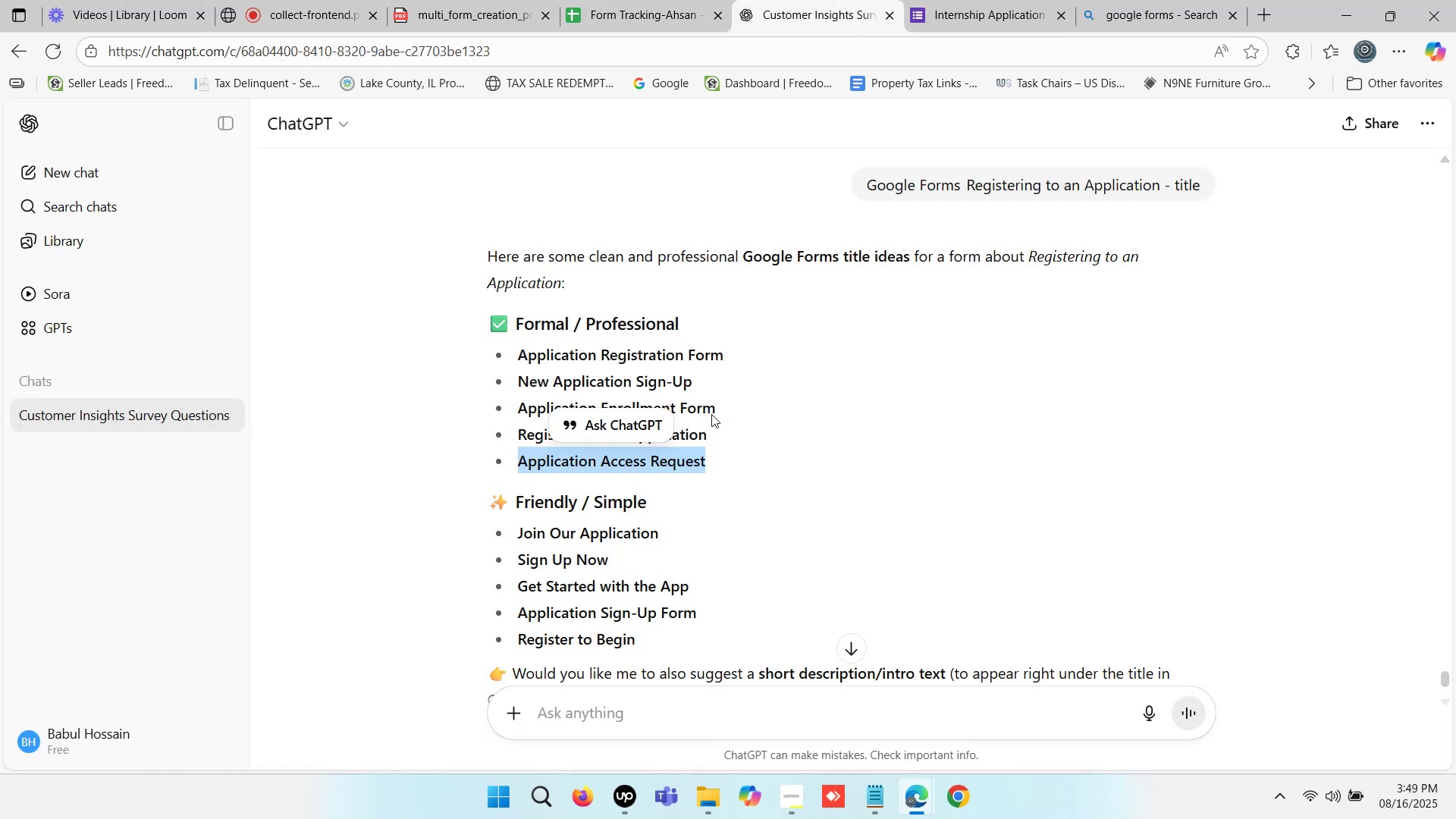 
key(Control+C)
 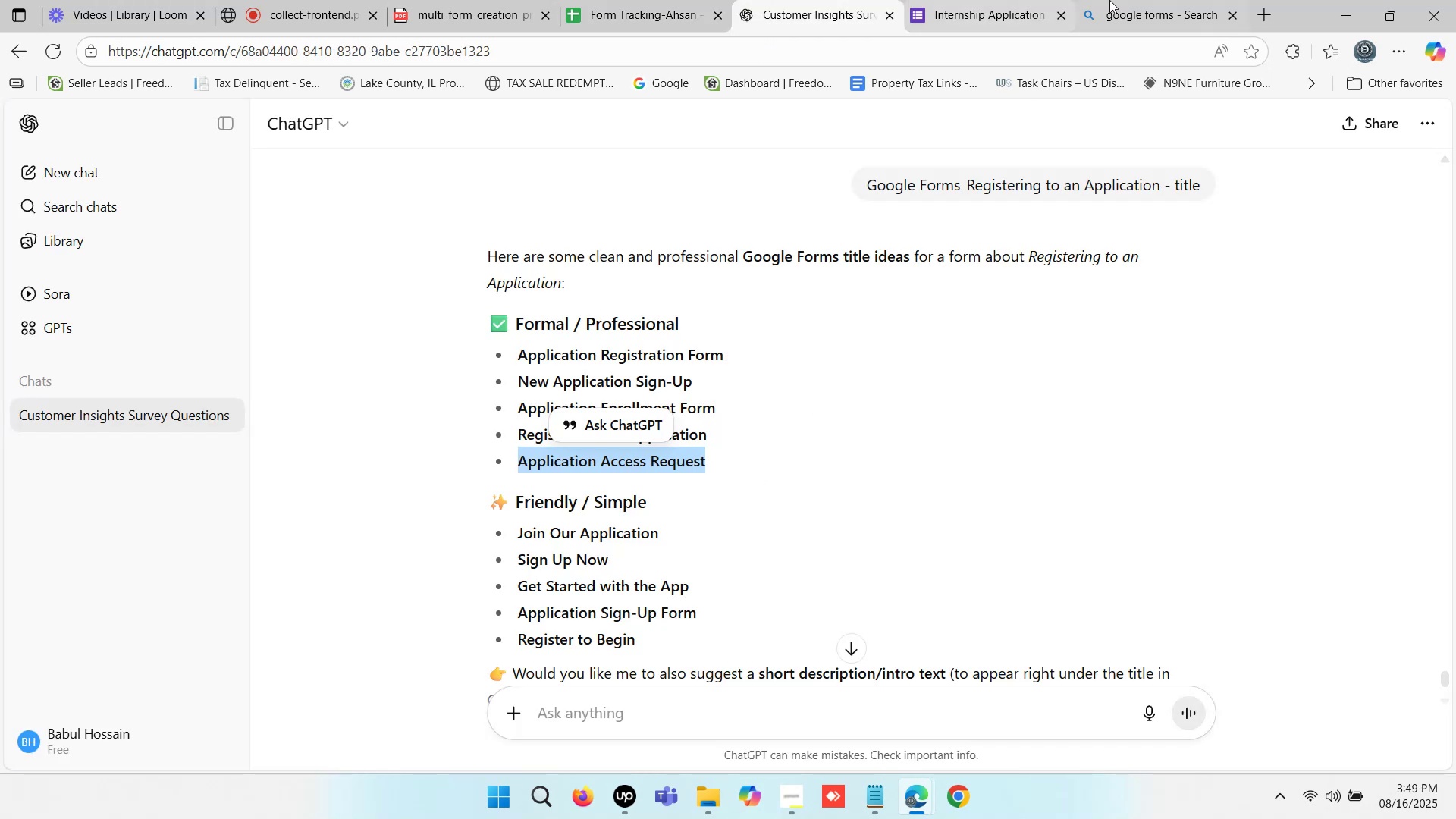 
double_click([1119, 0])
 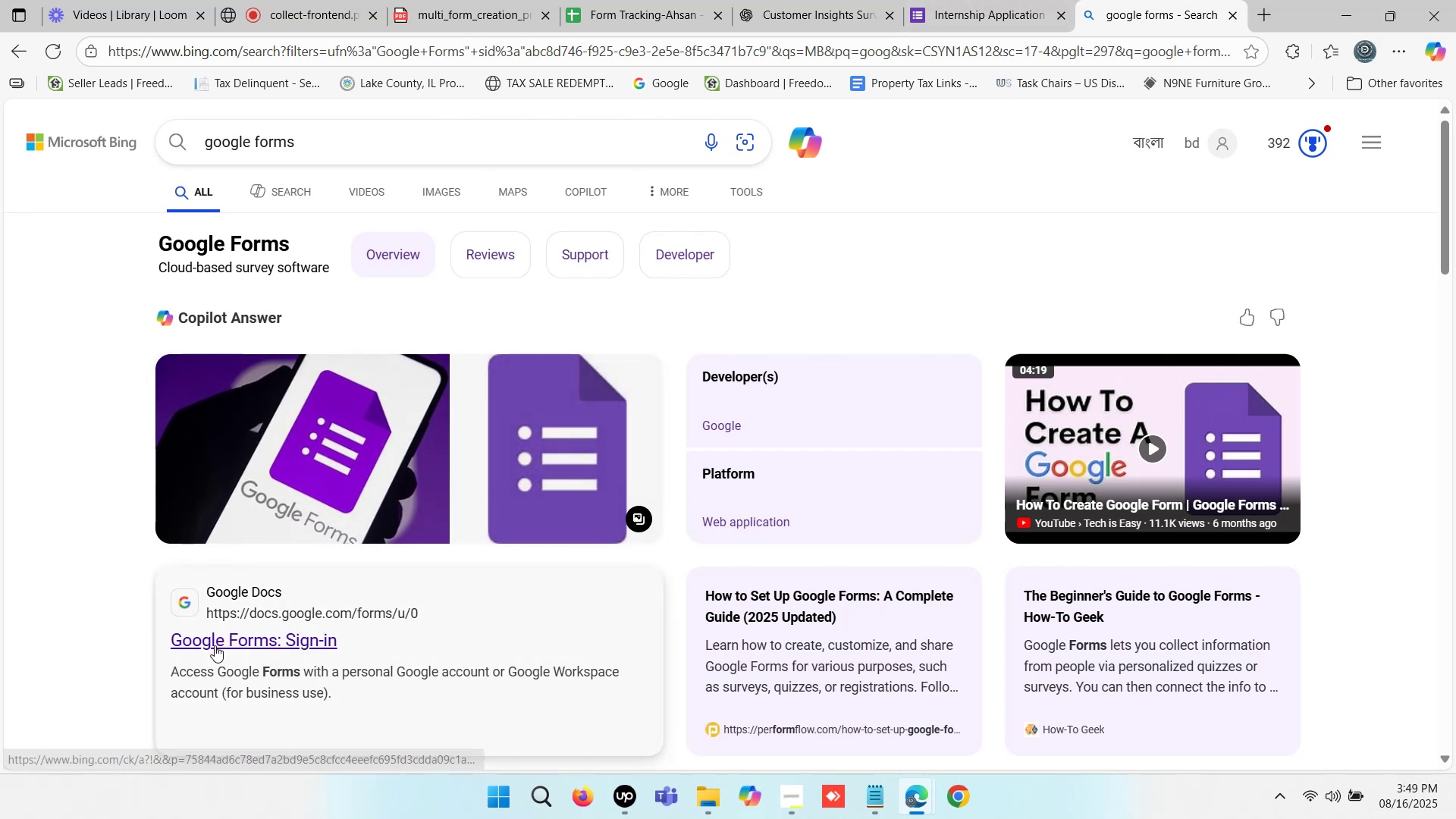 
left_click([217, 643])
 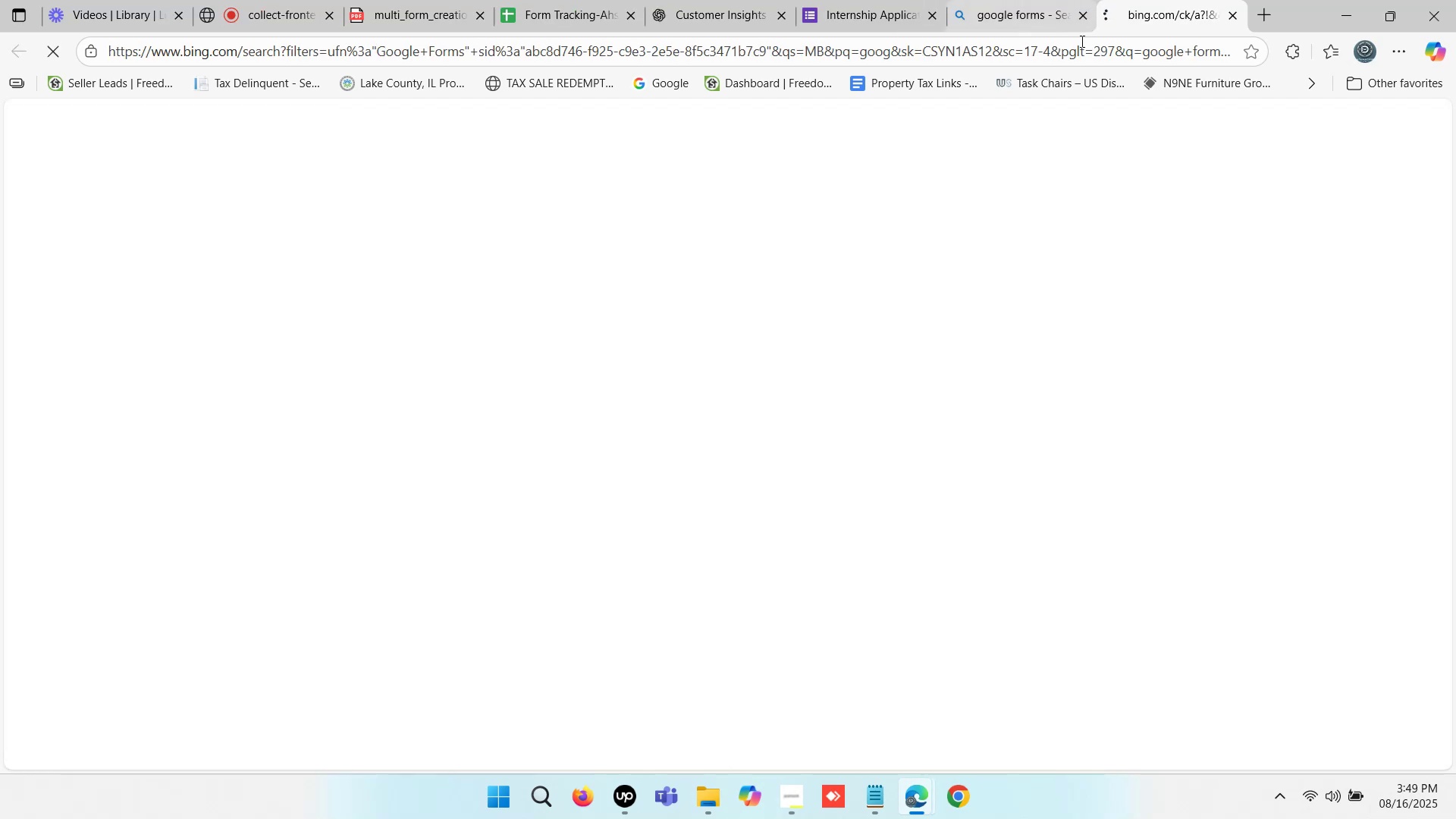 
double_click([1137, 0])
 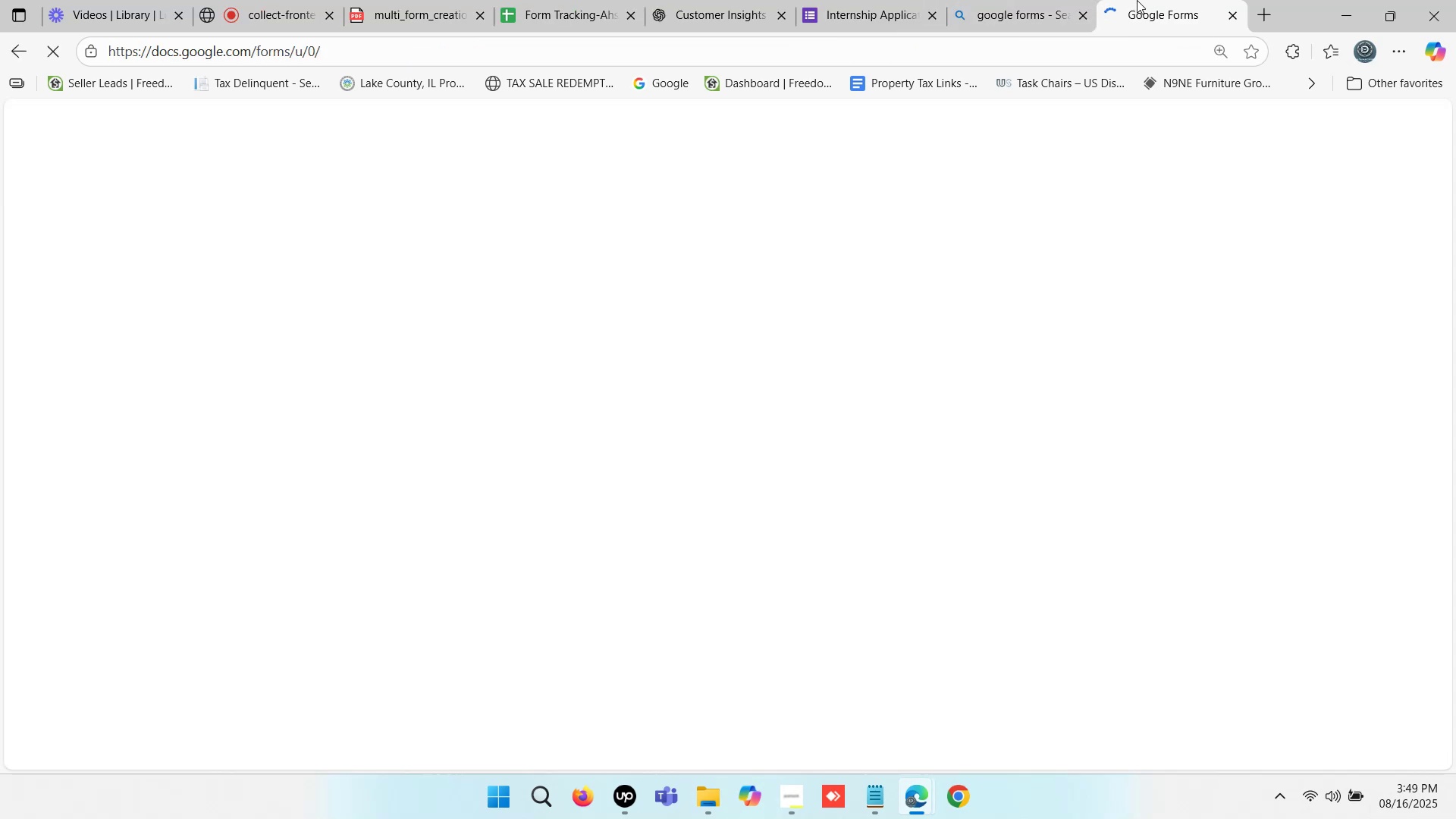 
triple_click([1137, 0])
 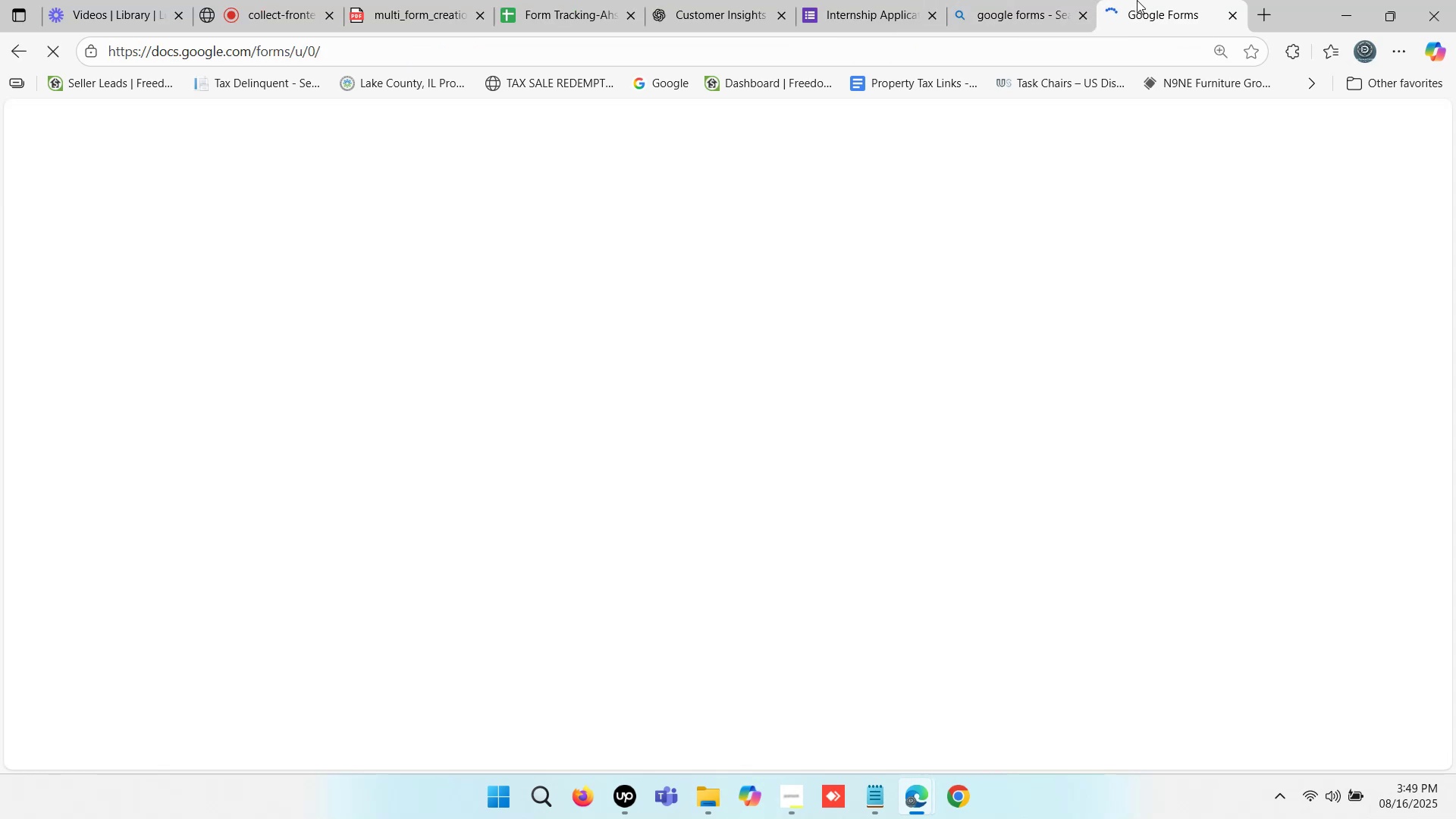 
triple_click([1137, 0])
 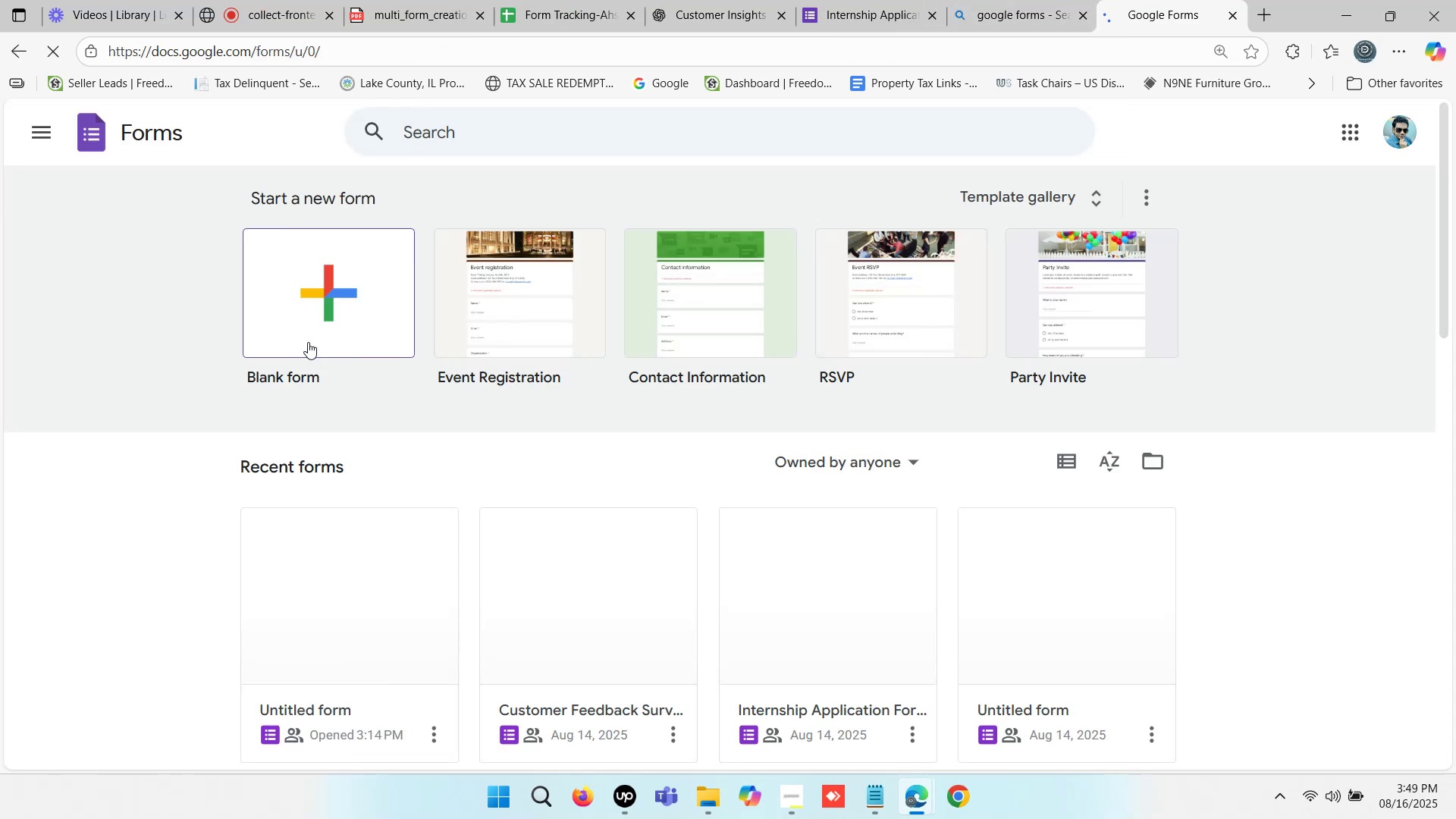 
left_click([306, 331])
 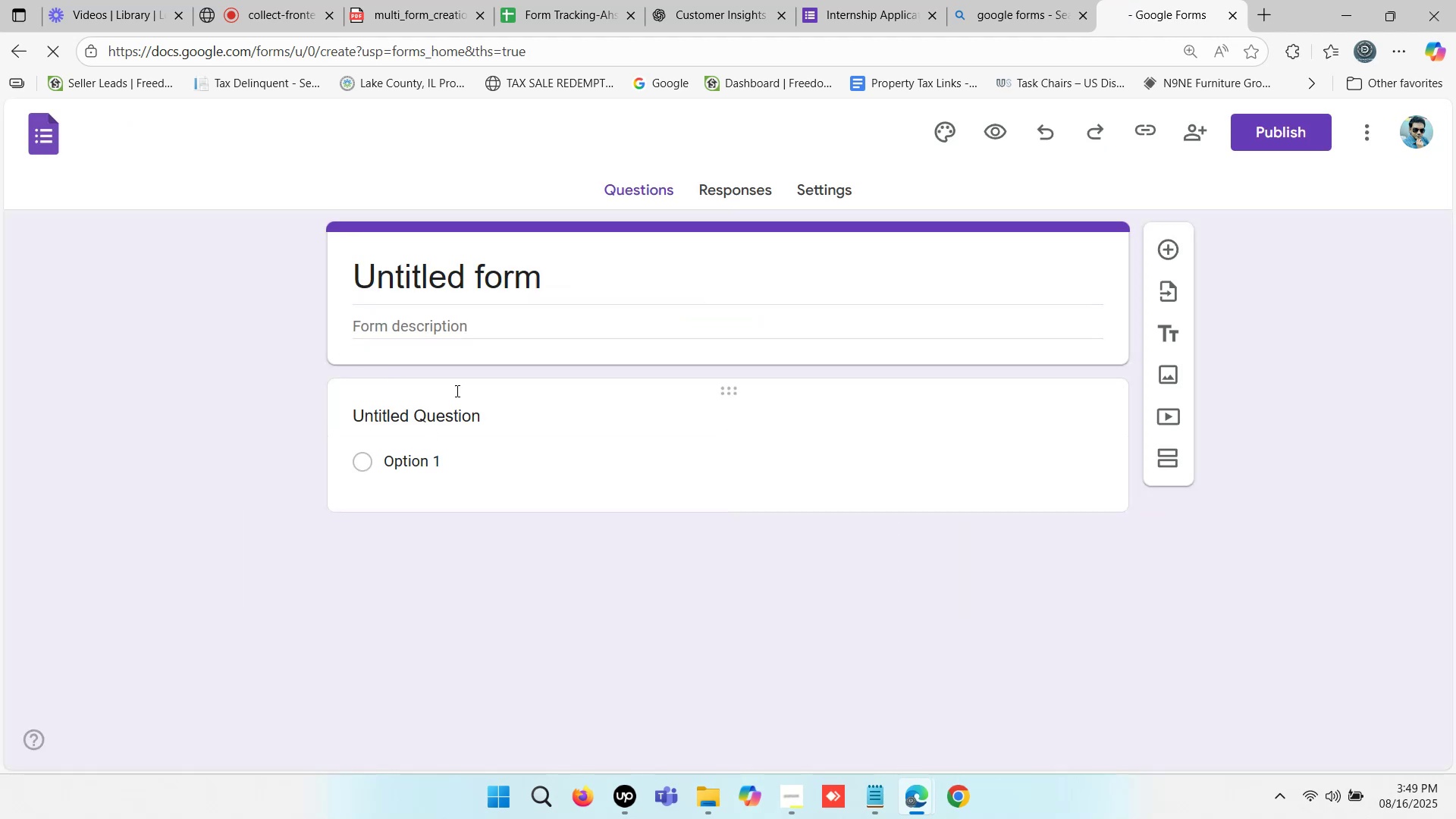 
left_click([523, 274])
 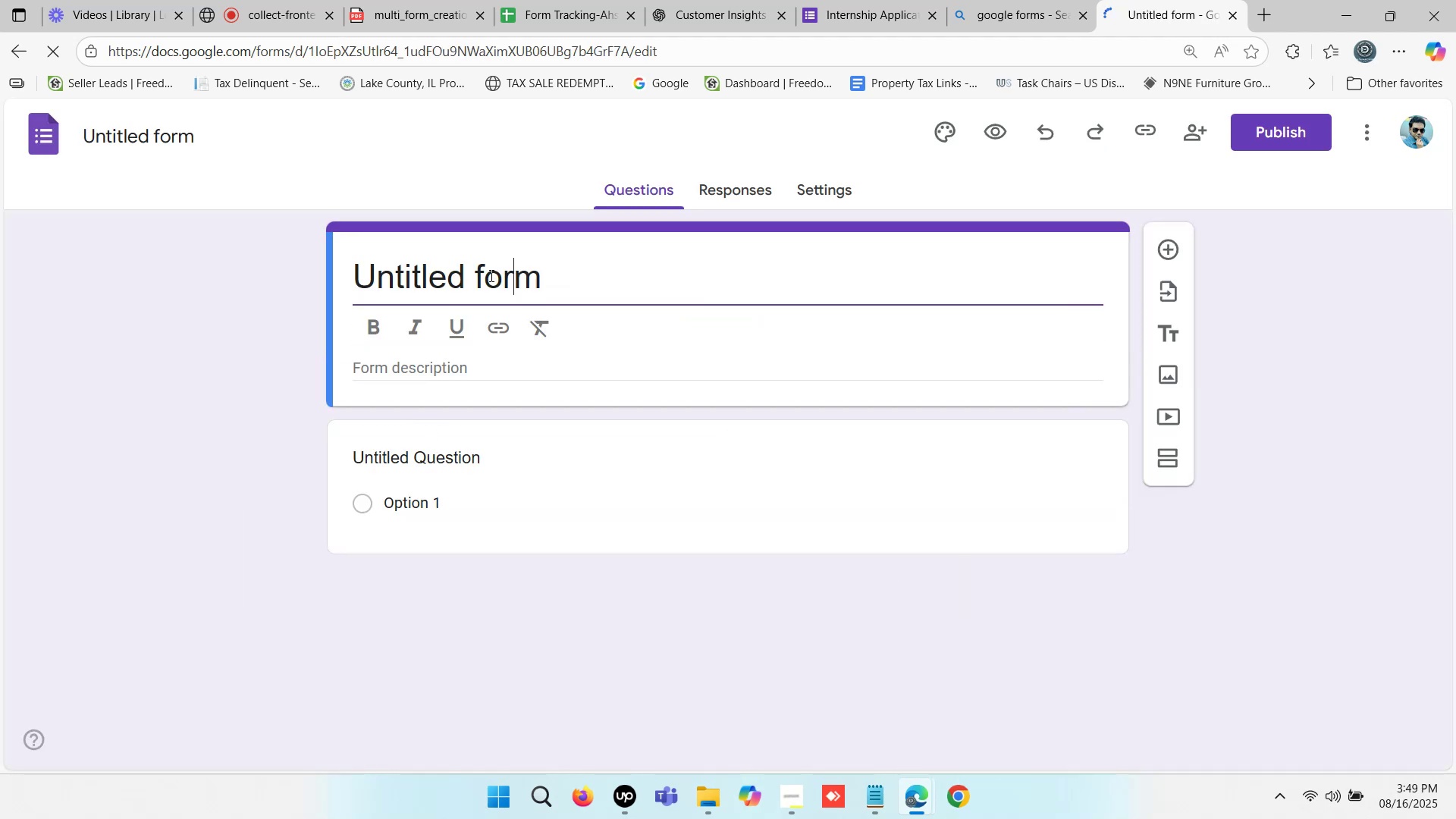 
double_click([490, 275])
 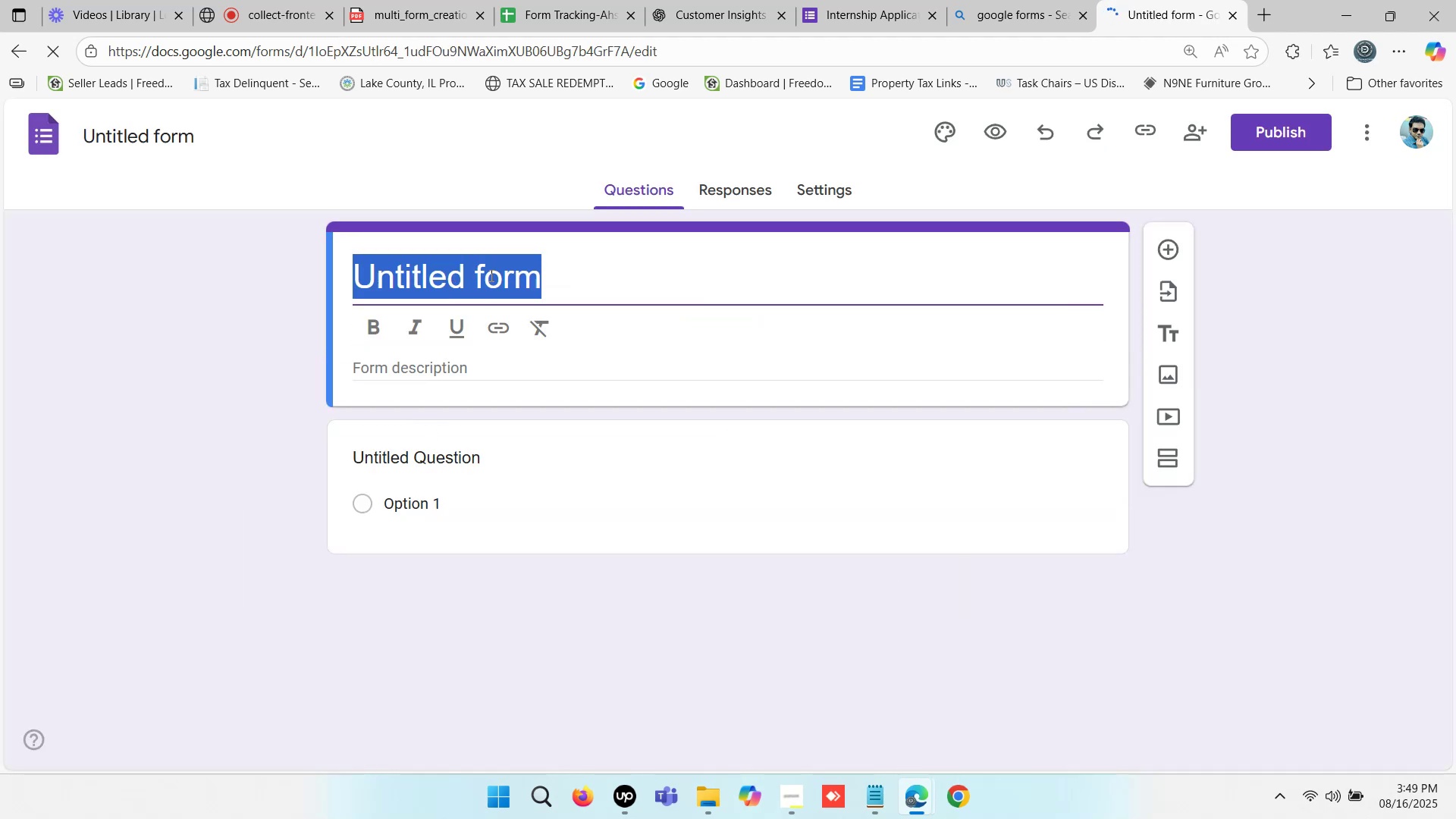 
triple_click([490, 275])
 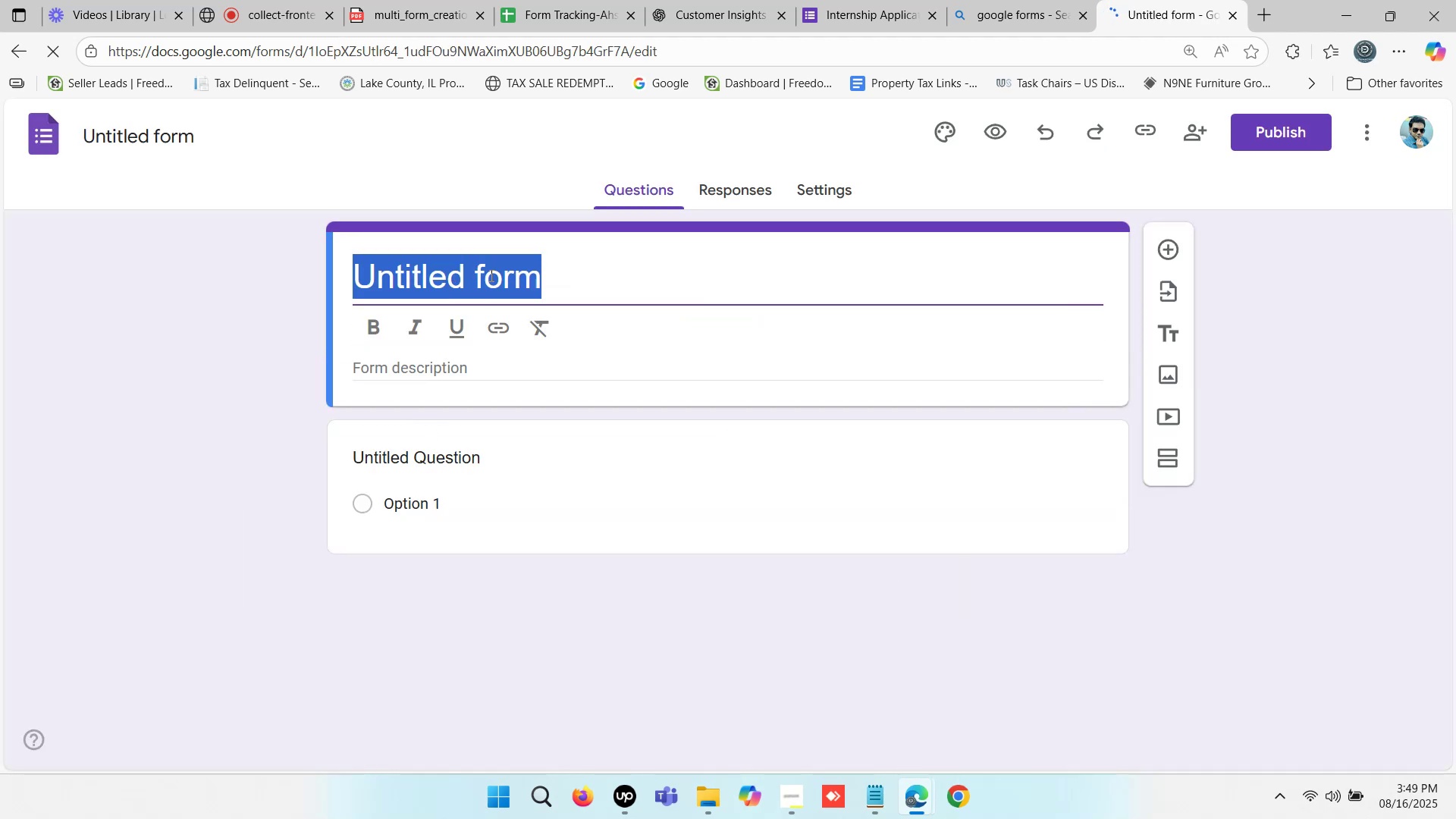 
key(Control+V)
 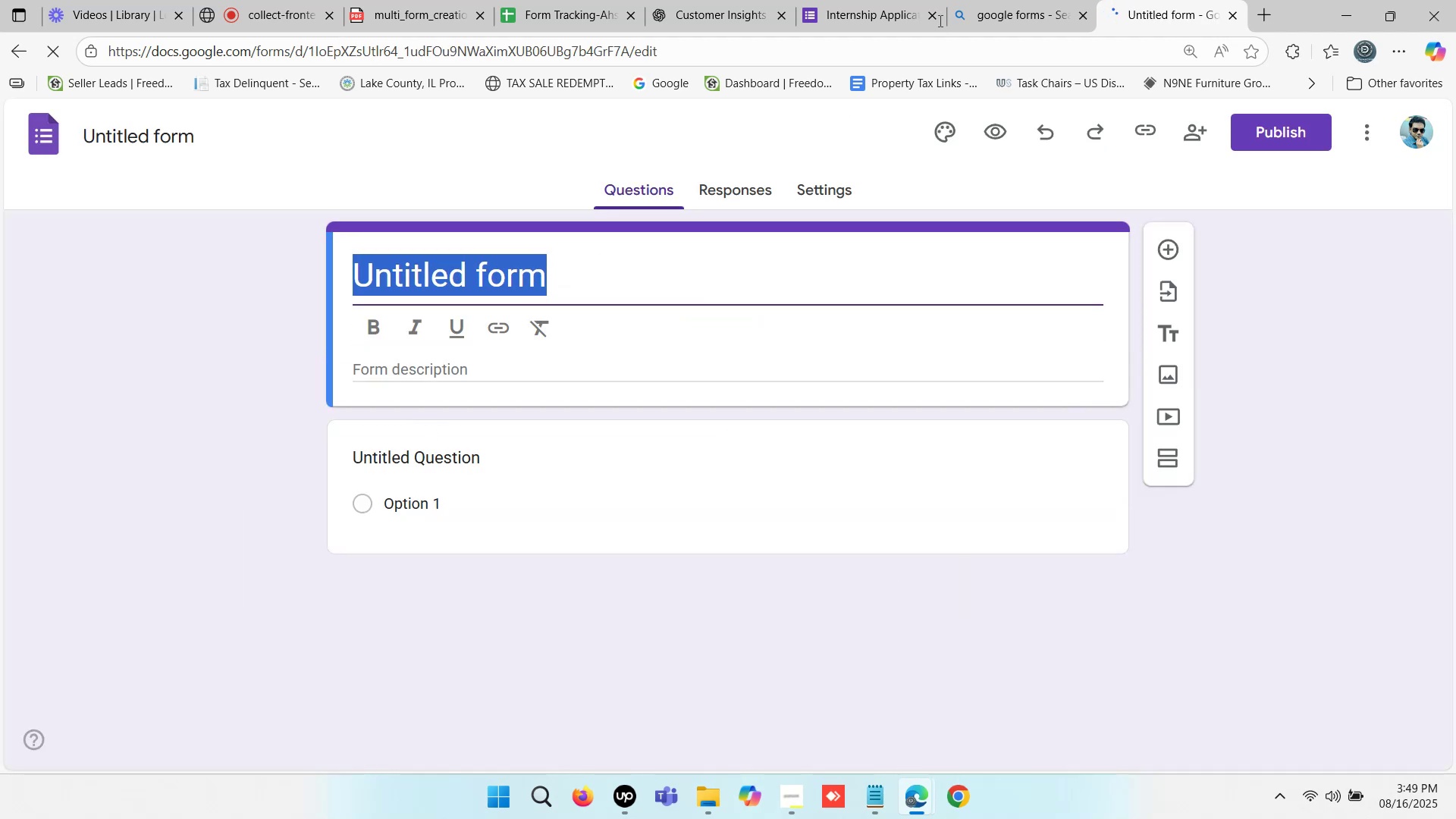 
left_click([981, 4])
 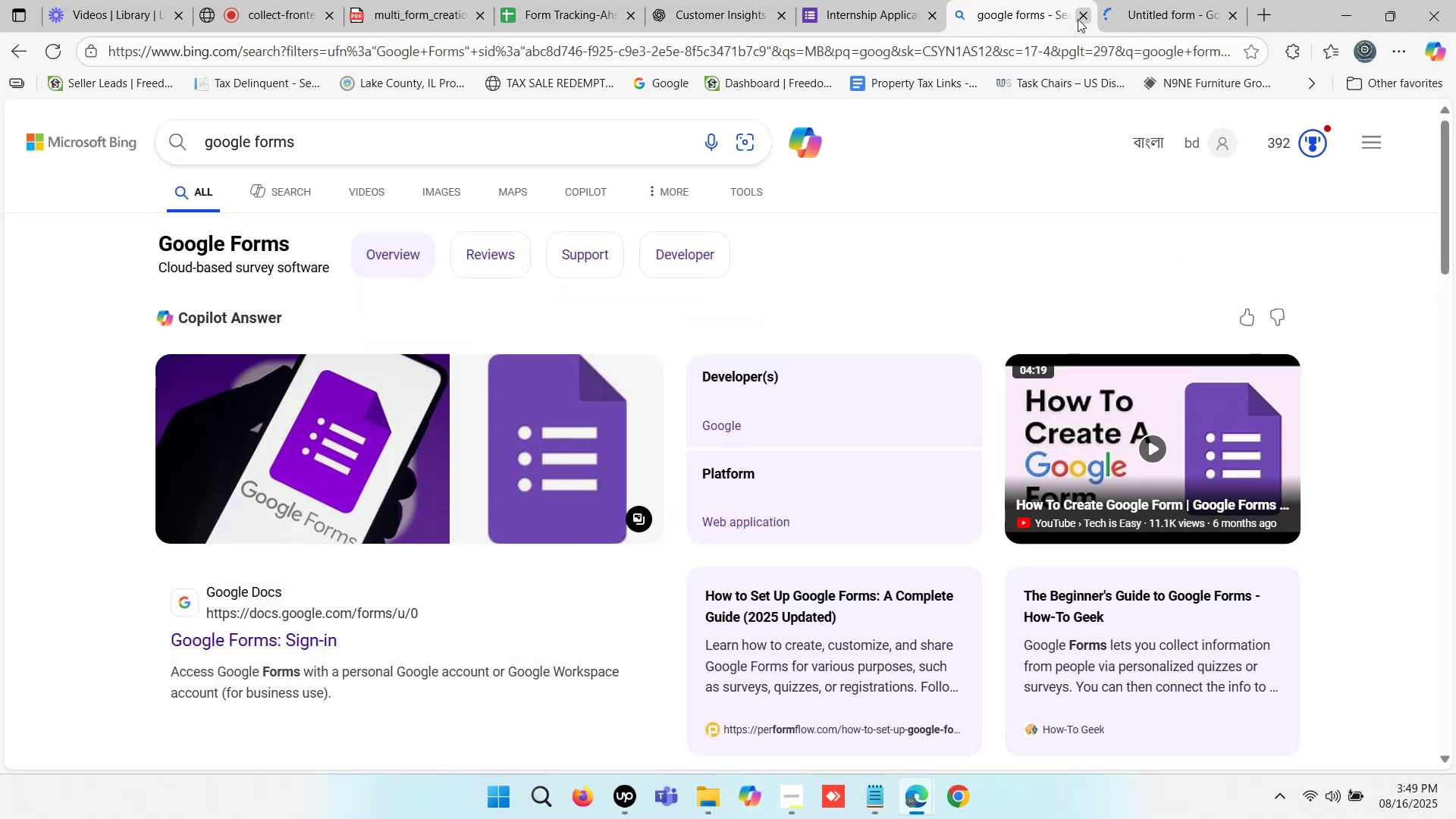 
left_click([1078, 19])
 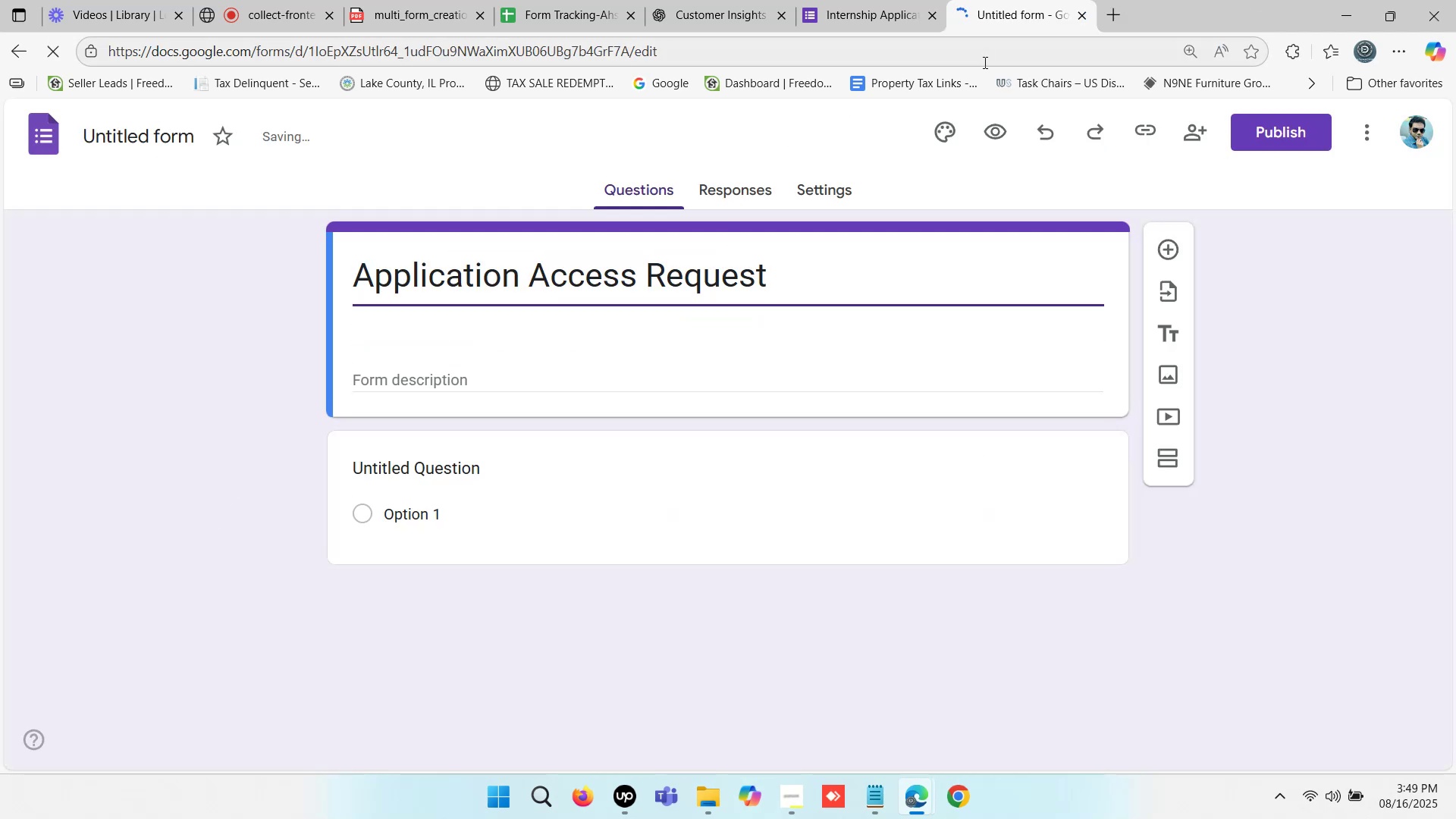 
left_click([1013, 0])
 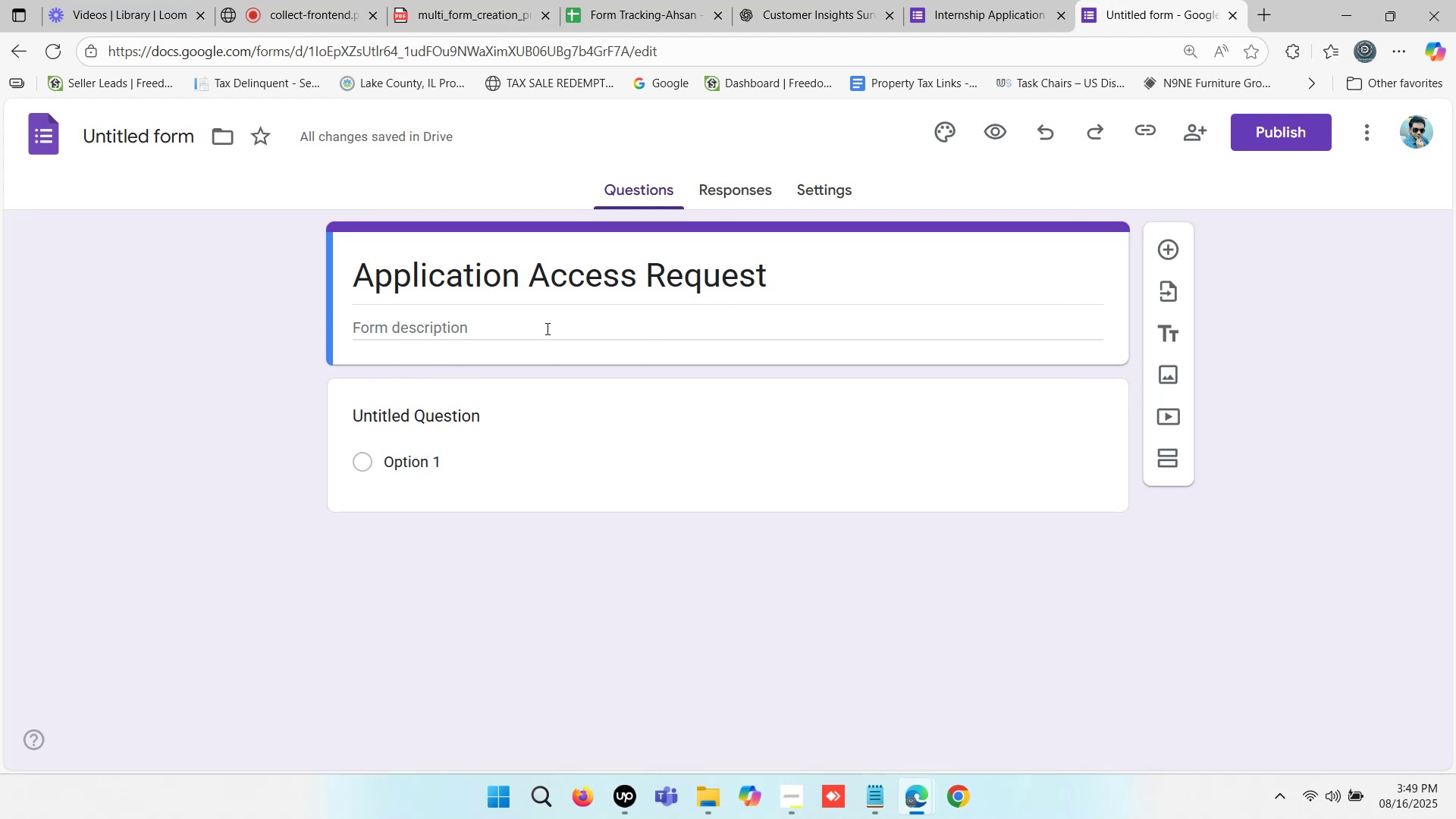 
left_click([1273, 321])
 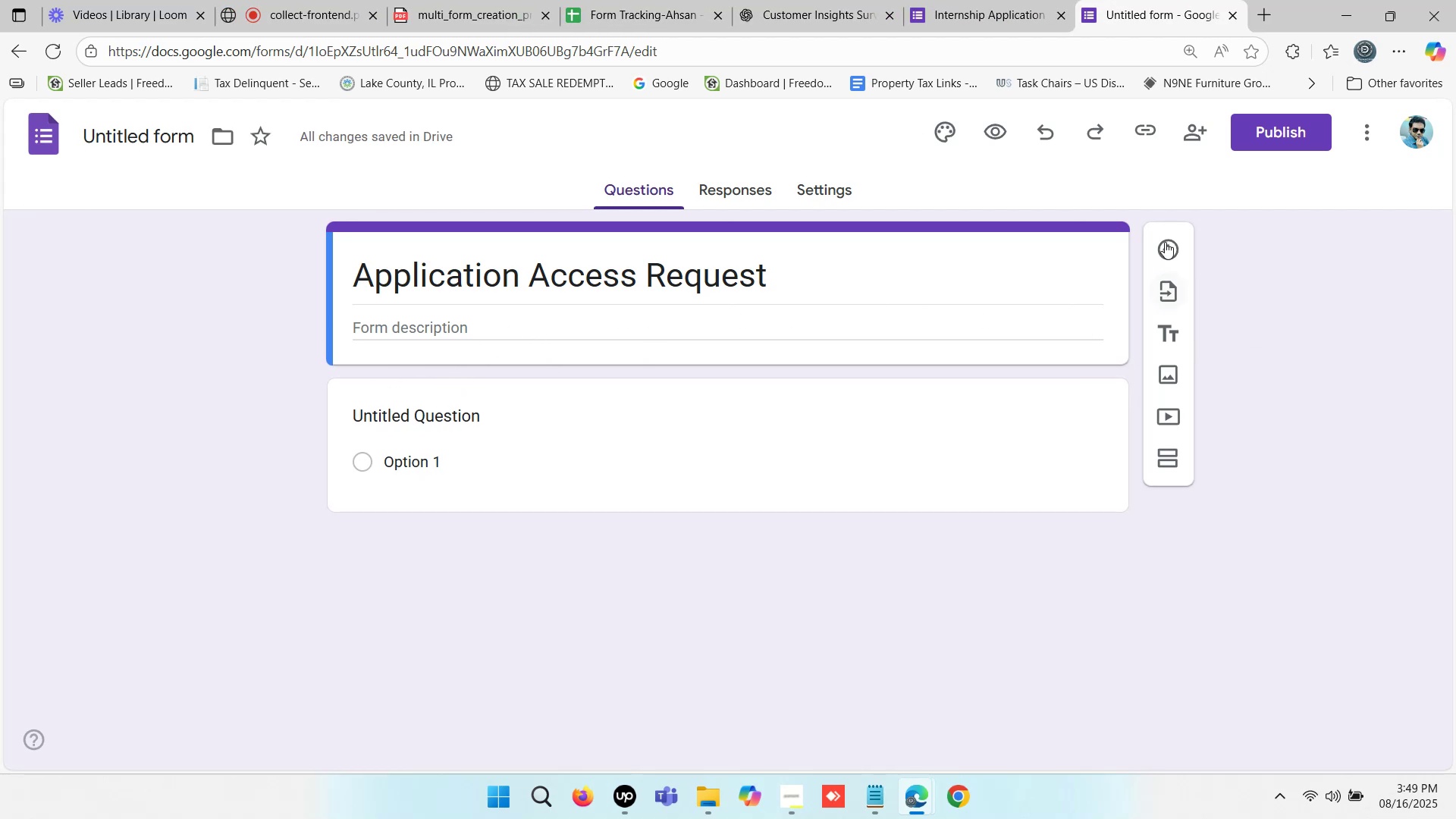 
left_click([1166, 242])
 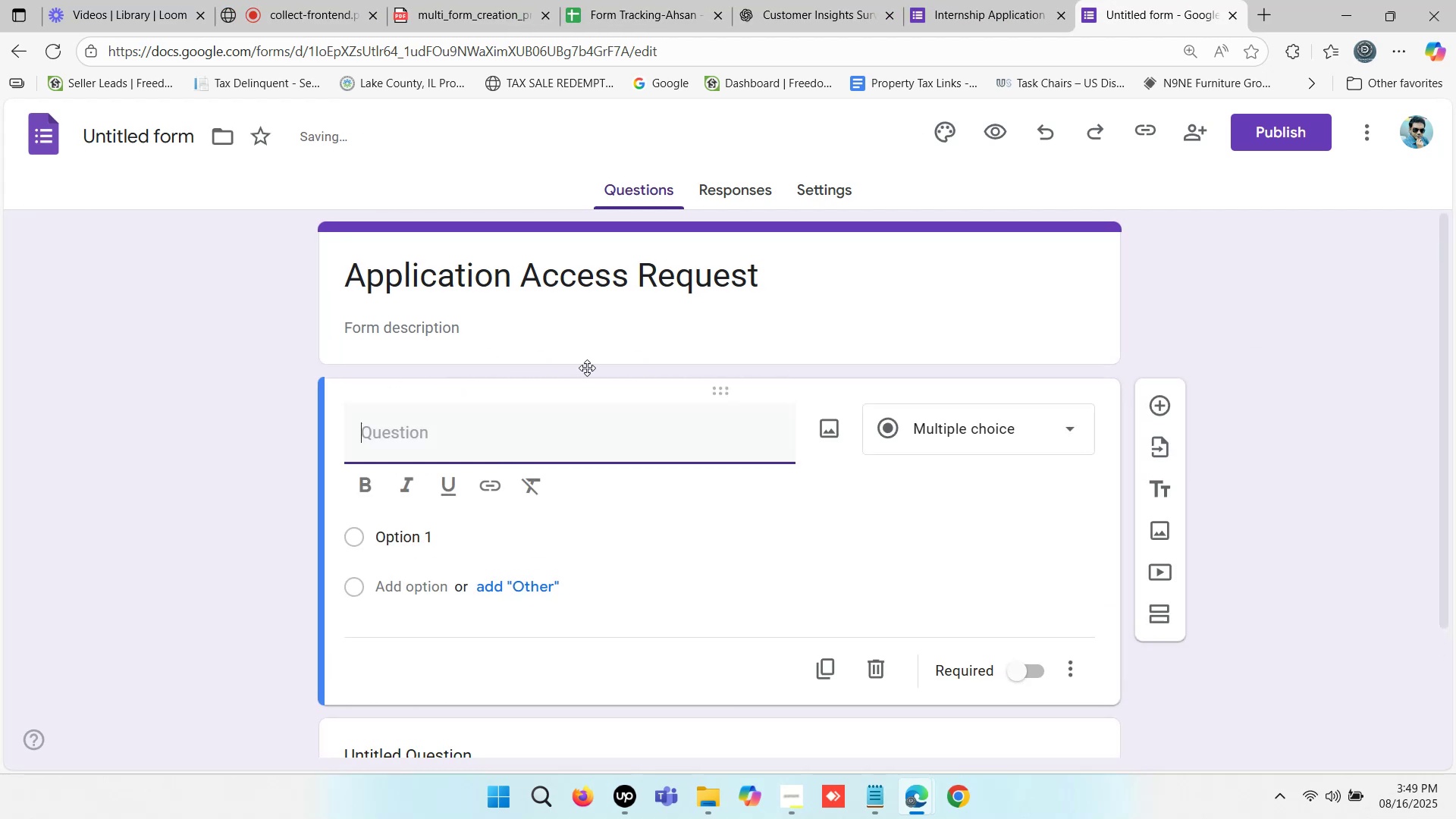 
mouse_move([846, 11])
 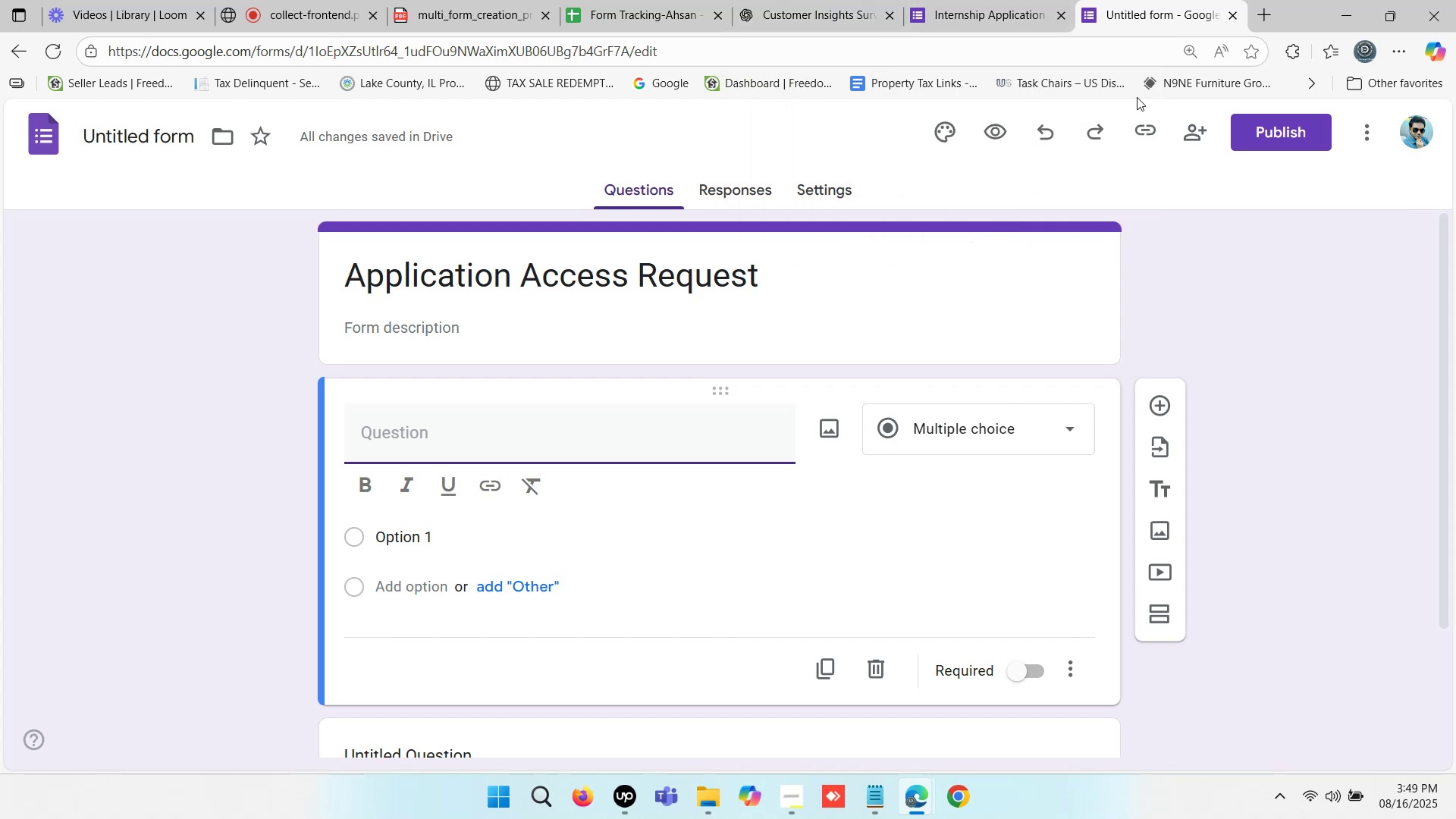 
mouse_move([852, 0])
 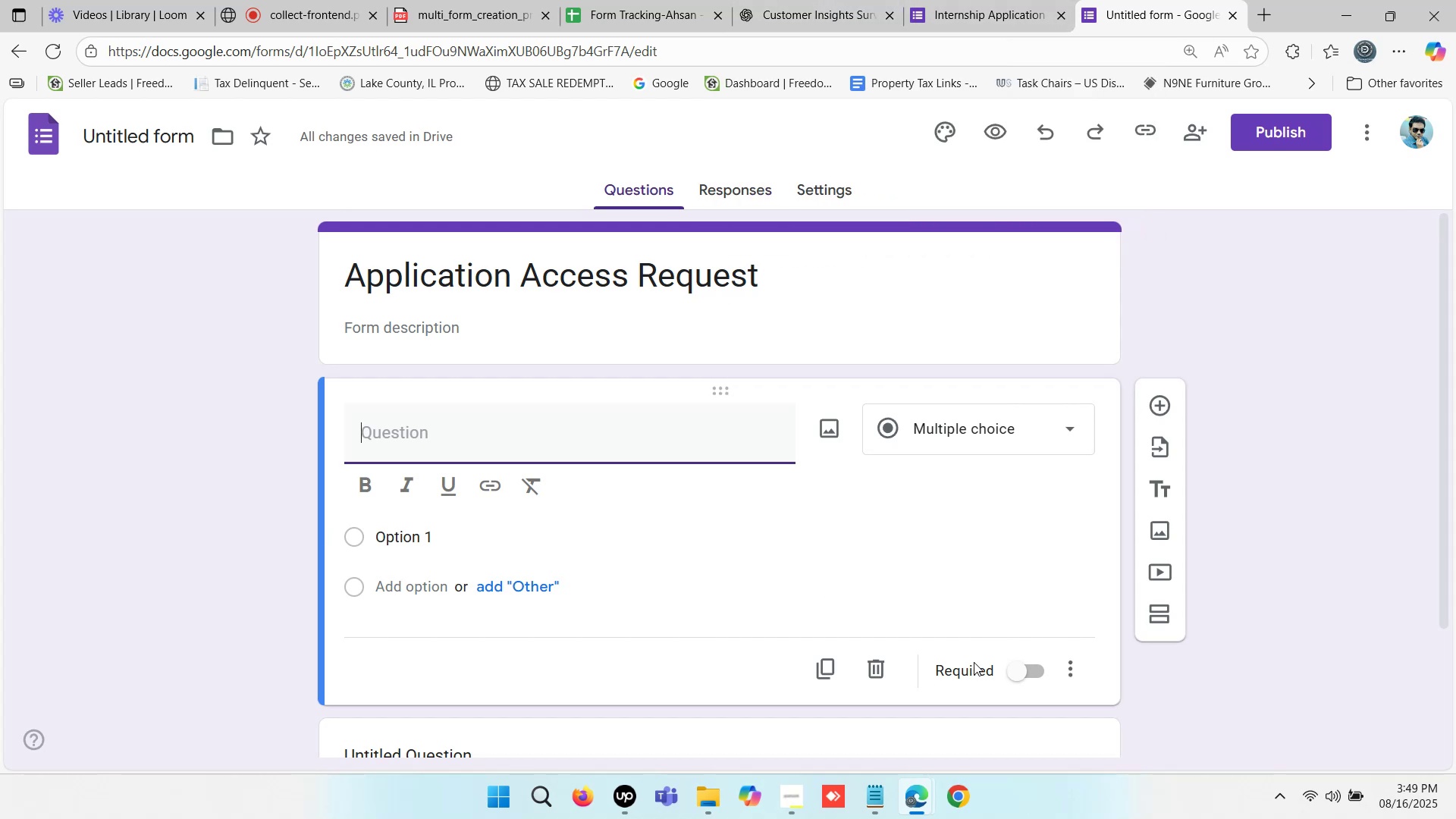 
left_click([878, 668])
 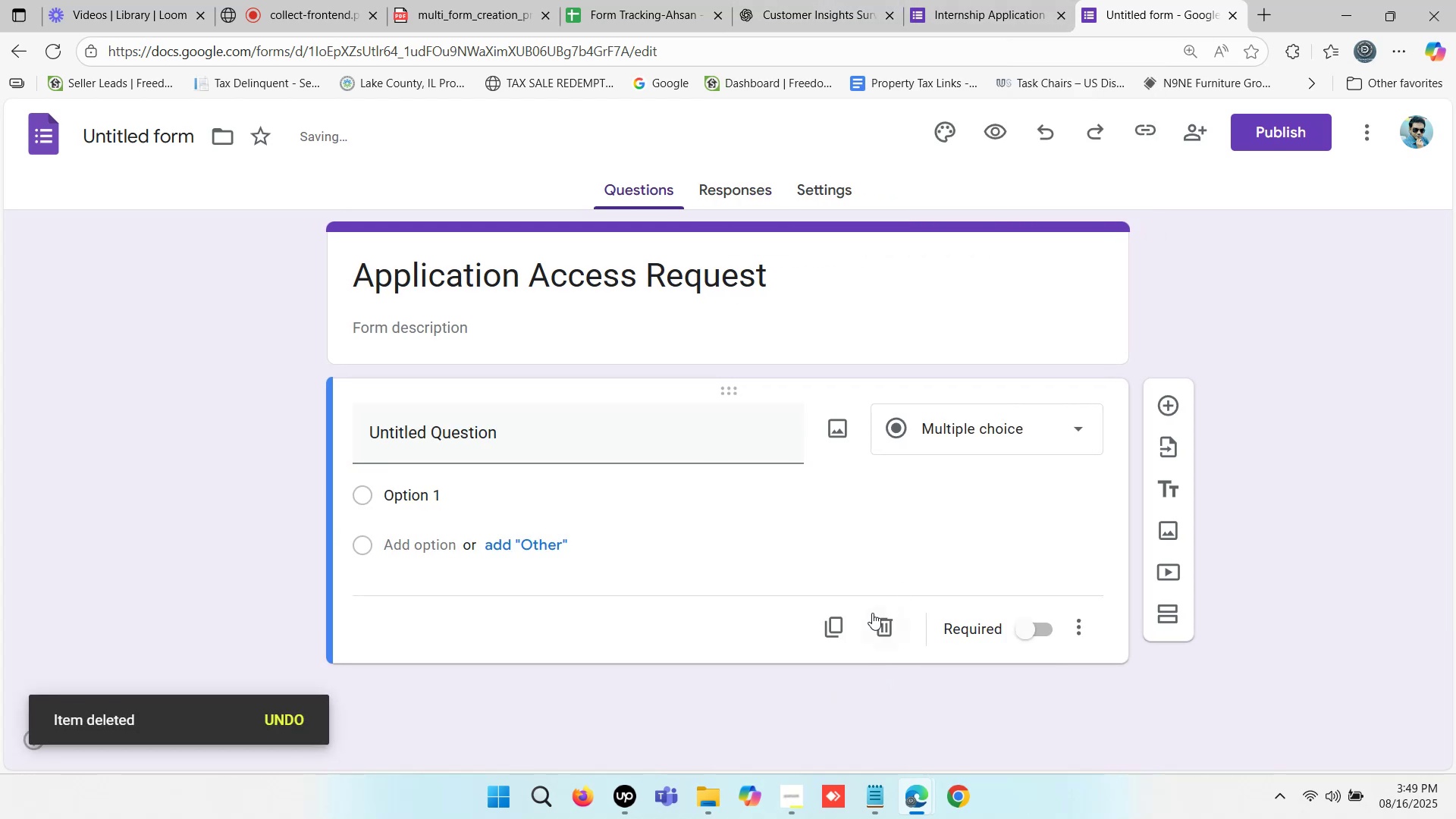 
left_click([884, 631])
 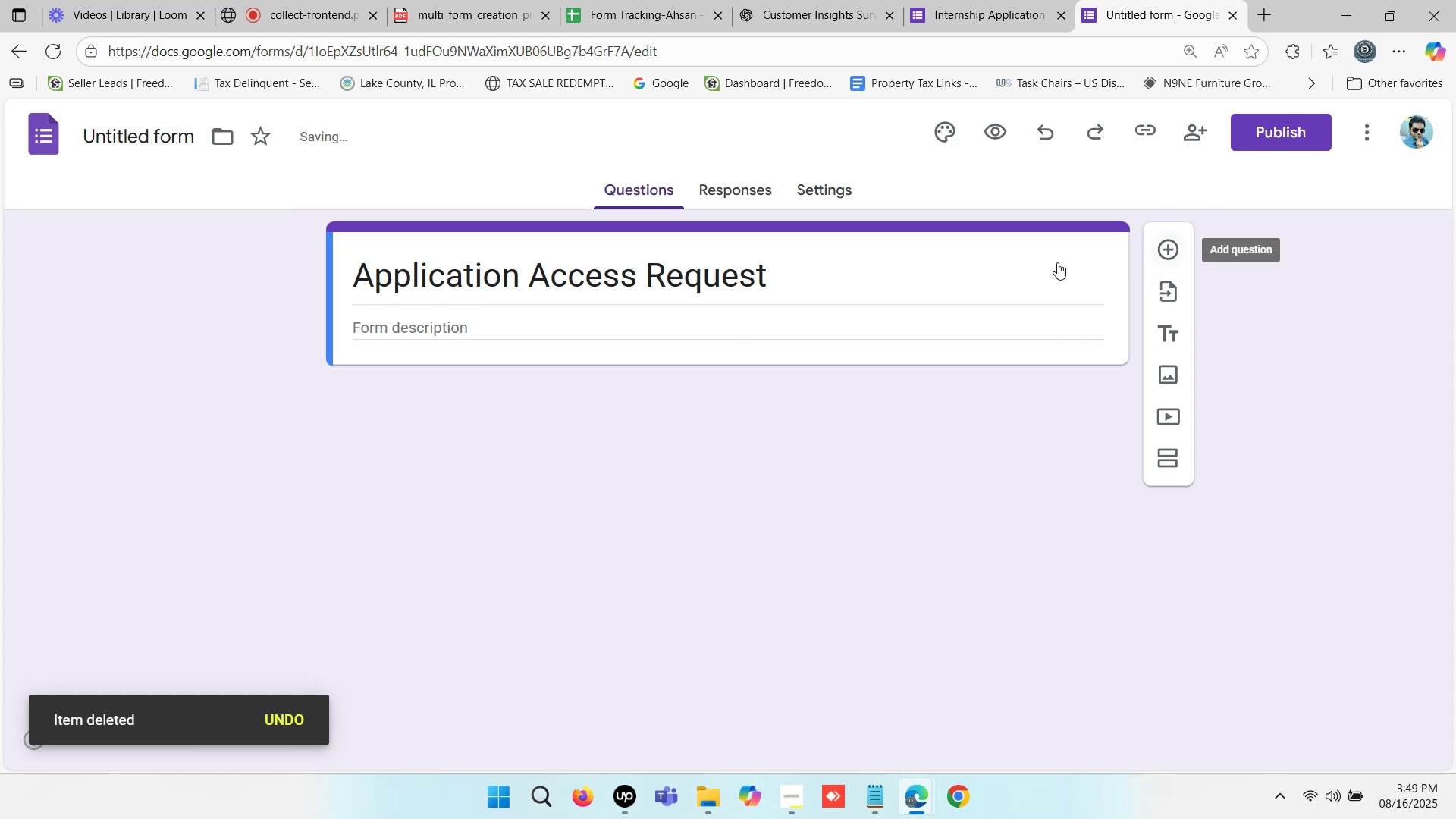 
left_click([860, 322])
 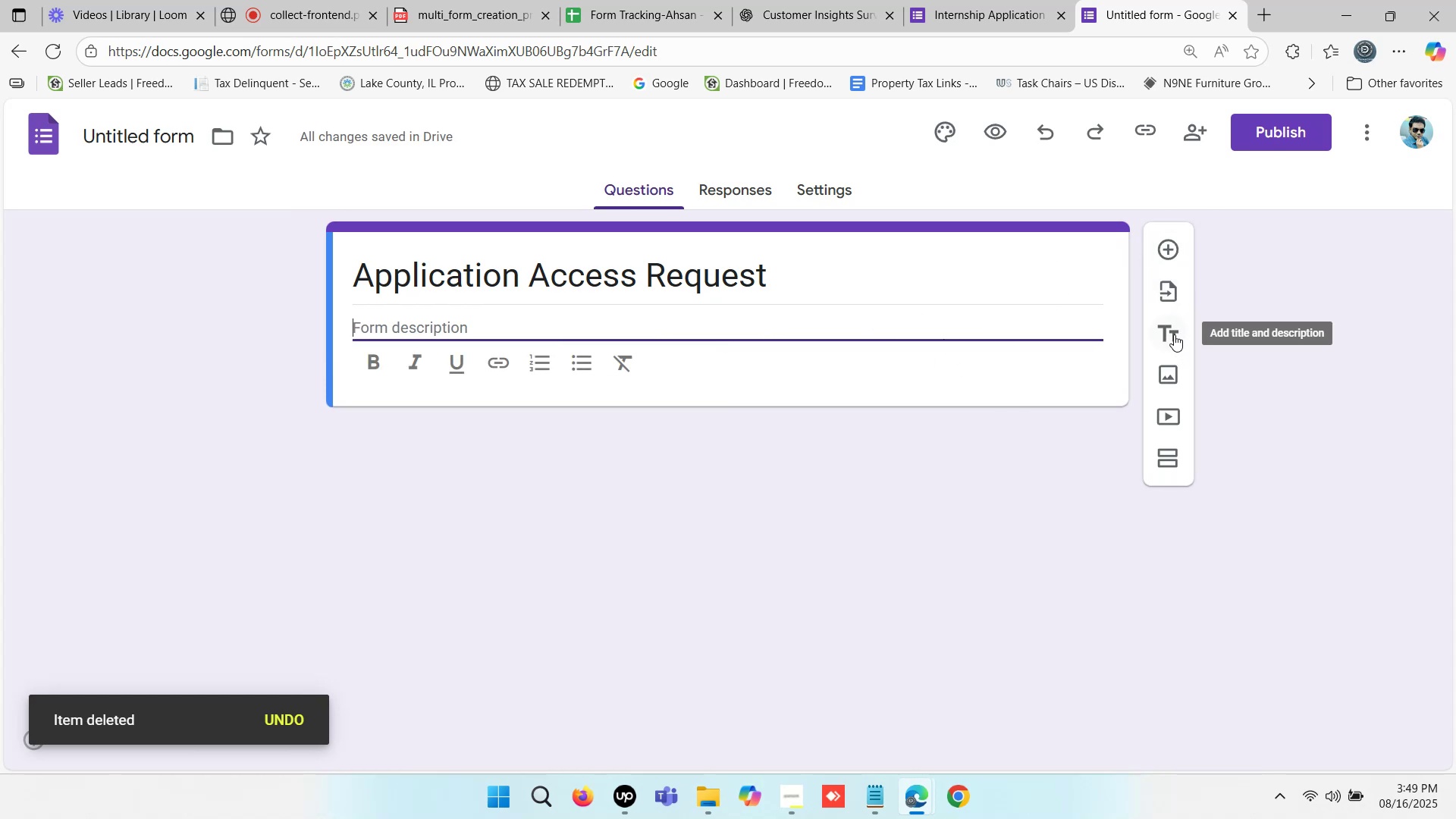 
left_click([1173, 333])
 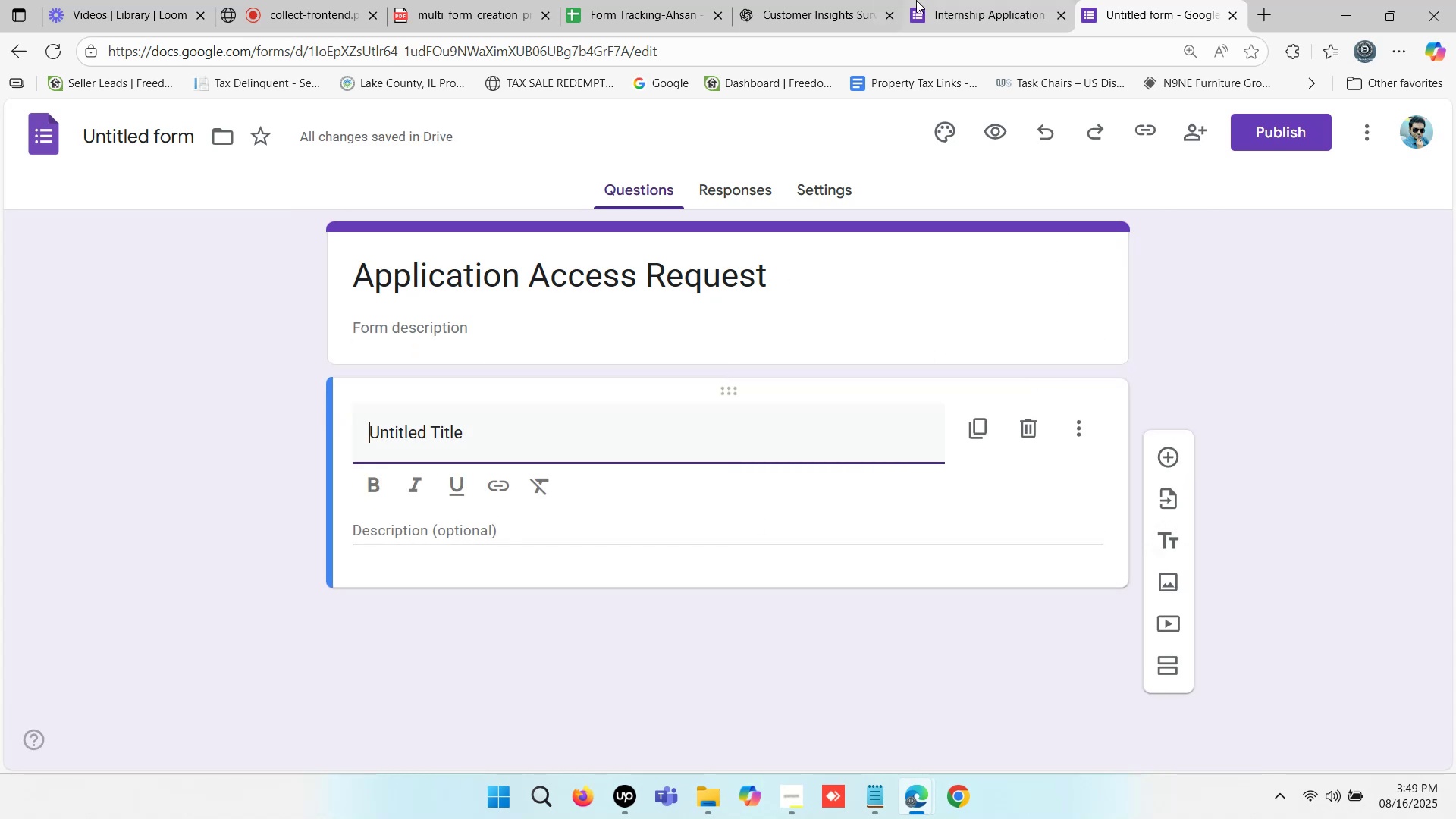 
left_click_drag(start_coordinate=[780, 279], to_coordinate=[338, 271])
 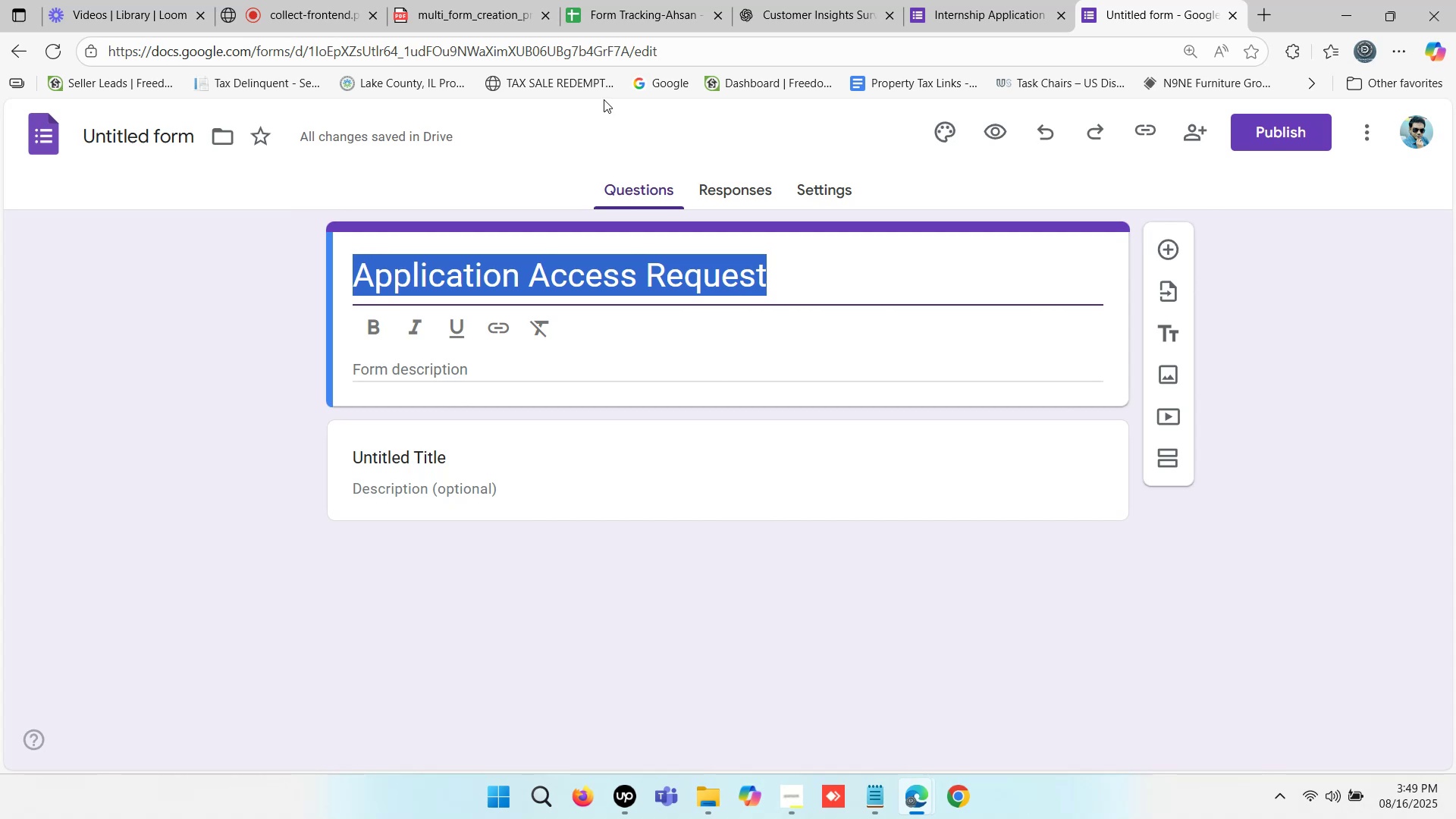 
key(Control+V)
 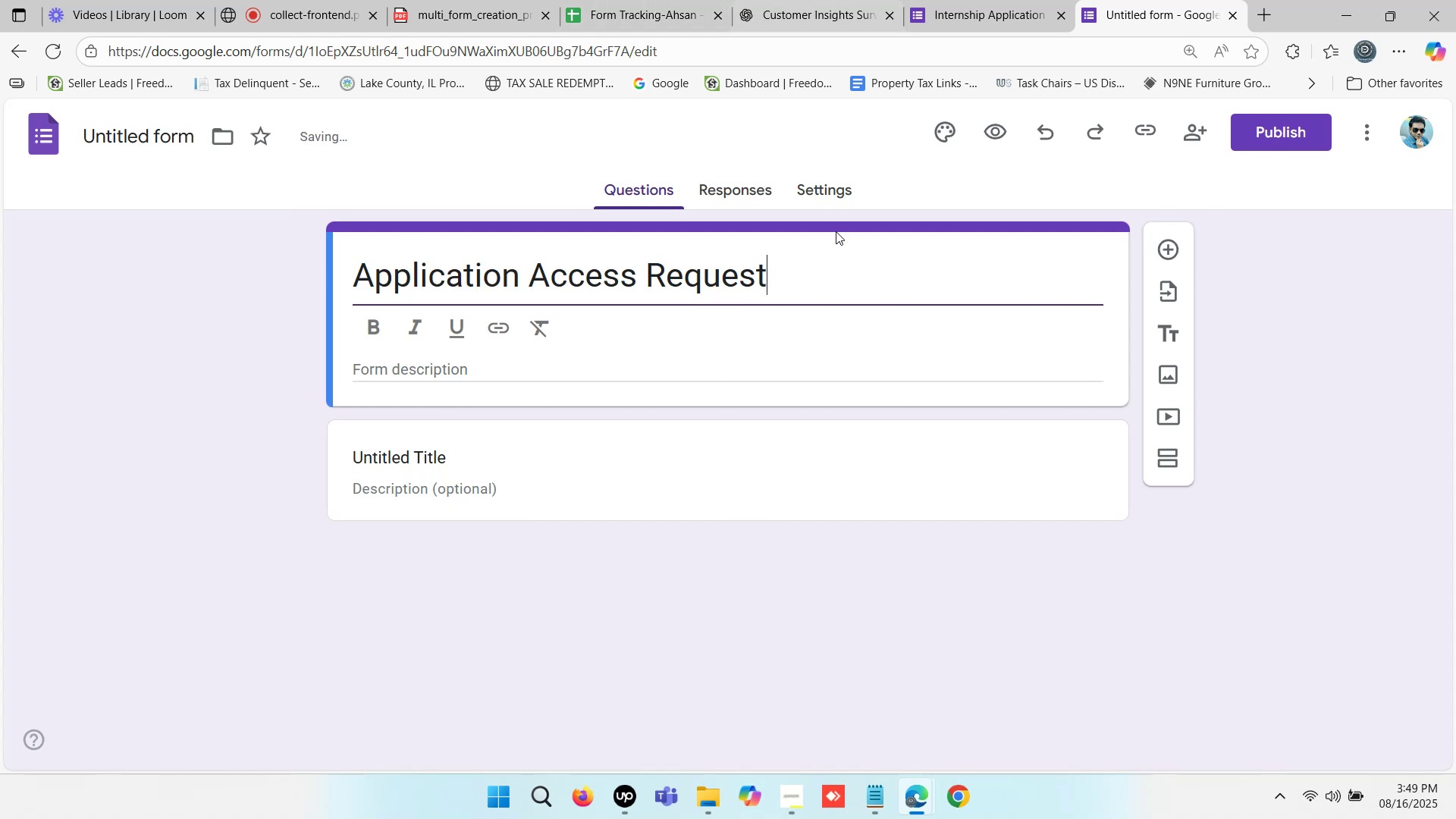 
left_click_drag(start_coordinate=[786, 272], to_coordinate=[350, 266])
 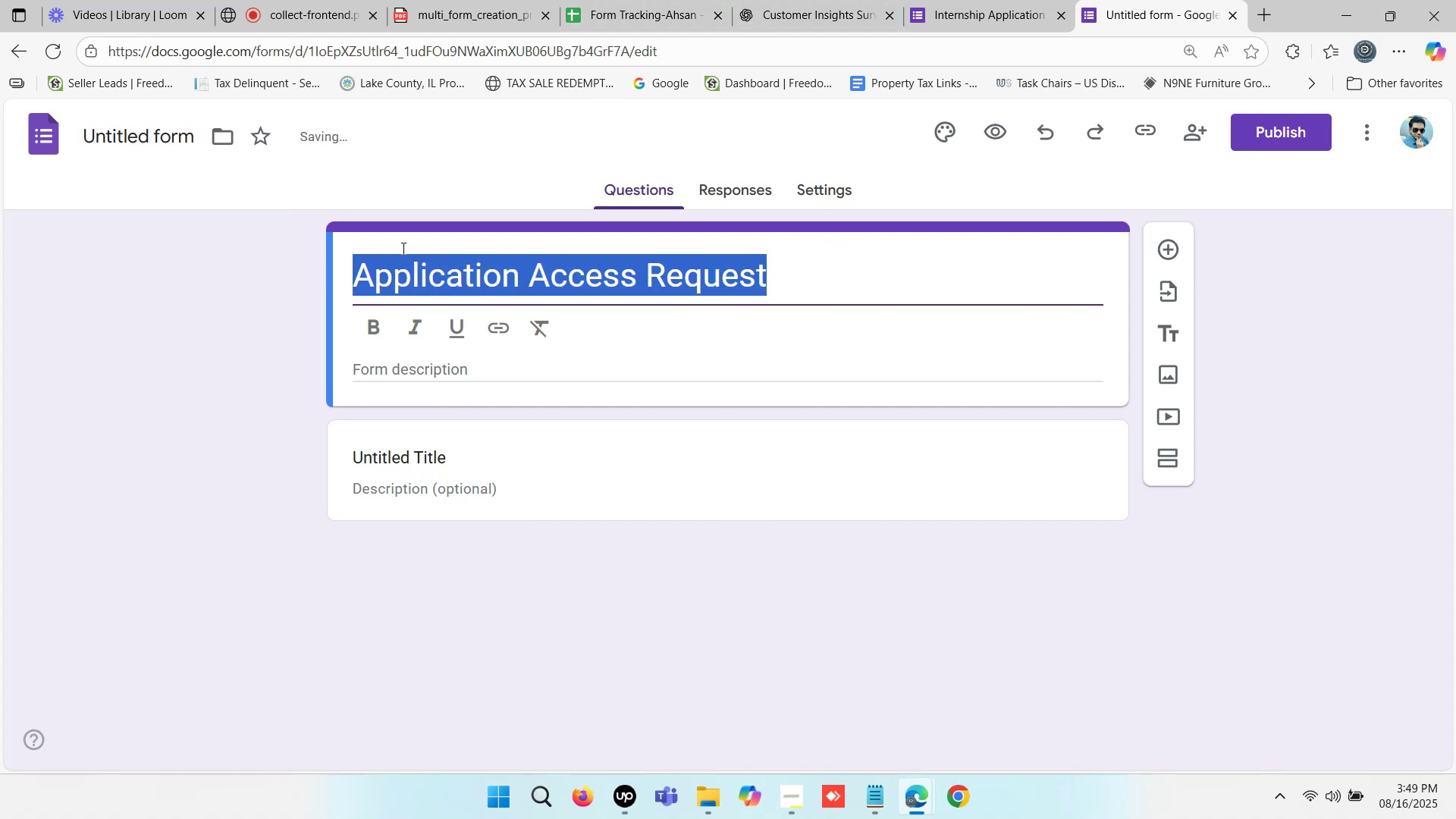 
key(Control+C)
 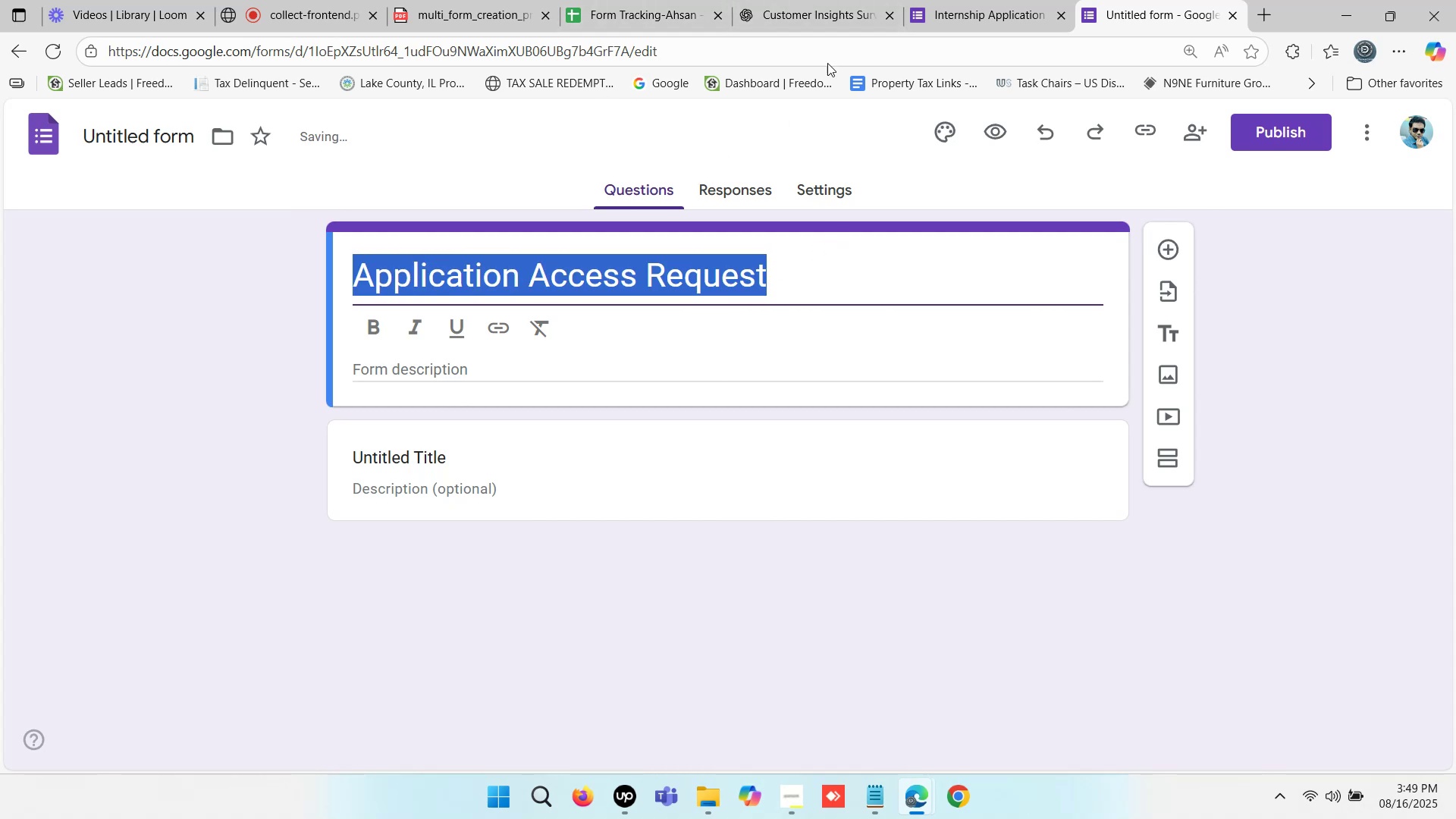 
key(Control+C)
 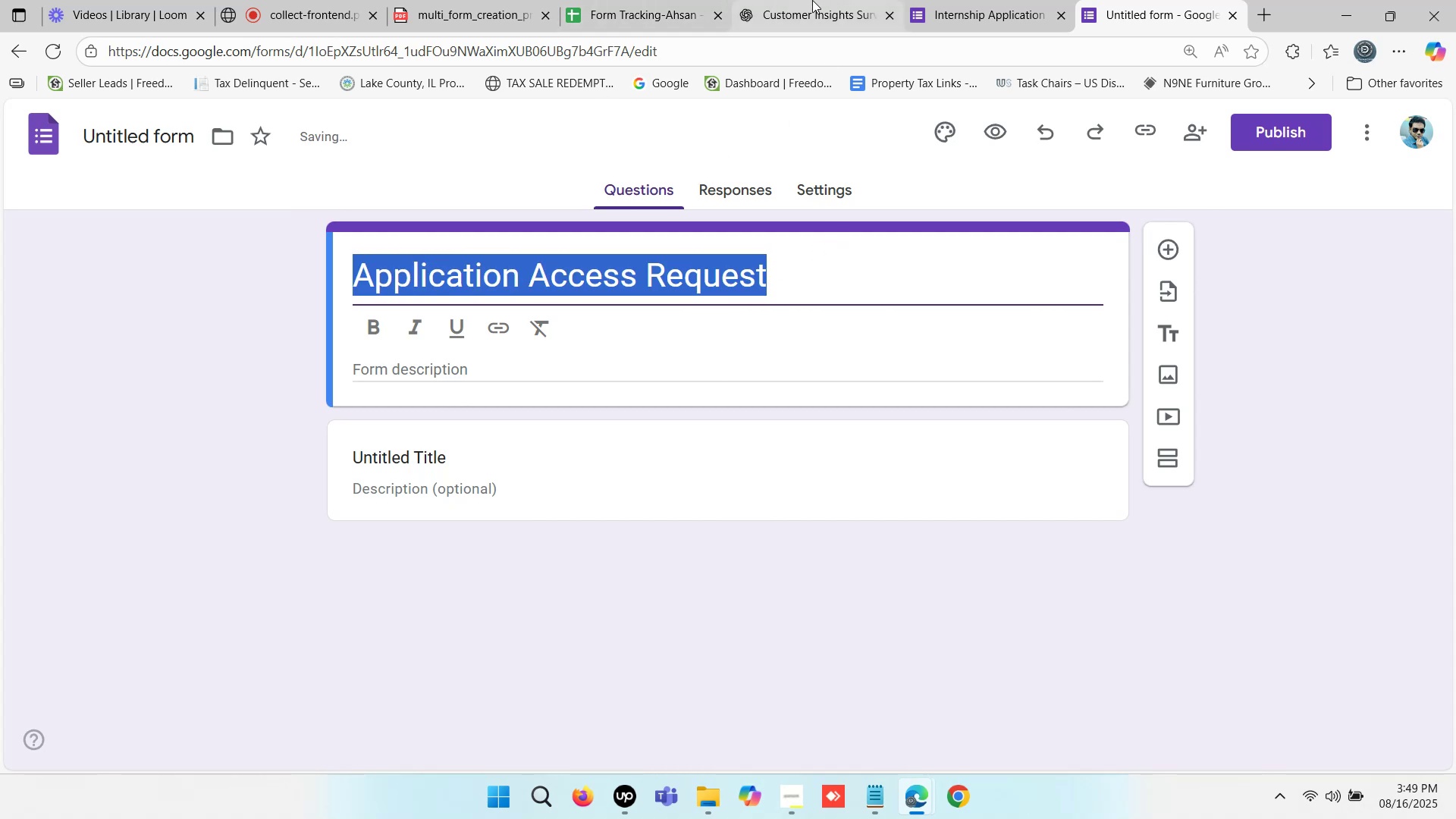 
left_click([811, 0])
 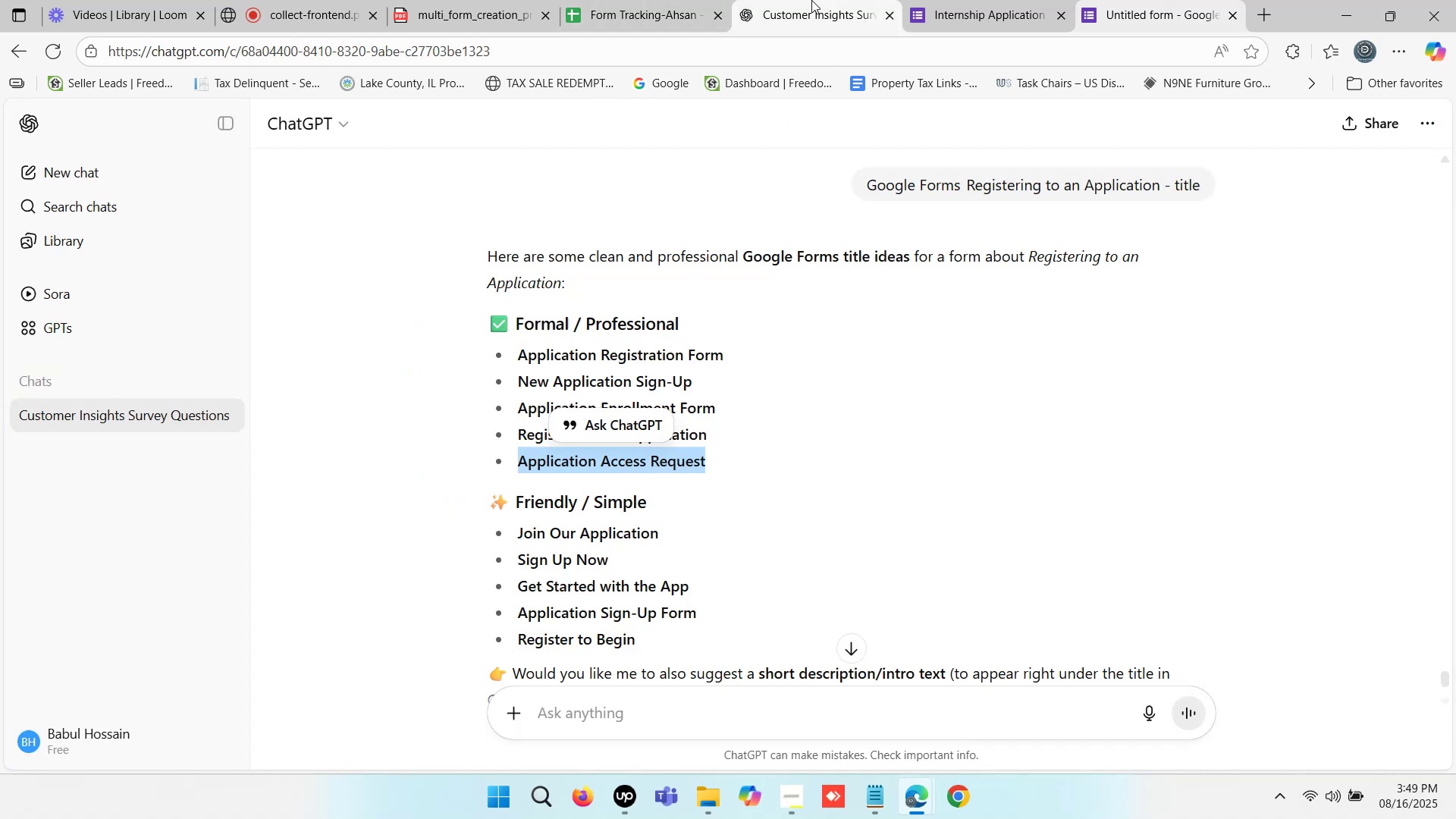 
key(Control+C)
 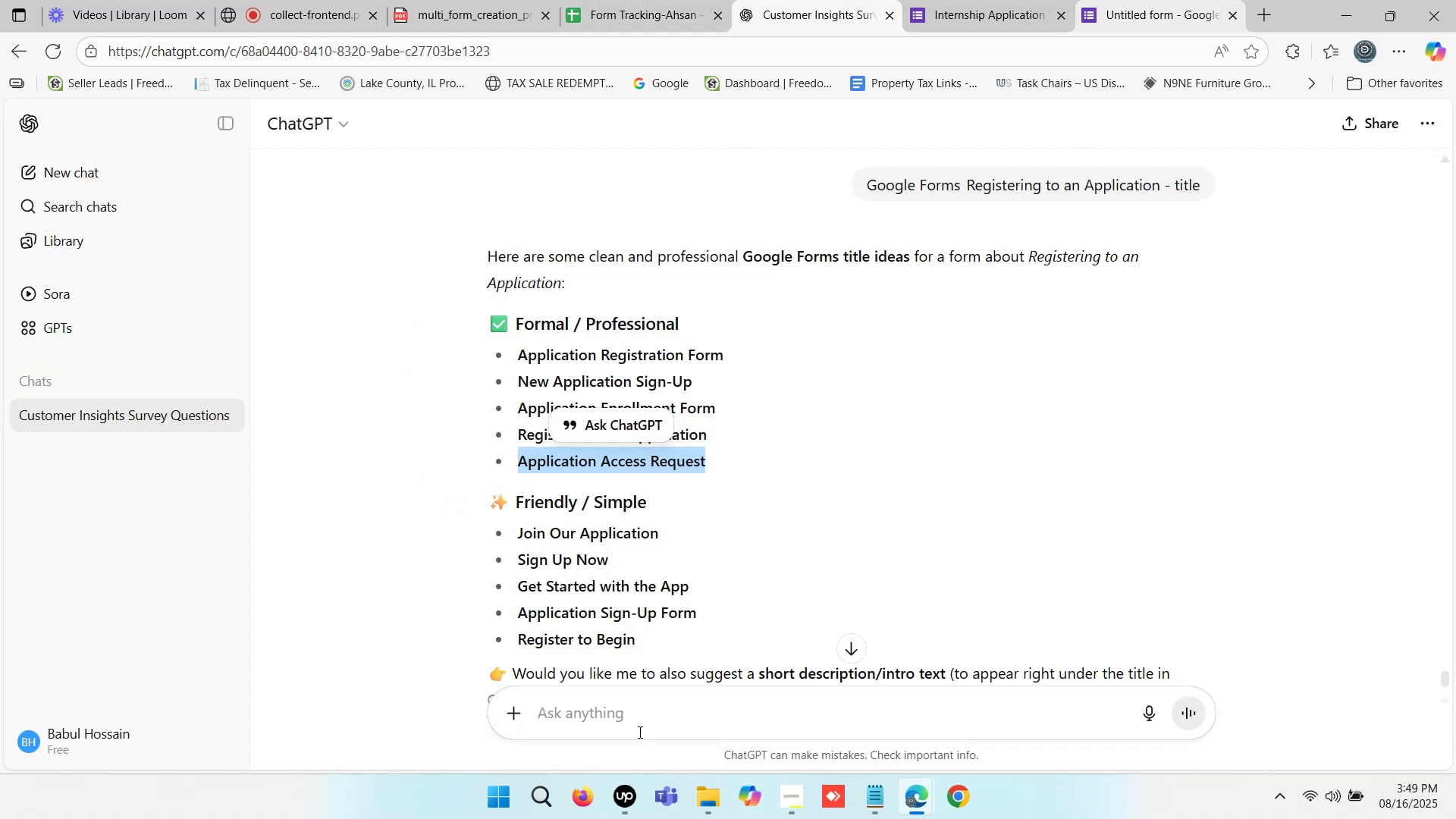 
left_click([628, 696])
 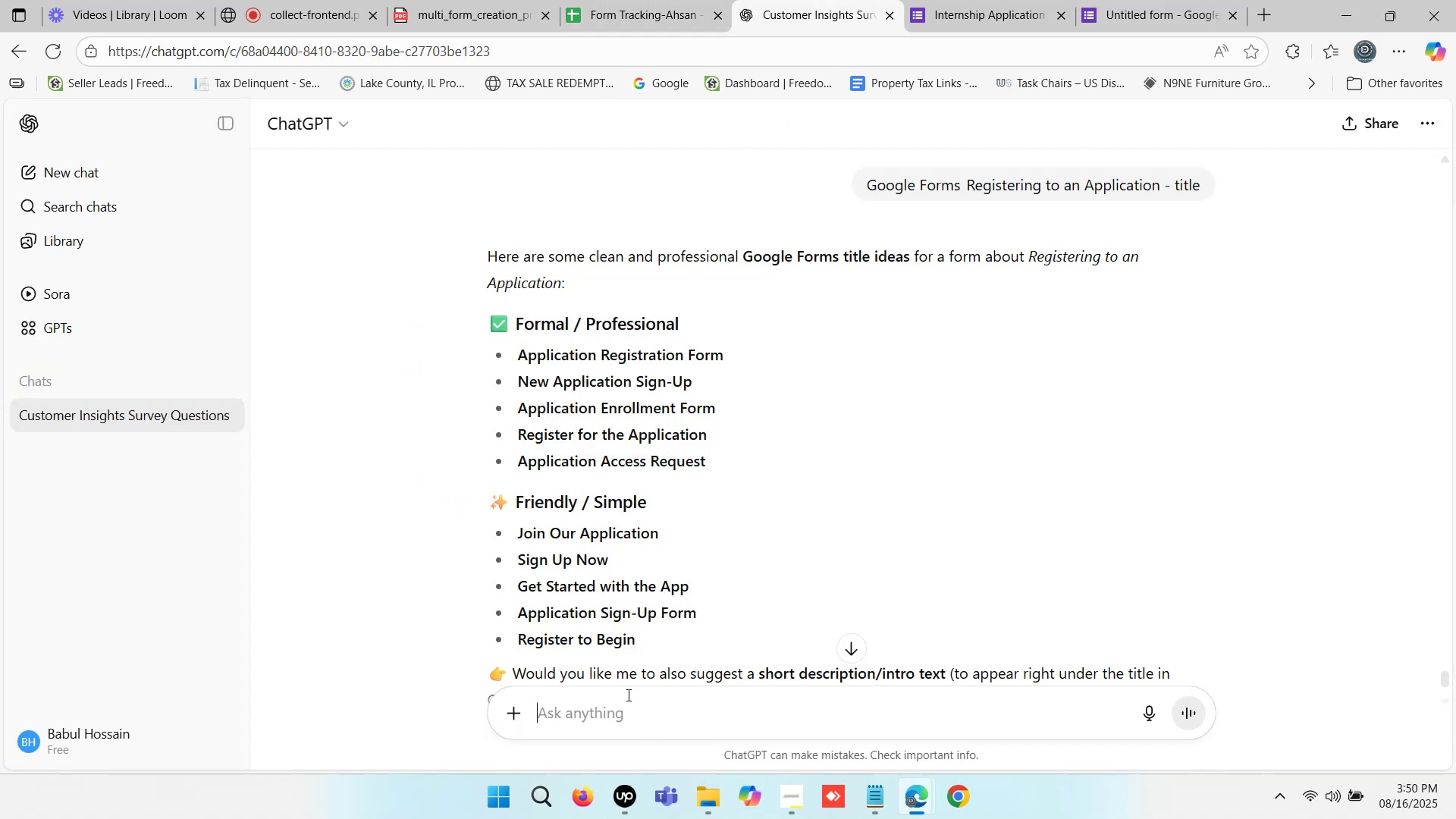 
key(Control+V)
 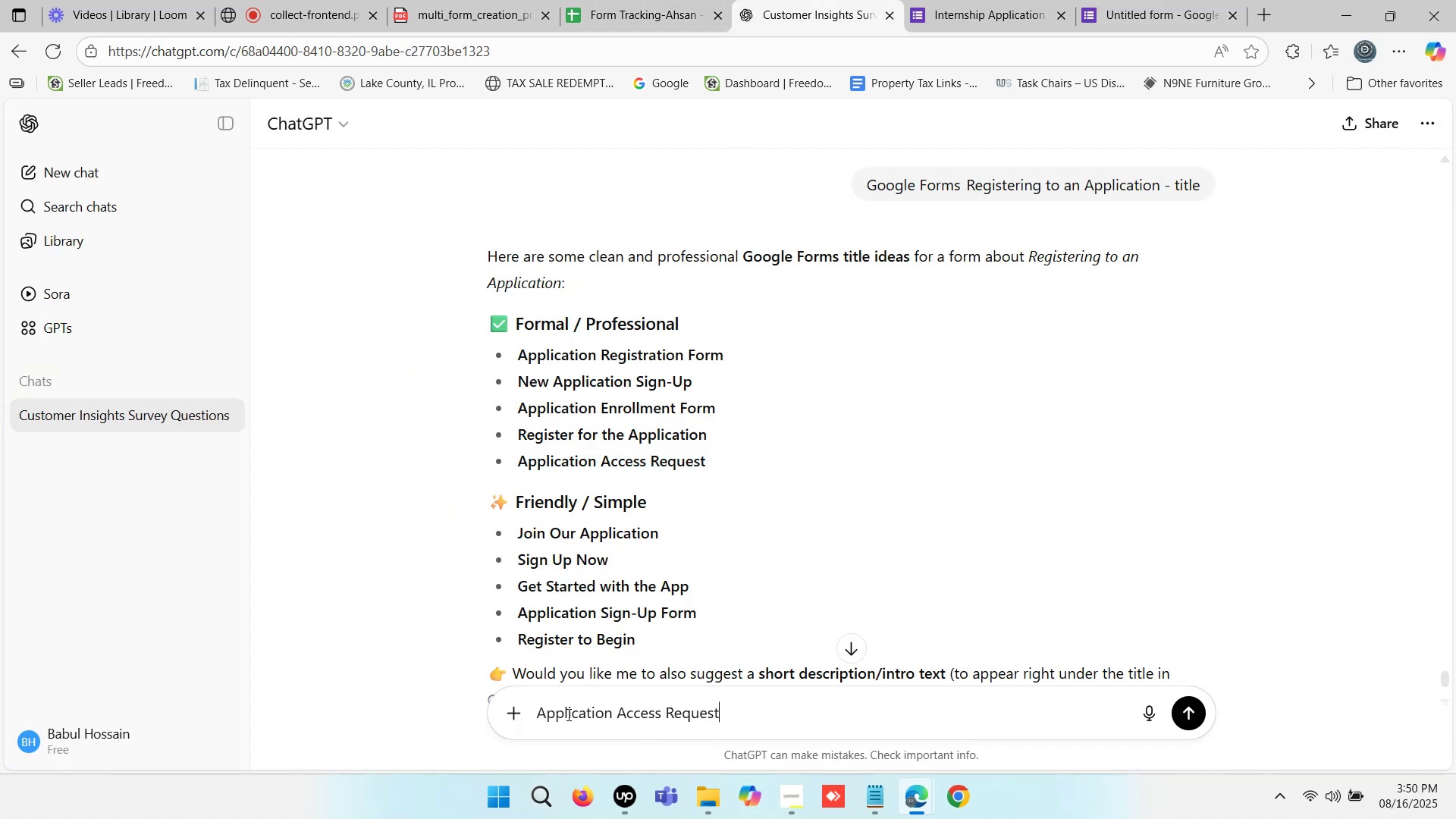 
scroll: coordinate [995, 395], scroll_direction: up, amount: 8.0
 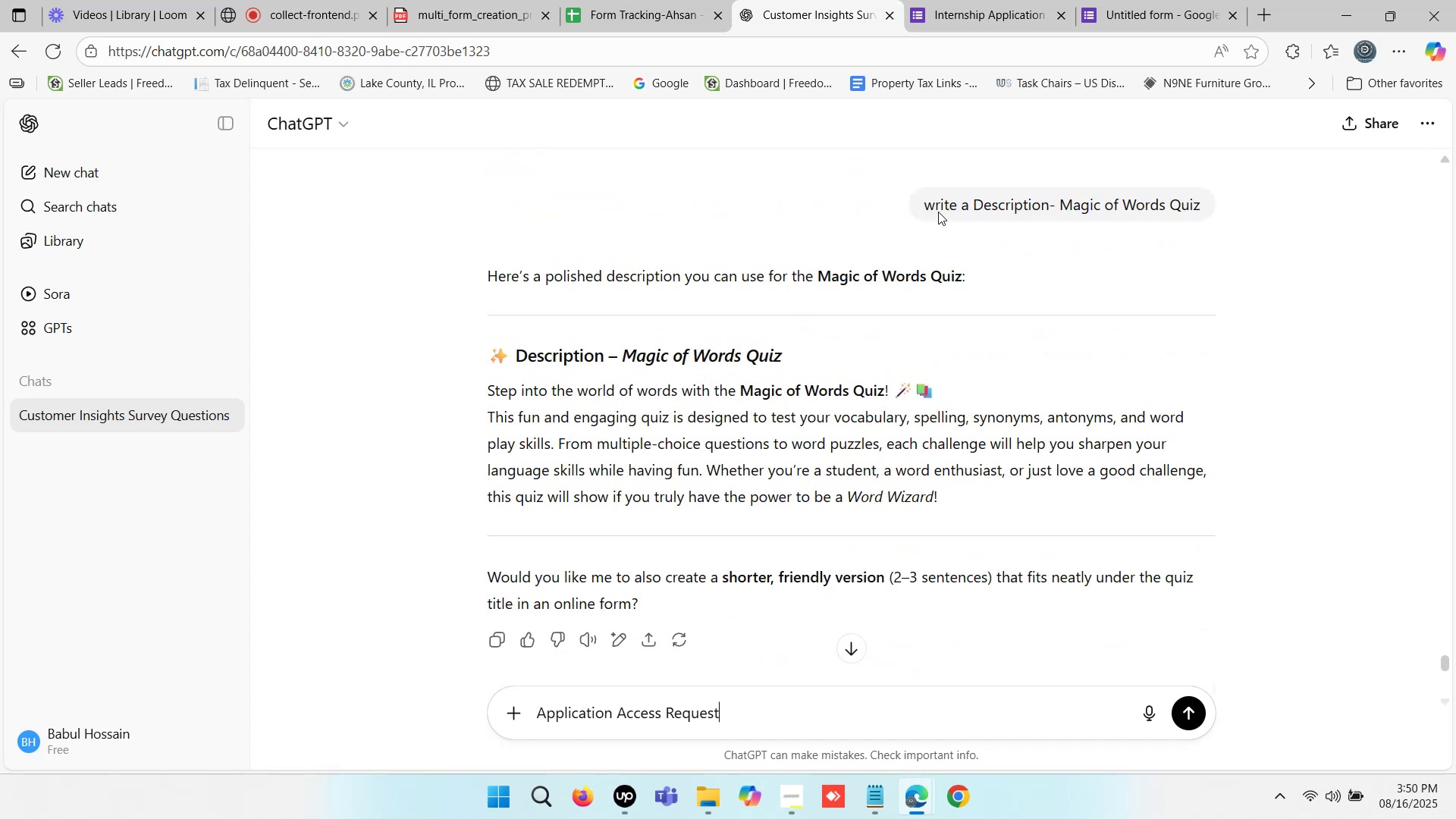 
left_click_drag(start_coordinate=[926, 202], to_coordinate=[1059, 209])
 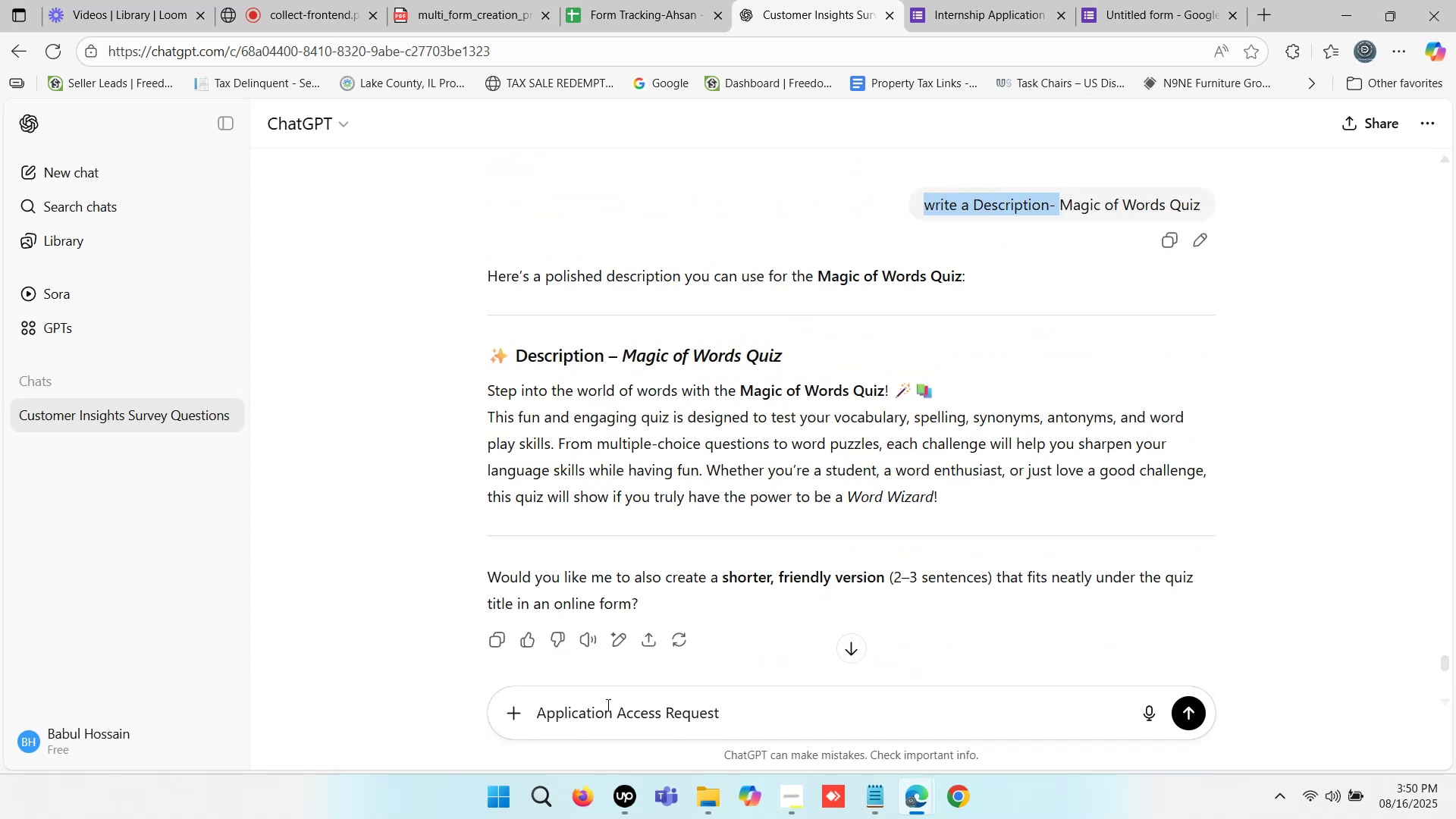 
key(Control+ControlLeft)
 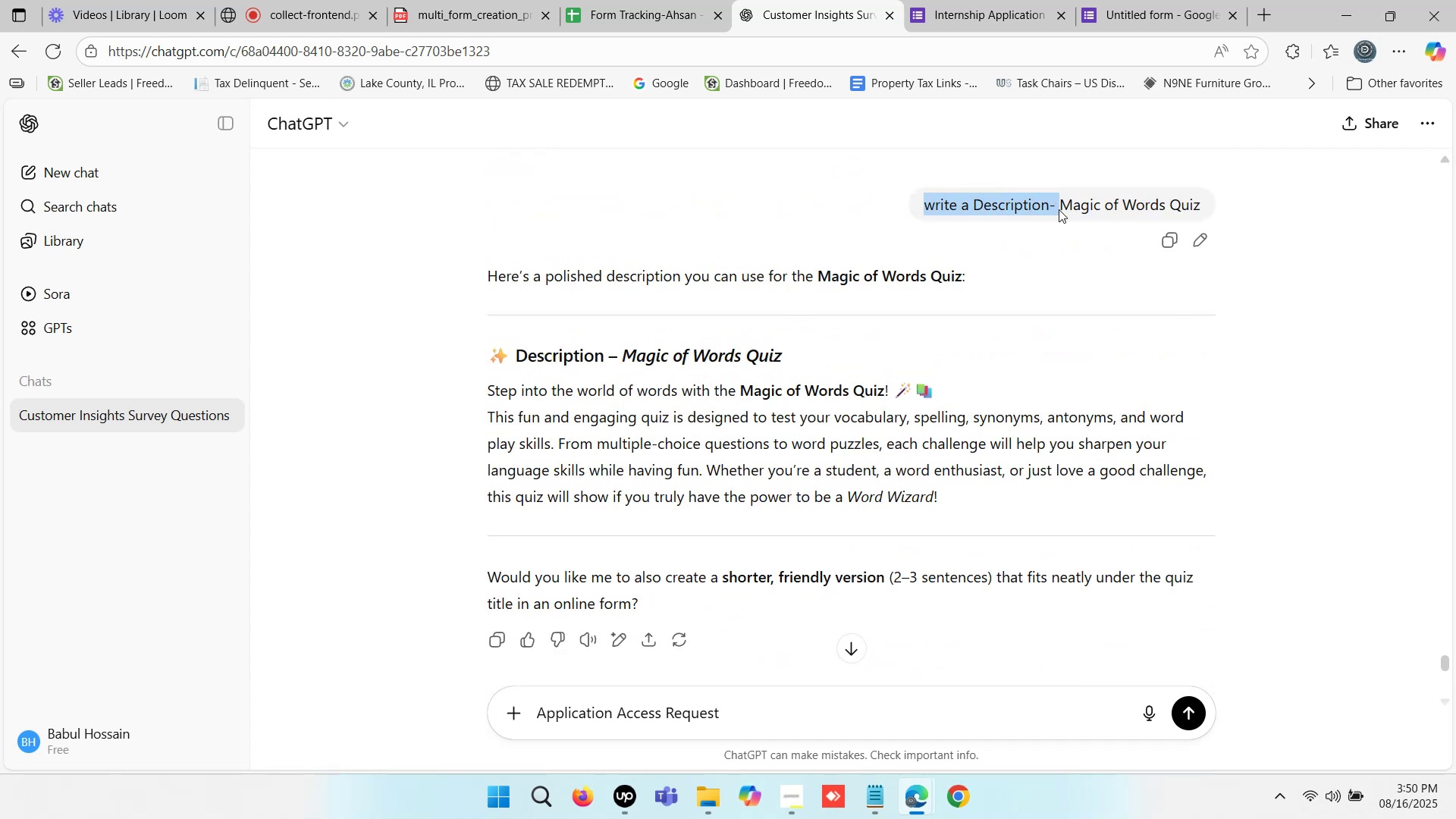 
key(Control+C)
 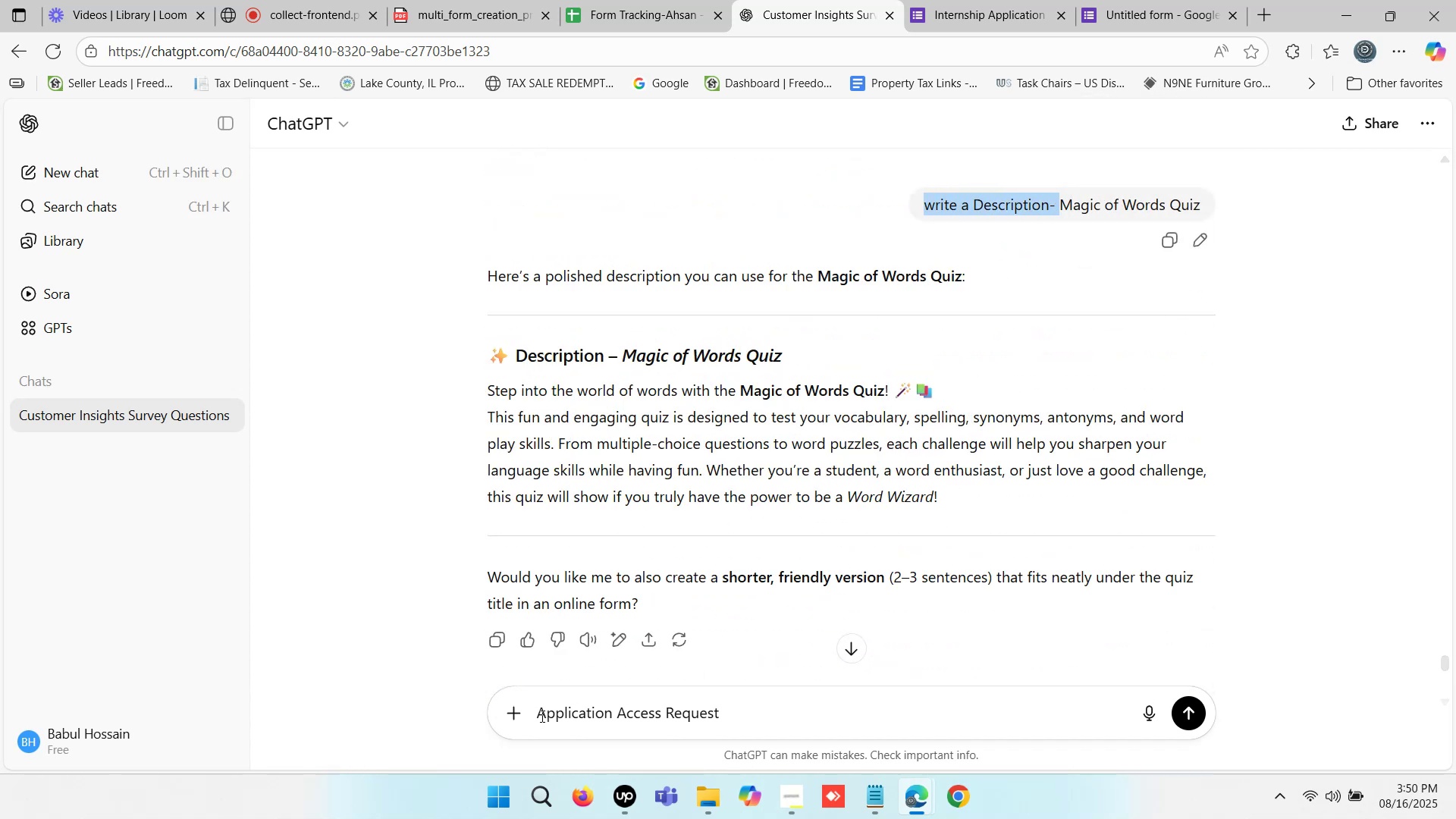 
left_click([538, 711])
 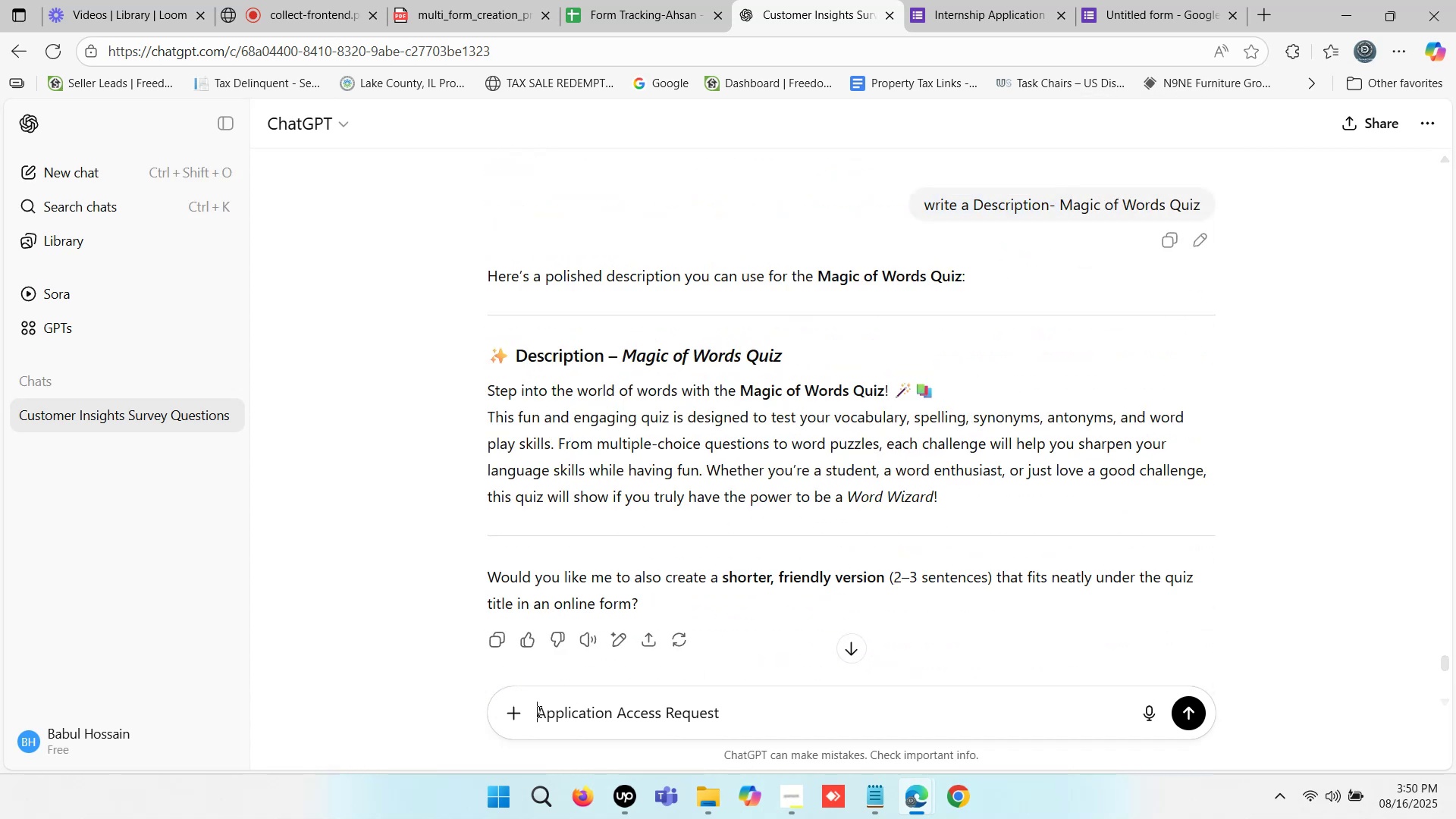 
key(Control+ControlLeft)
 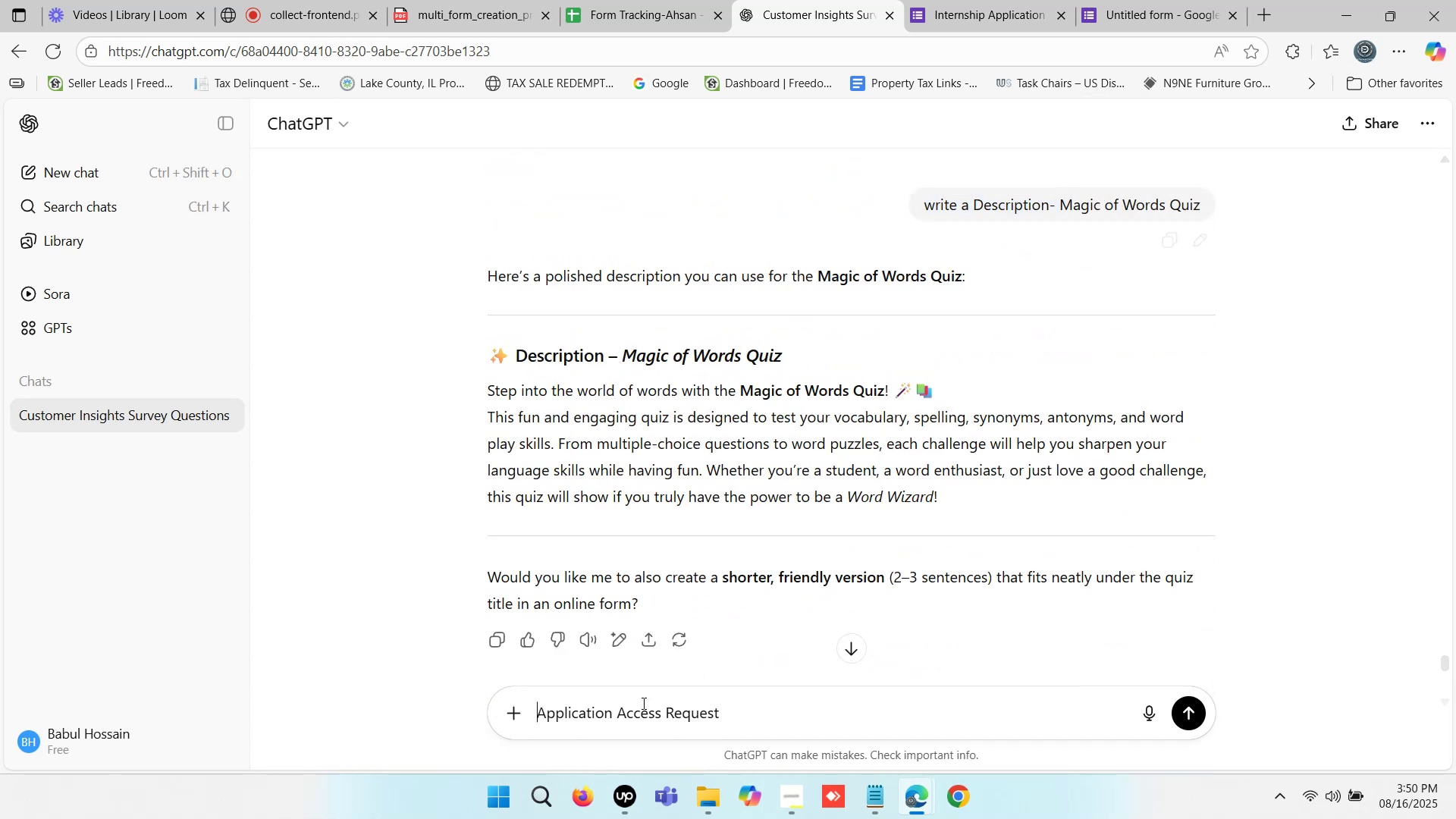 
key(Control+V)
 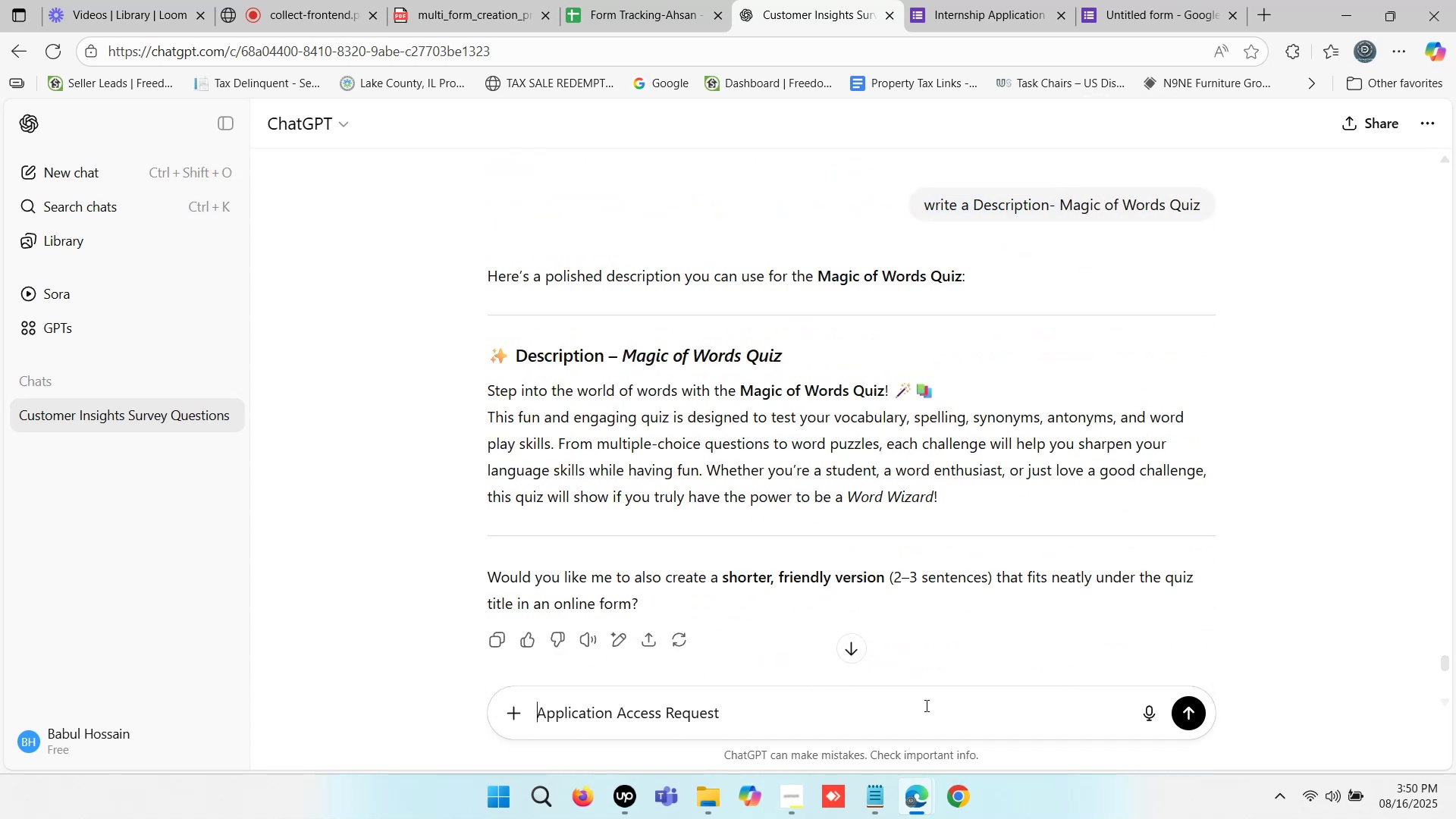 
key(Space)
 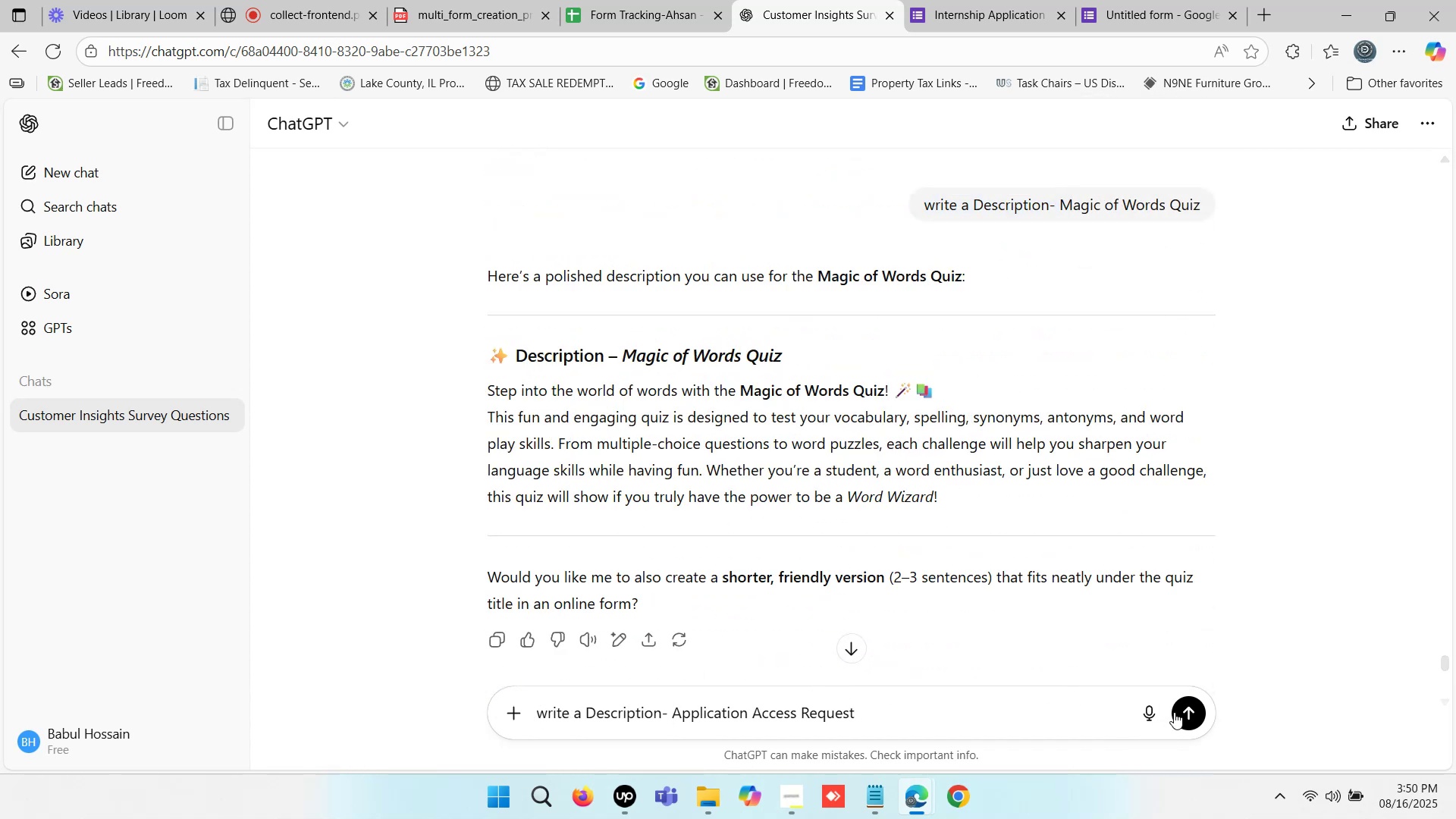 
left_click([1188, 708])
 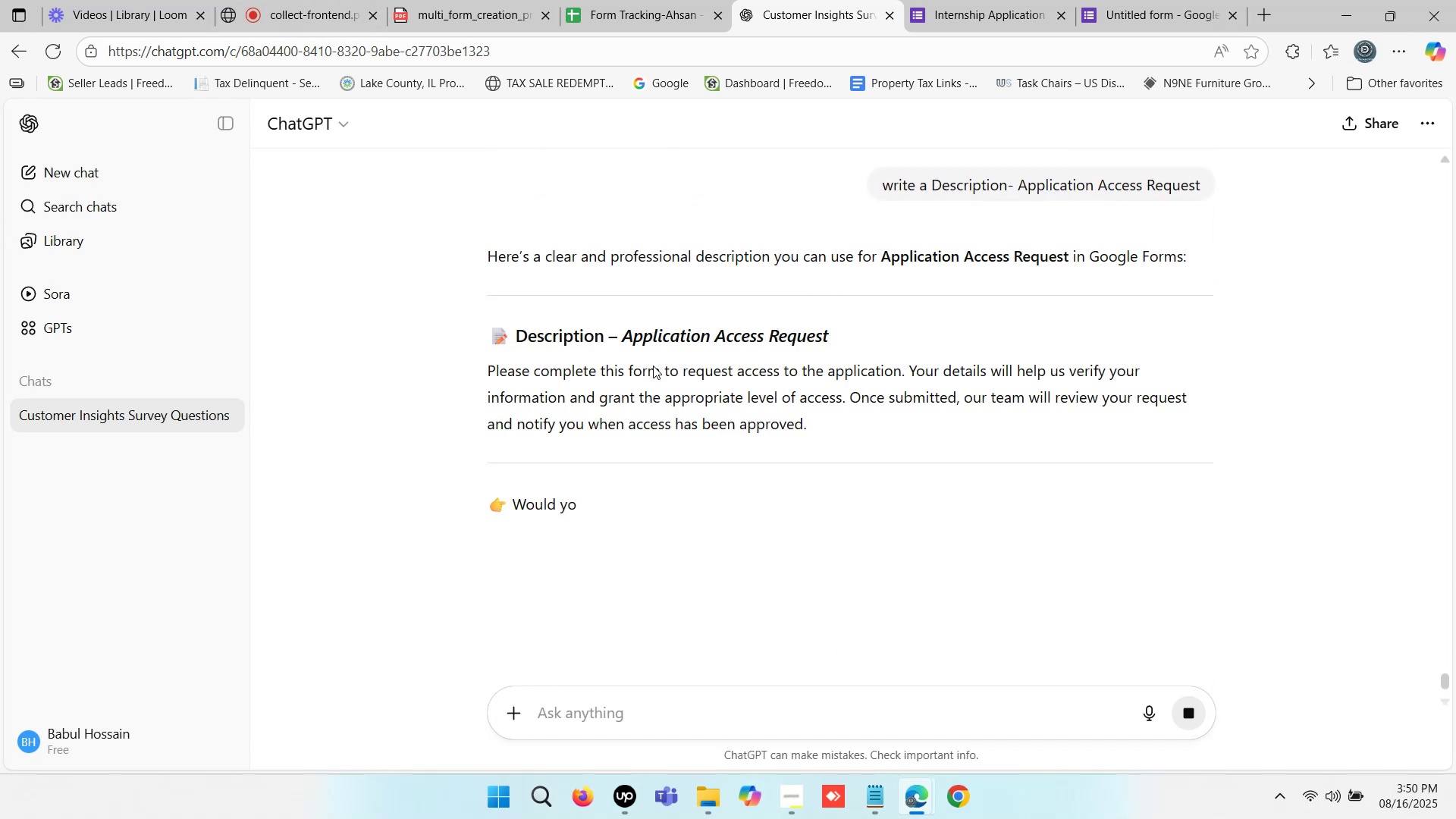 
left_click_drag(start_coordinate=[489, 367], to_coordinate=[811, 419])
 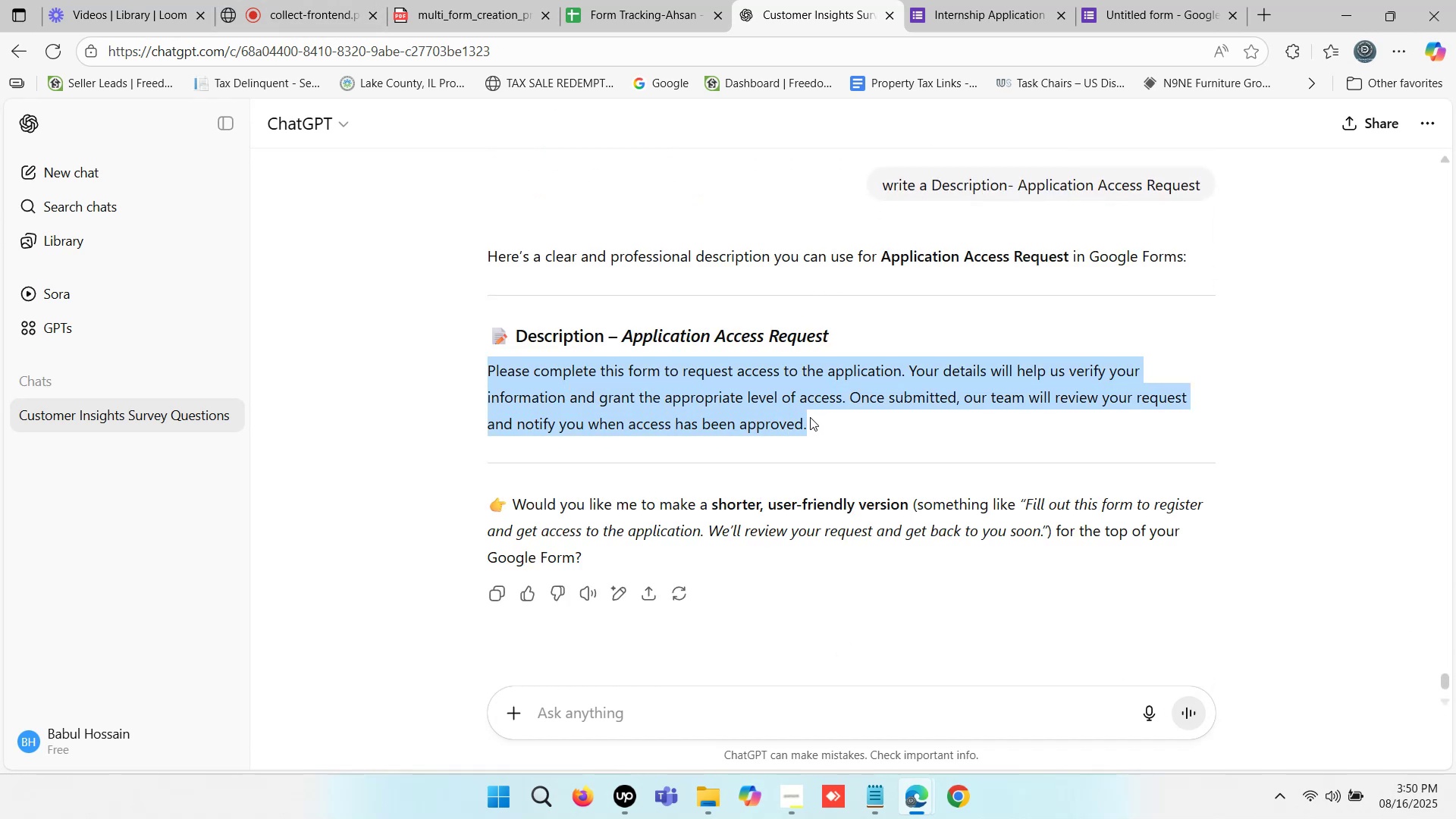 
key(Control+C)
 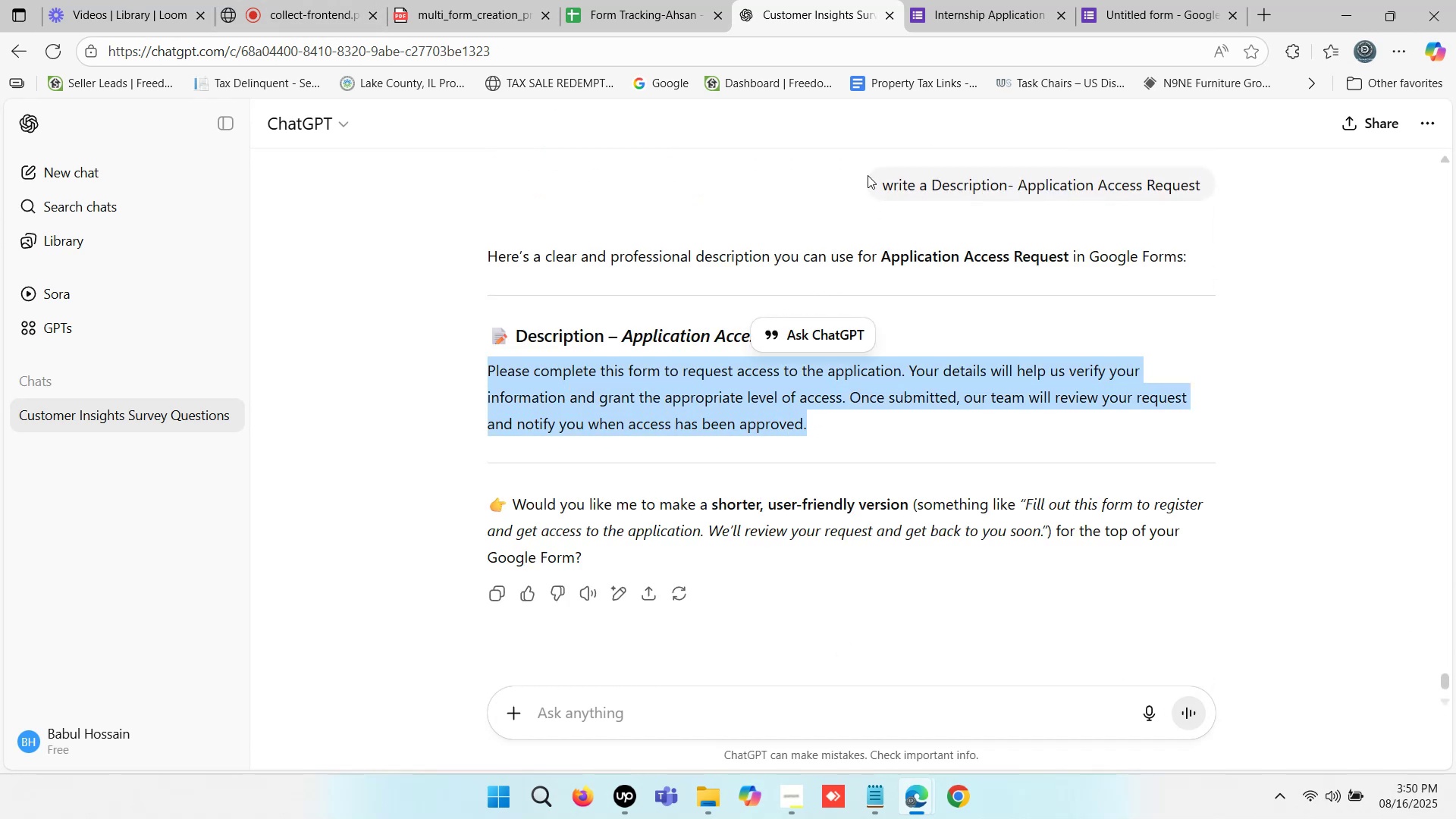 
key(Control+C)
 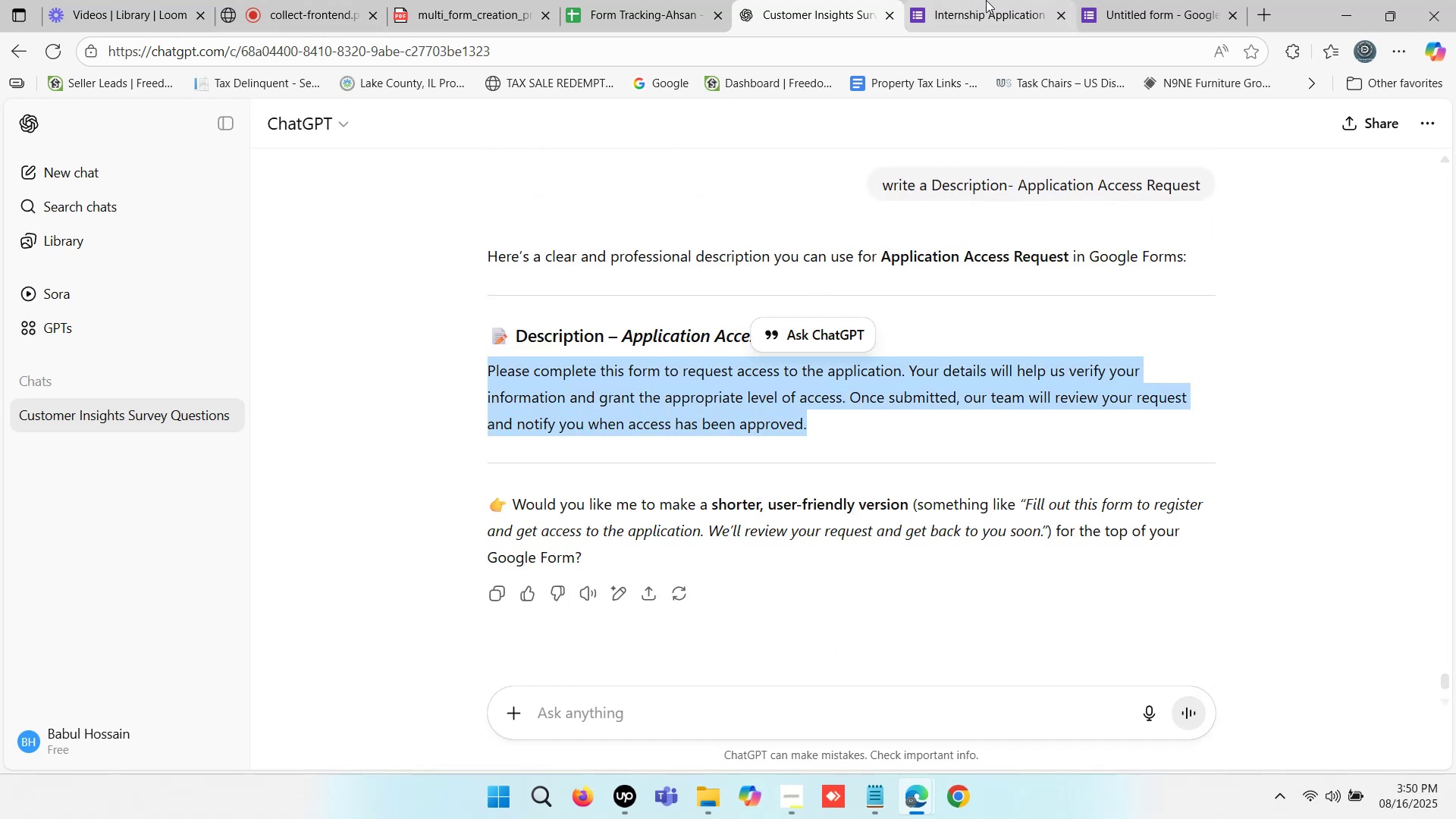 
left_click([986, 0])
 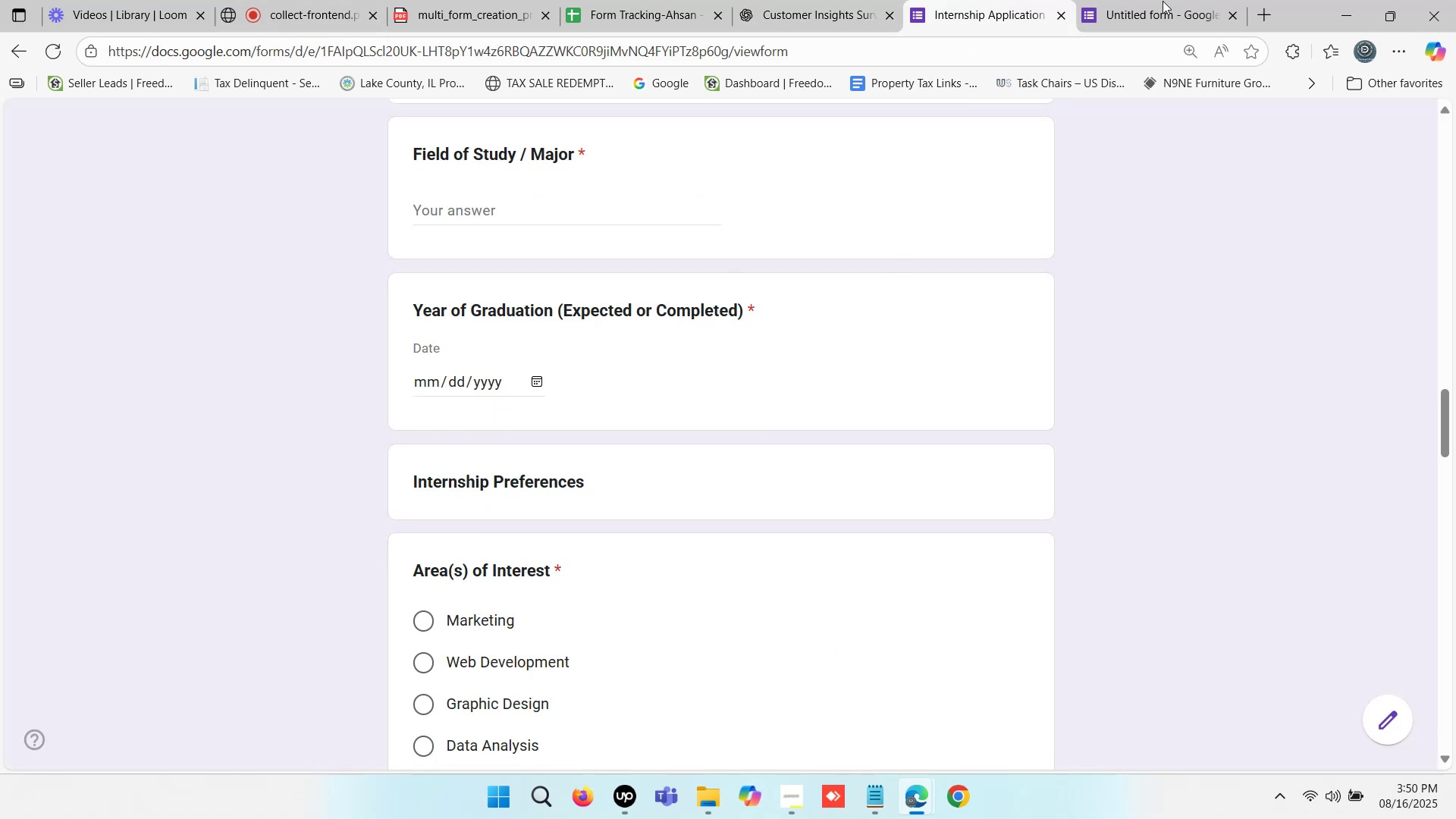 
left_click([1157, 0])
 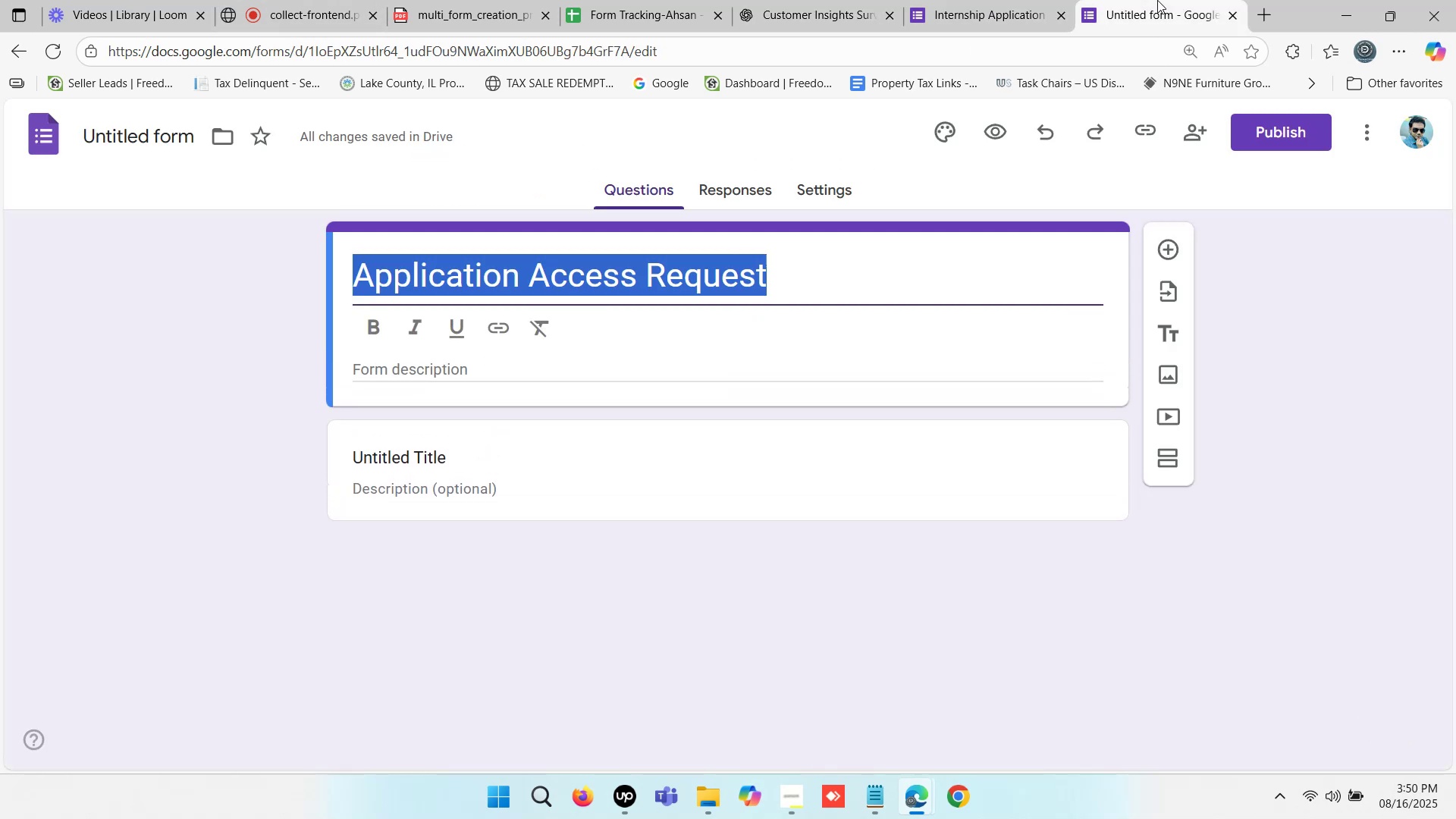 
left_click_drag(start_coordinate=[1157, 0], to_coordinate=[988, 0])
 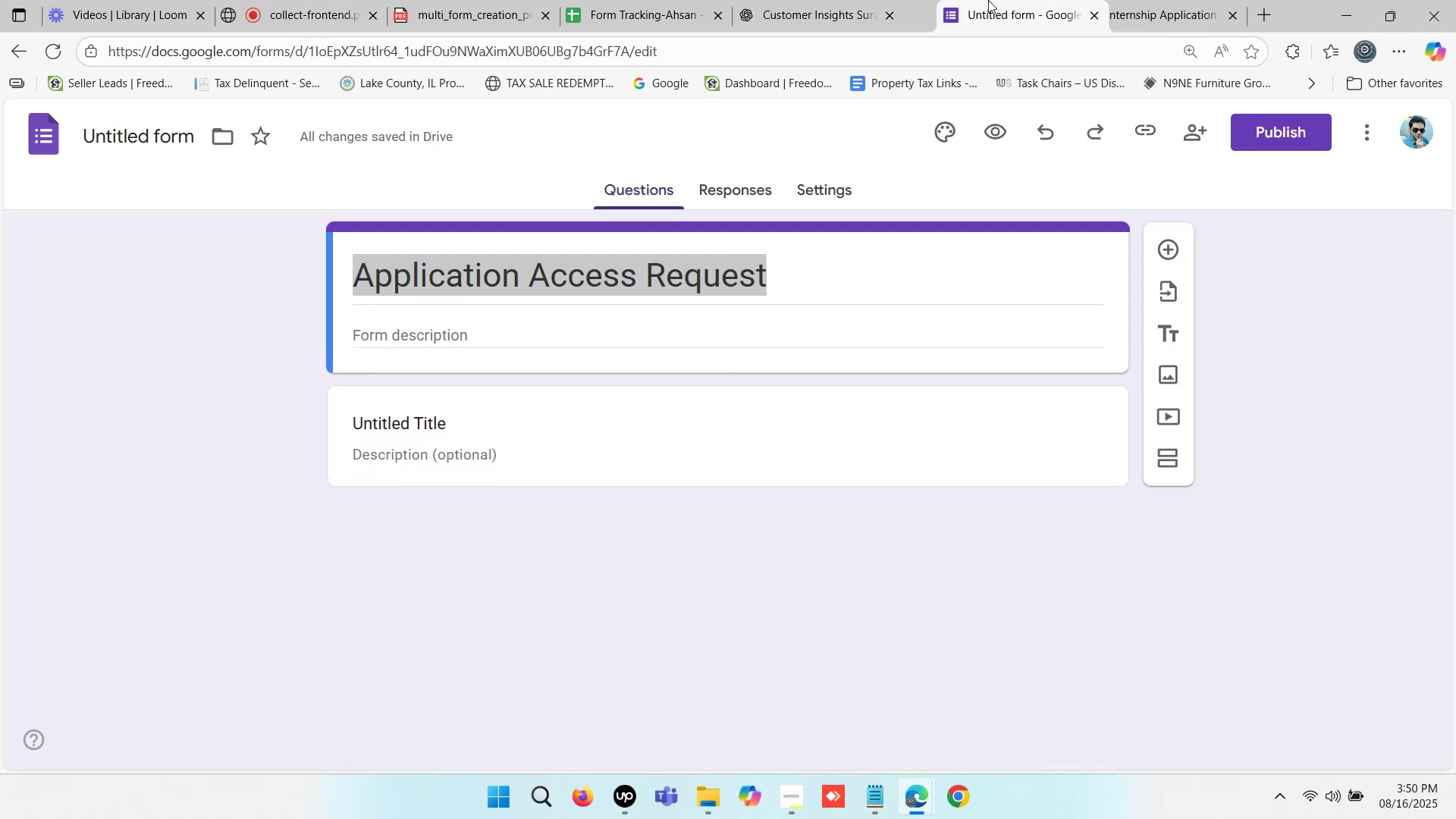 
left_click([991, 0])
 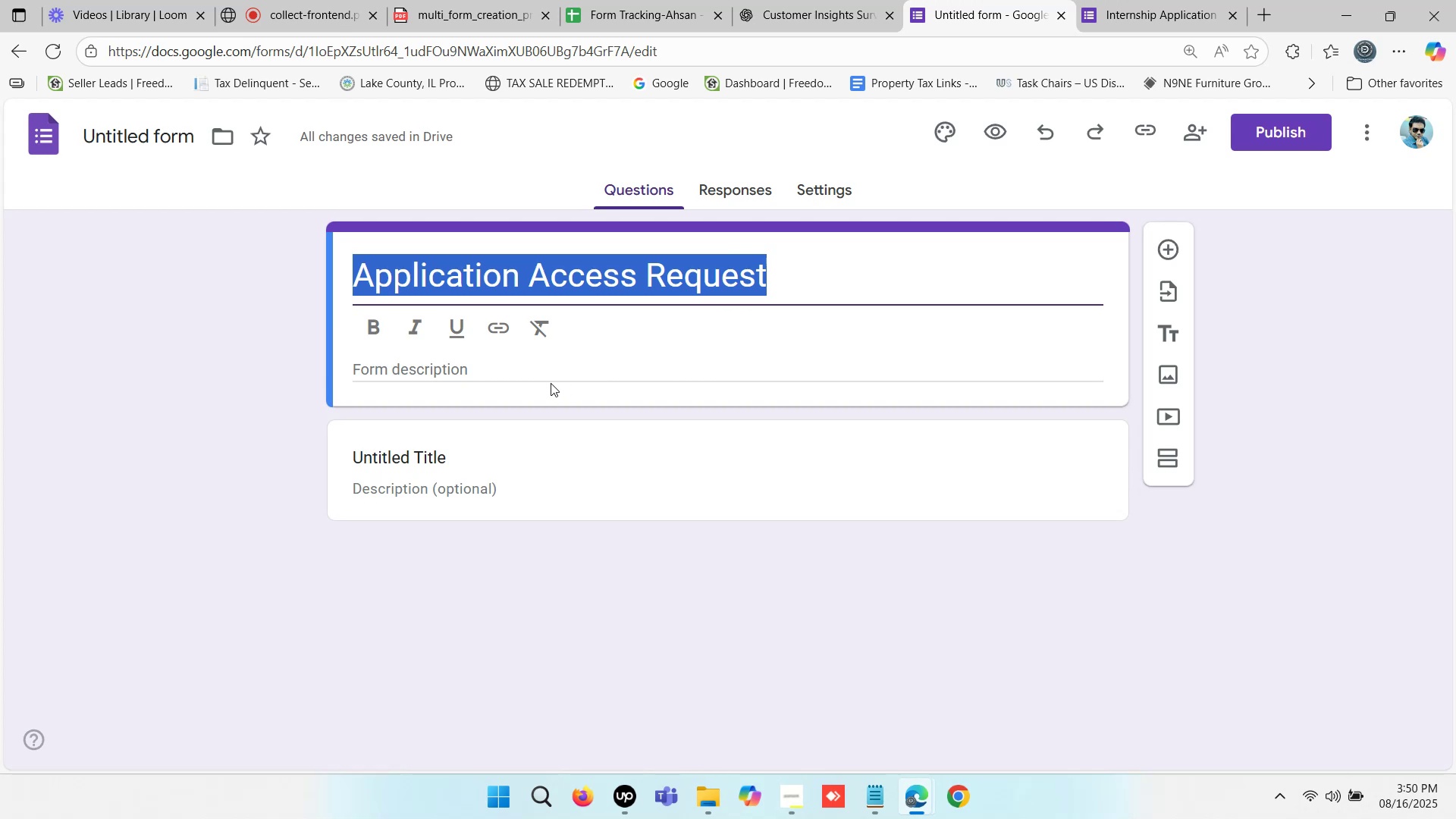 
left_click([541, 369])
 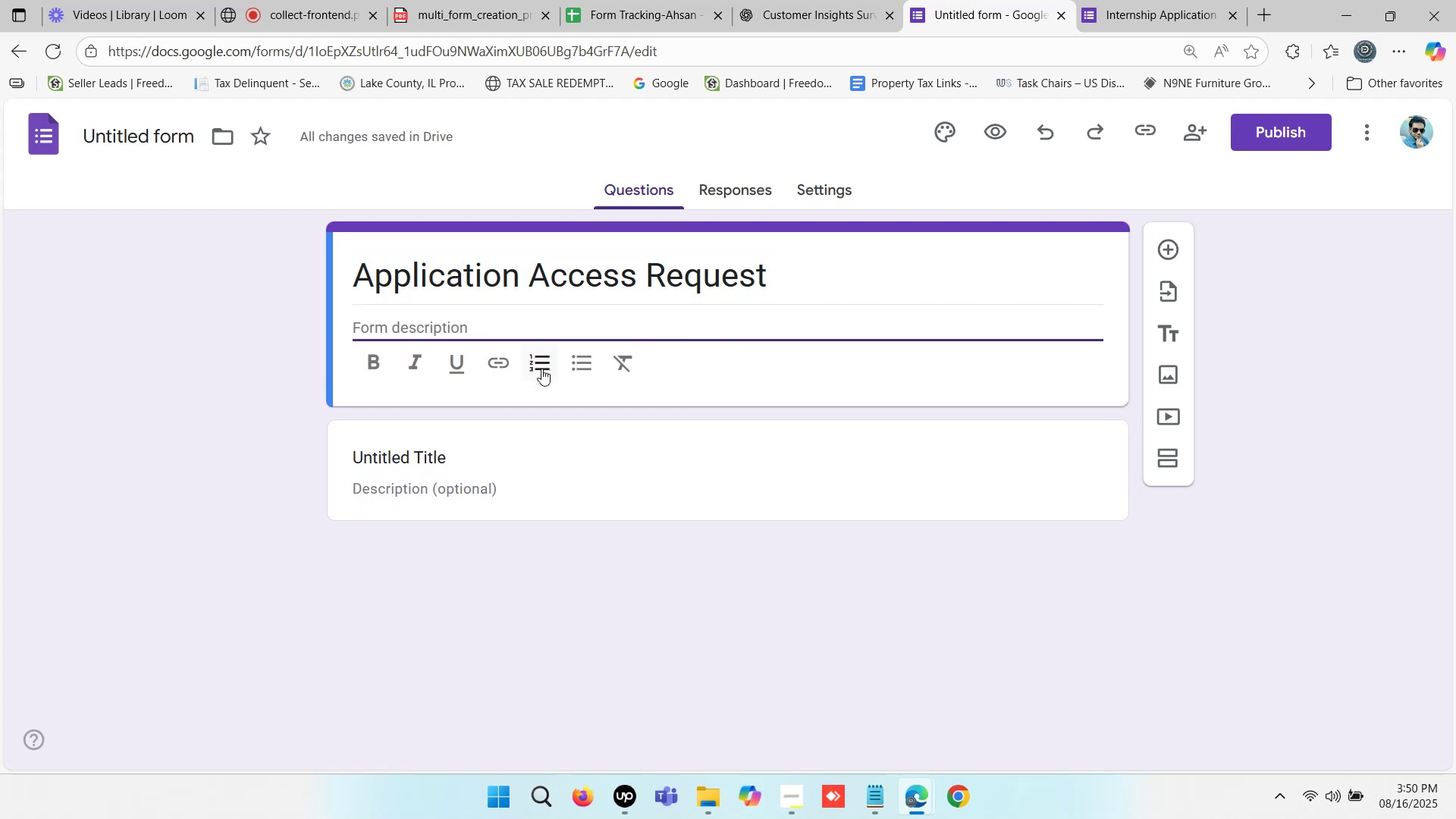 
key(Control+V)
 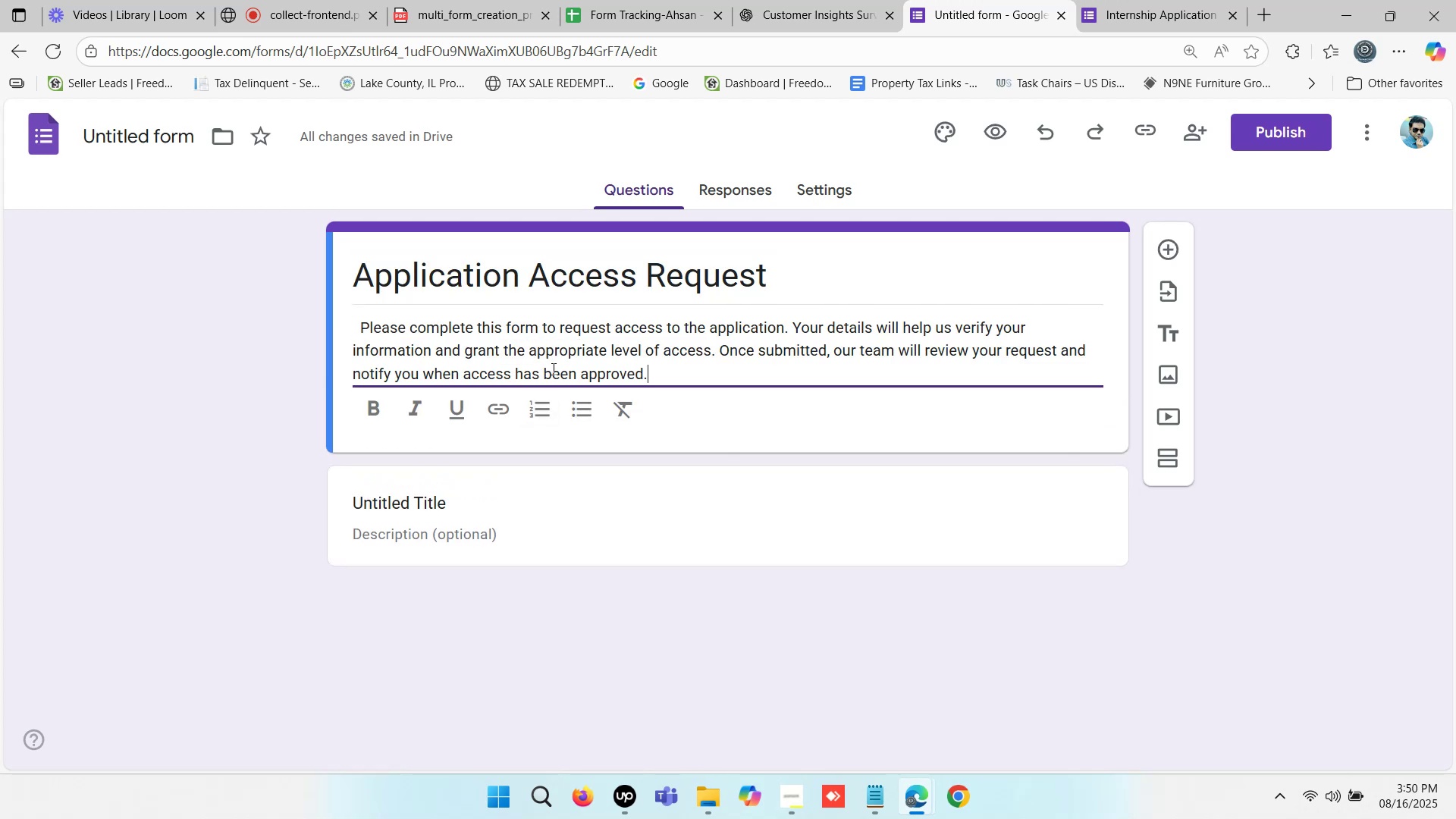 
key(Control+ControlLeft)
 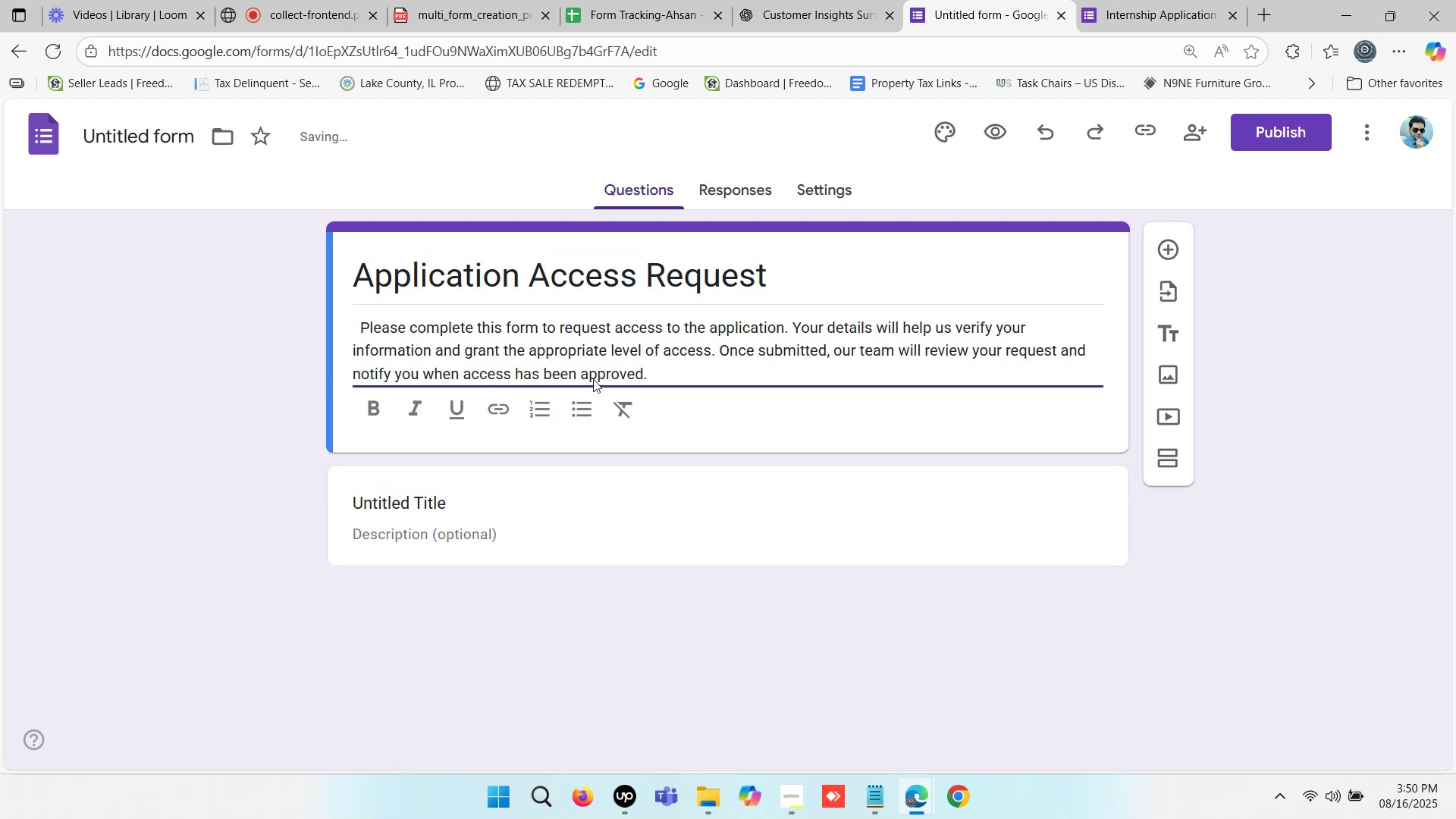 
key(Control+Z)
 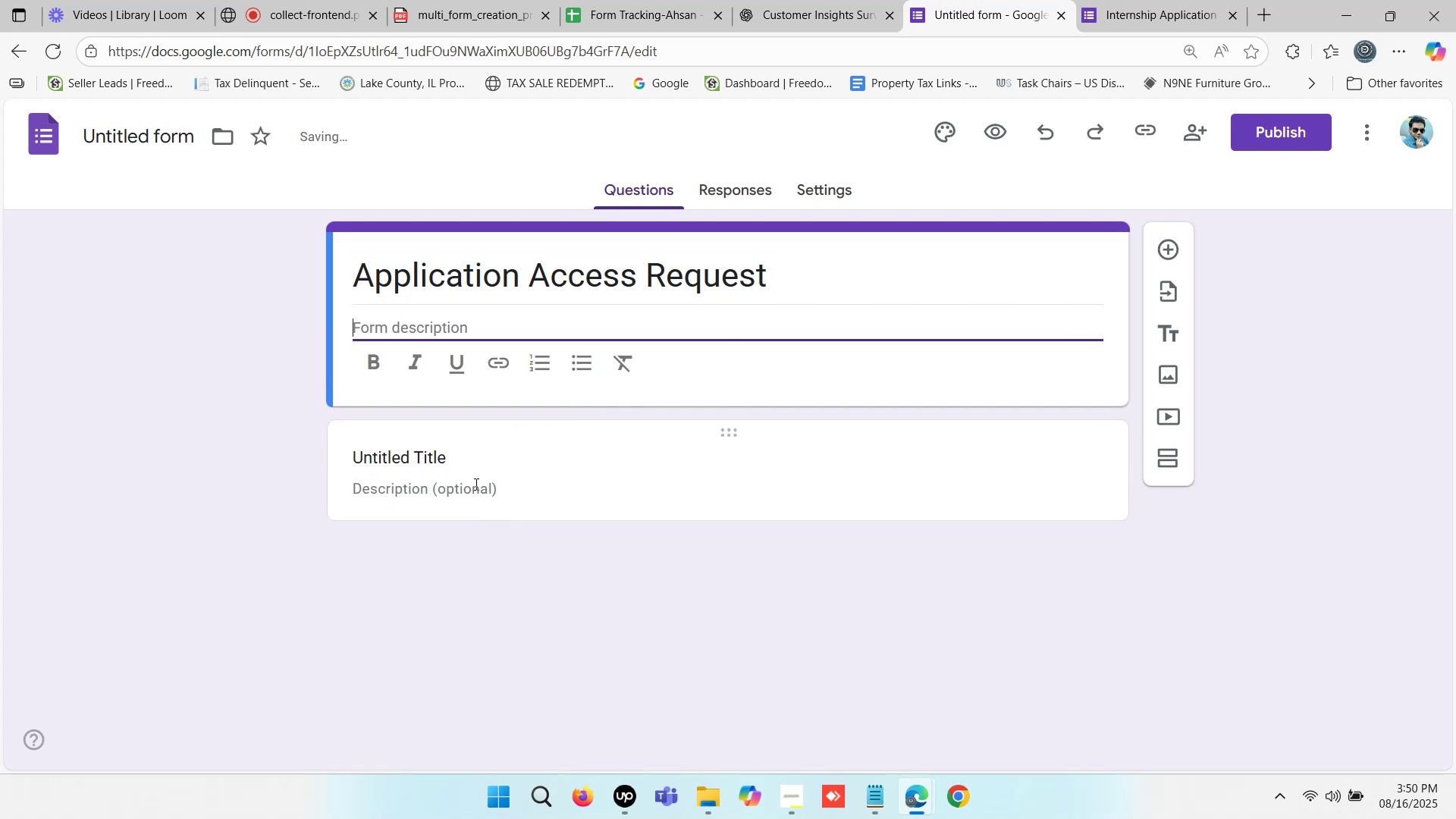 
left_click([473, 463])
 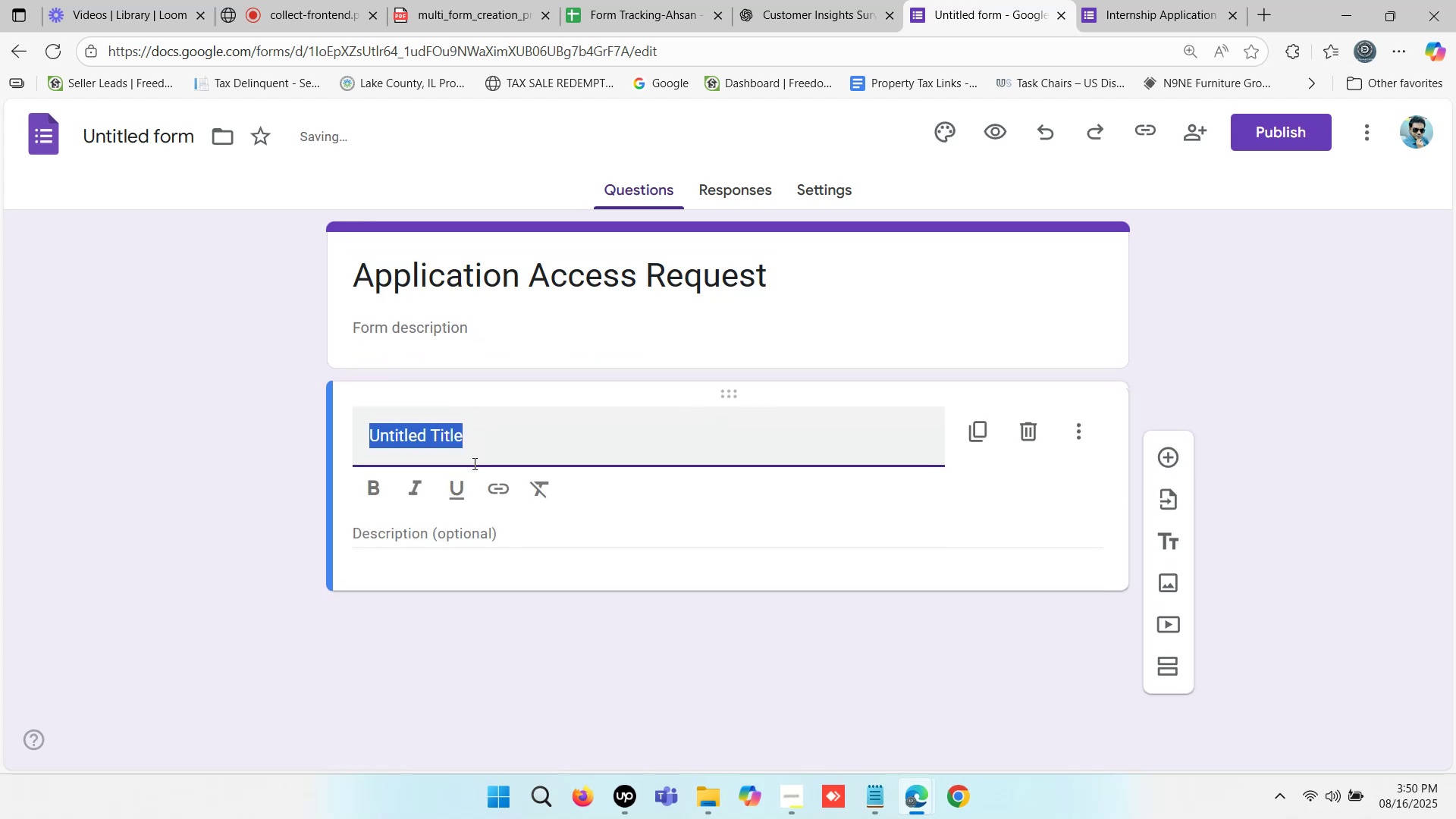 
key(Control+V)
 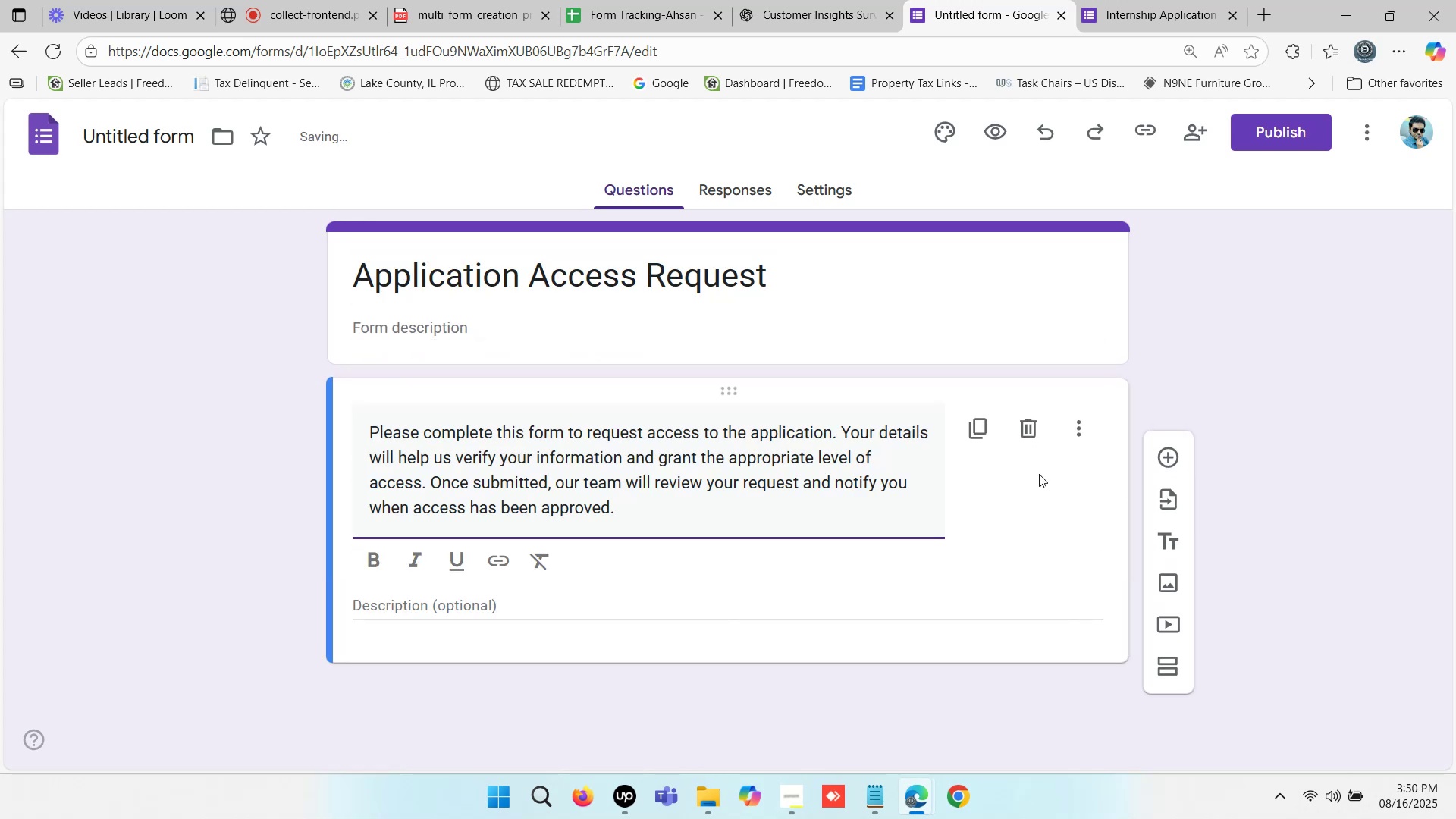 
left_click([363, 431])
 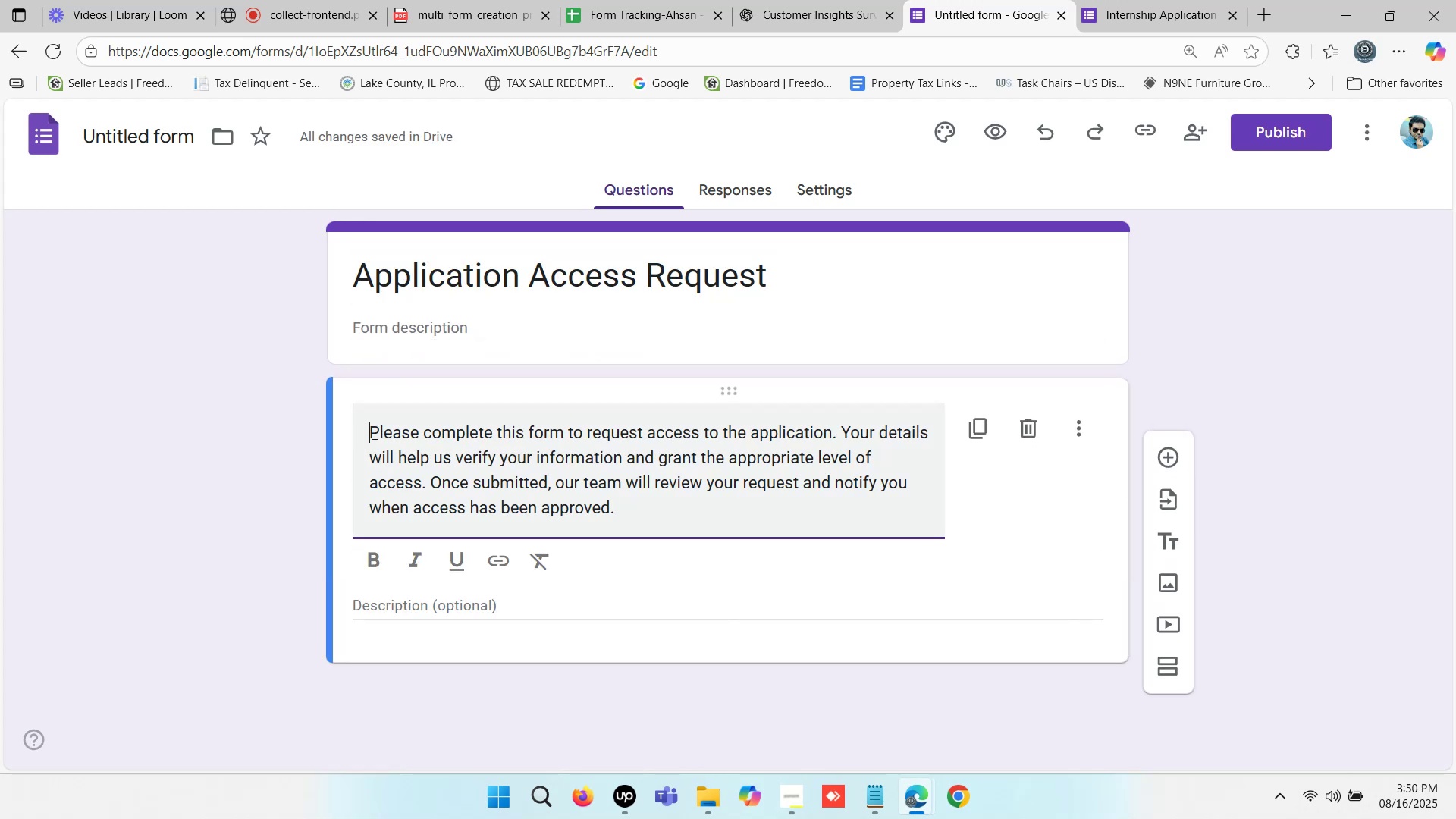 
key(Backspace)
 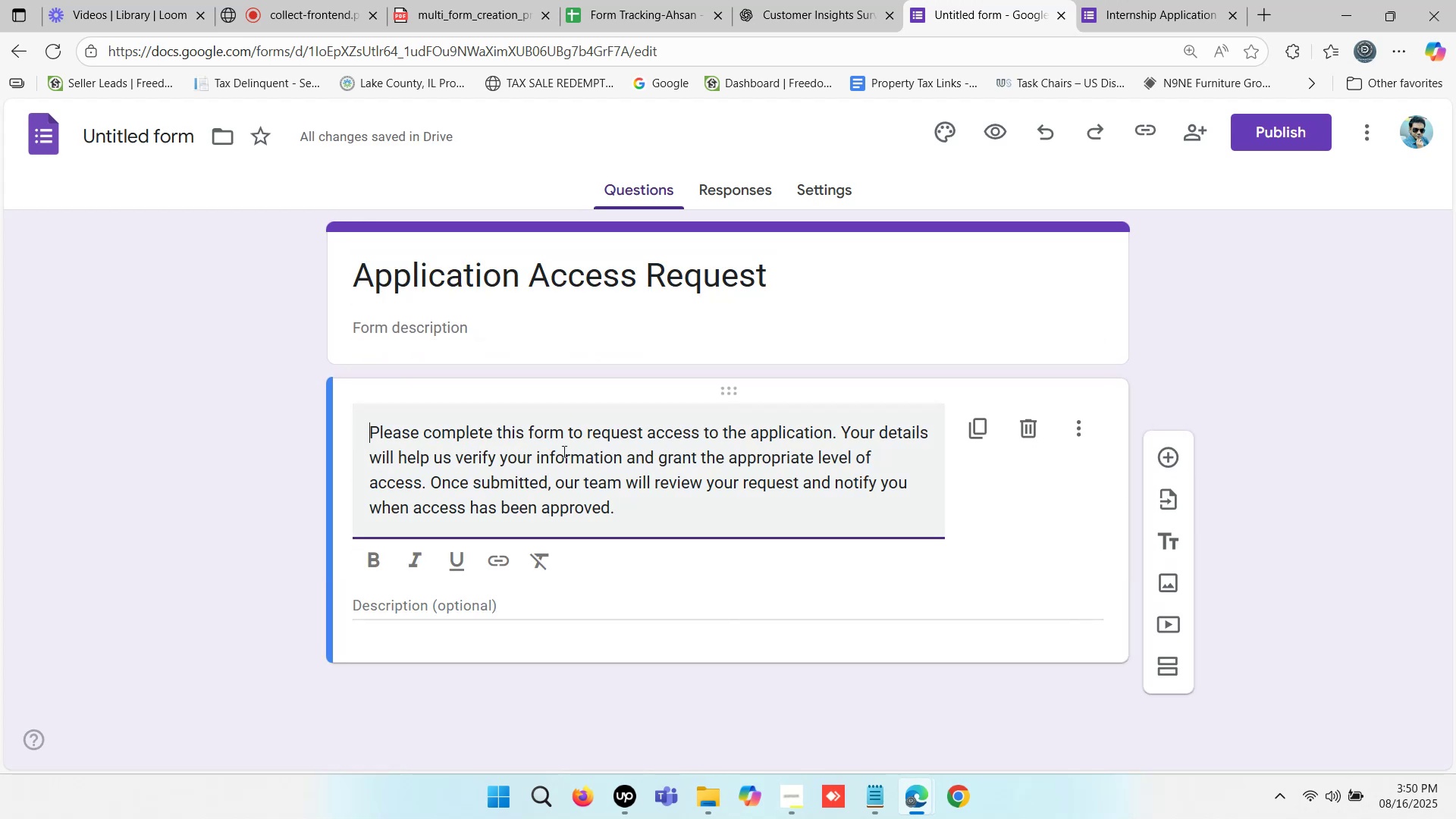 
key(Backspace)
 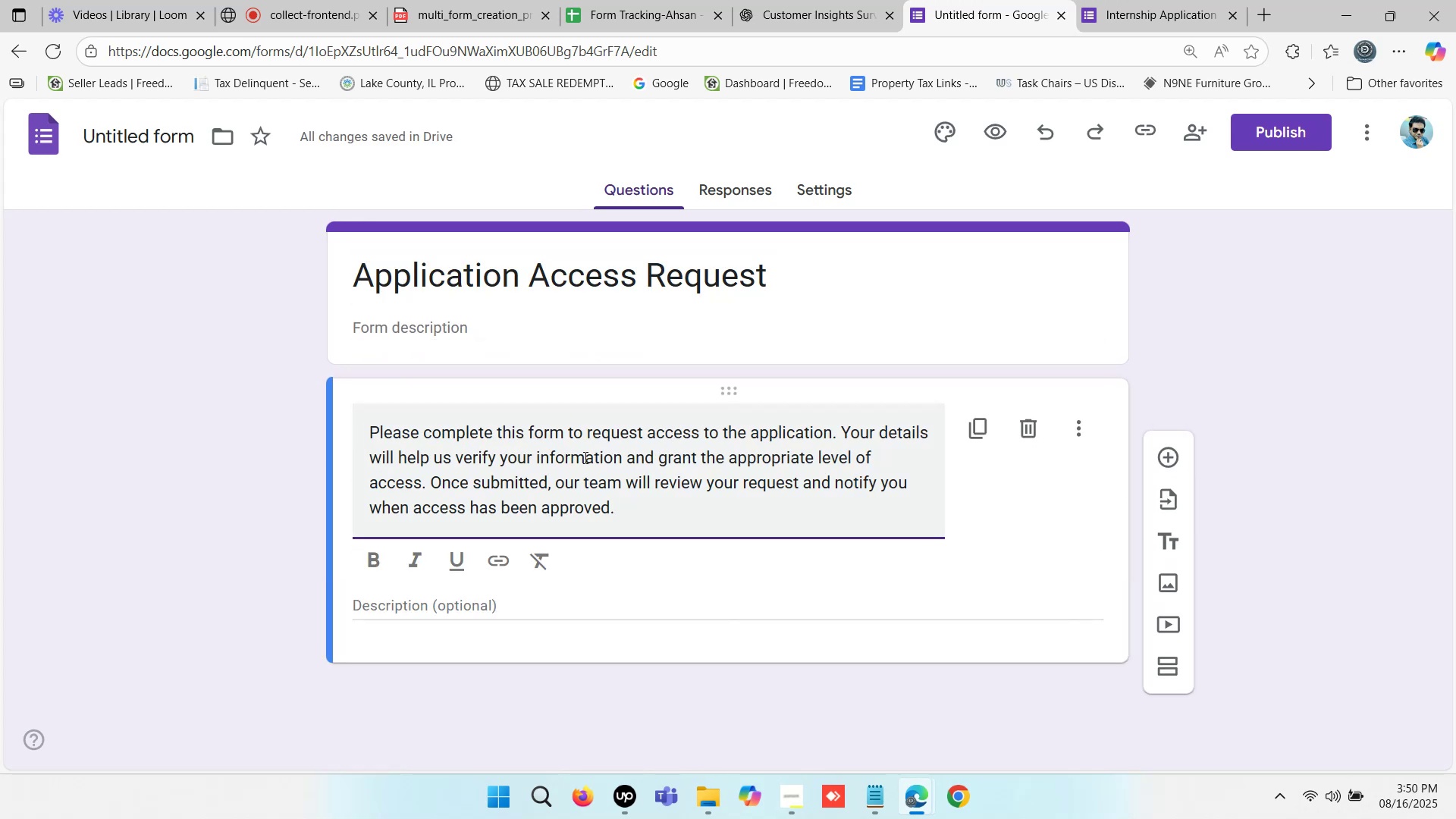 
key(Backspace)
 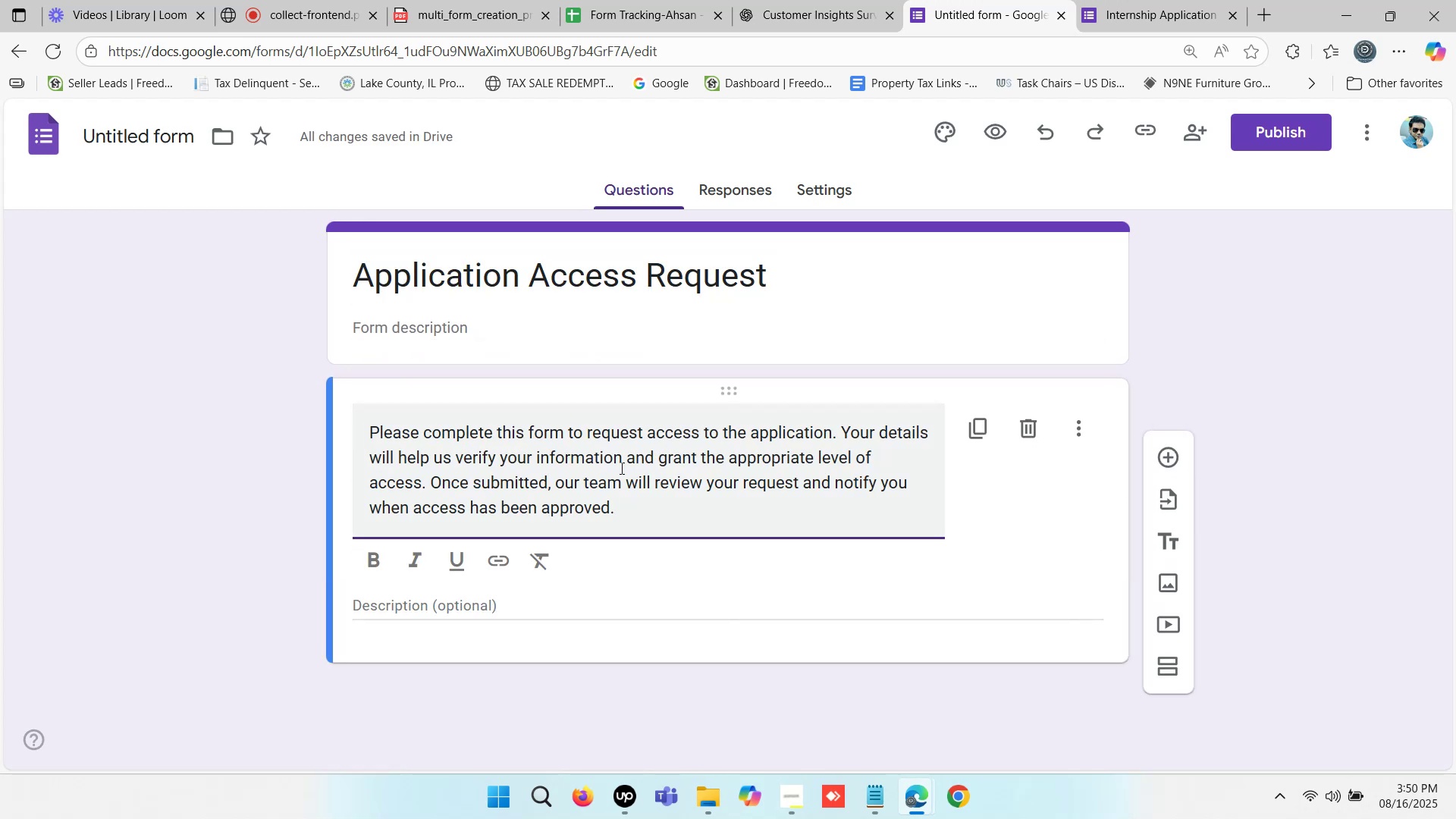 
key(Backspace)
 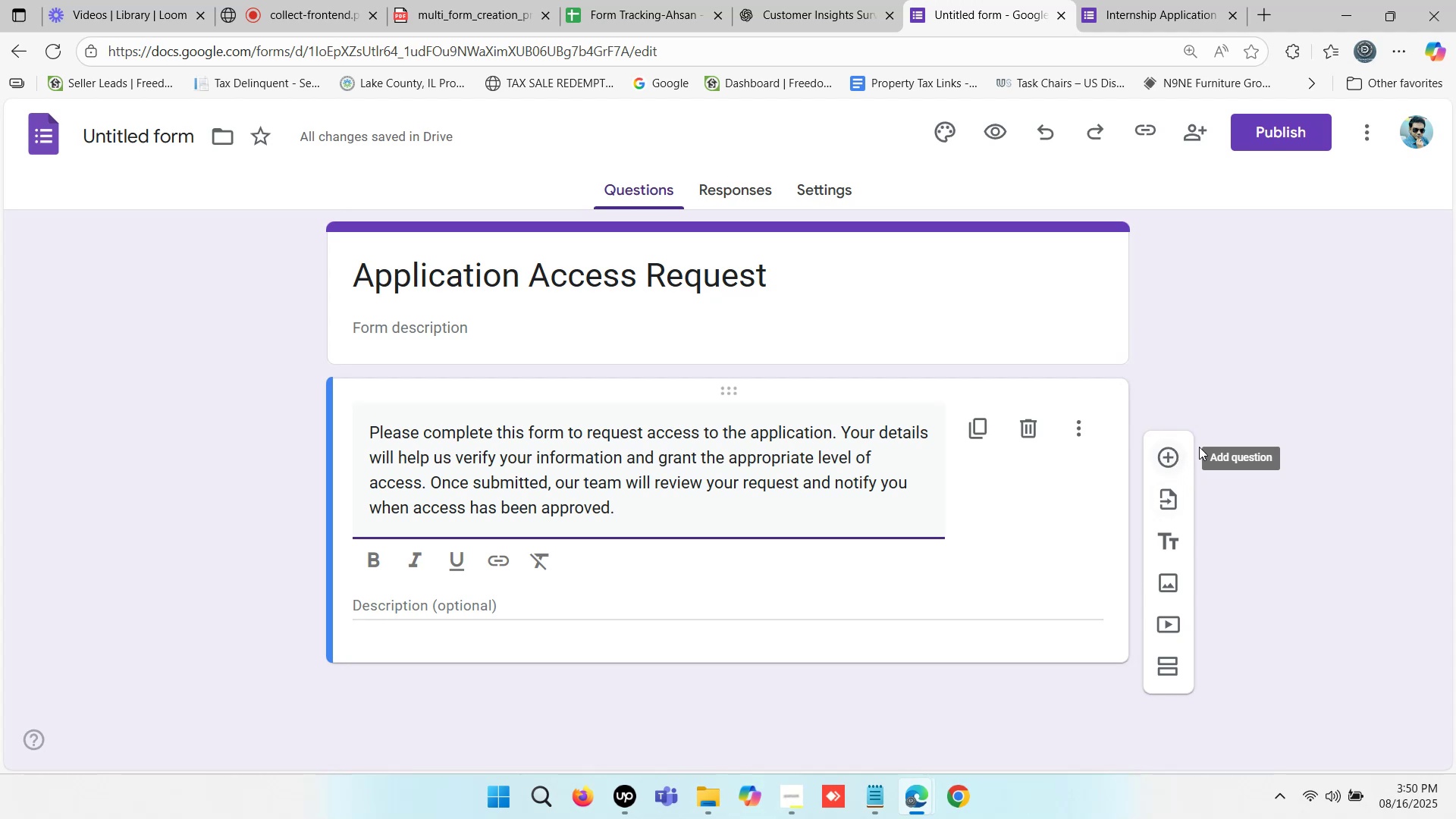 
left_click([1232, 388])
 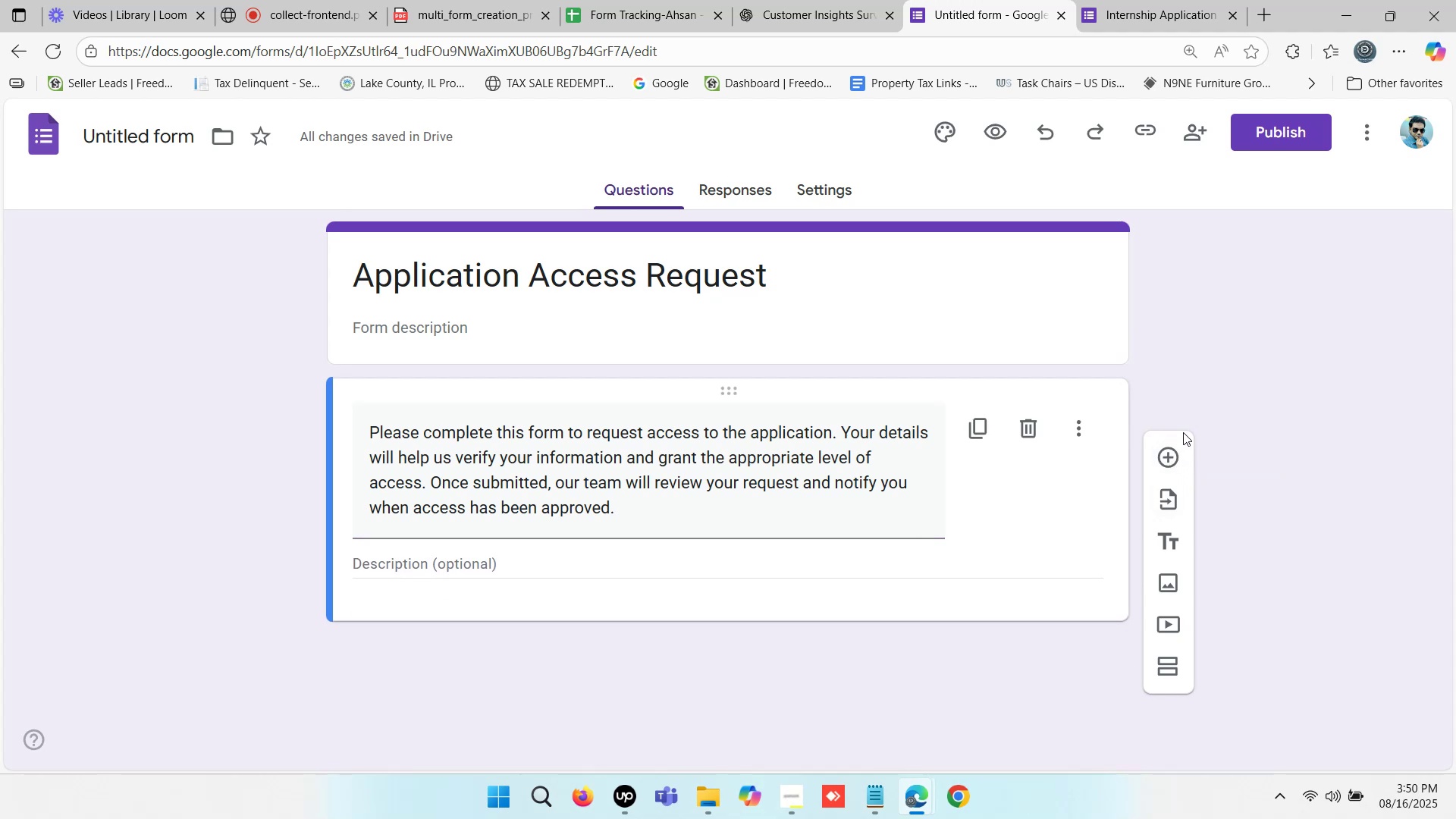 
mouse_move([1152, 453])
 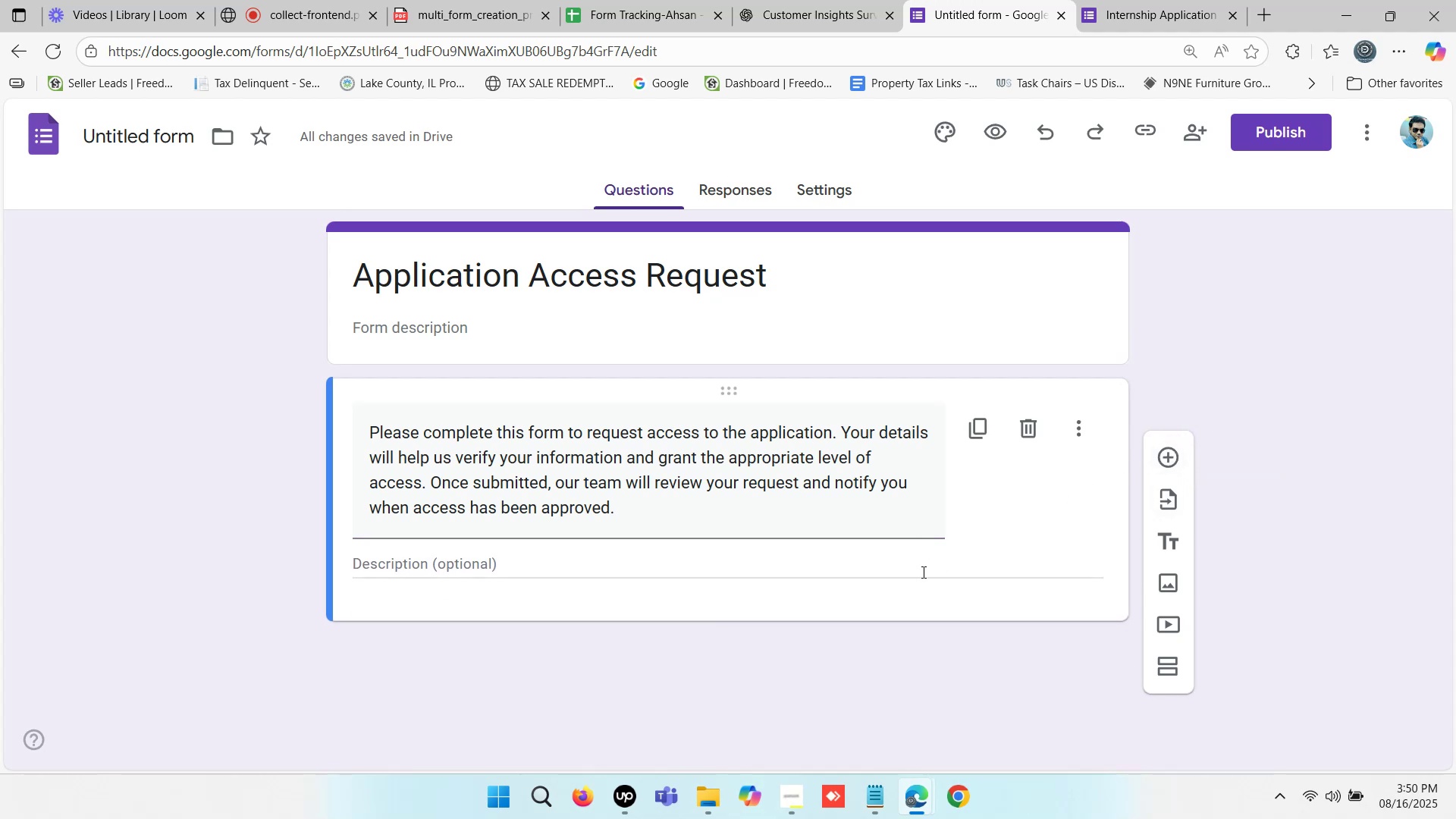 
left_click([922, 572])
 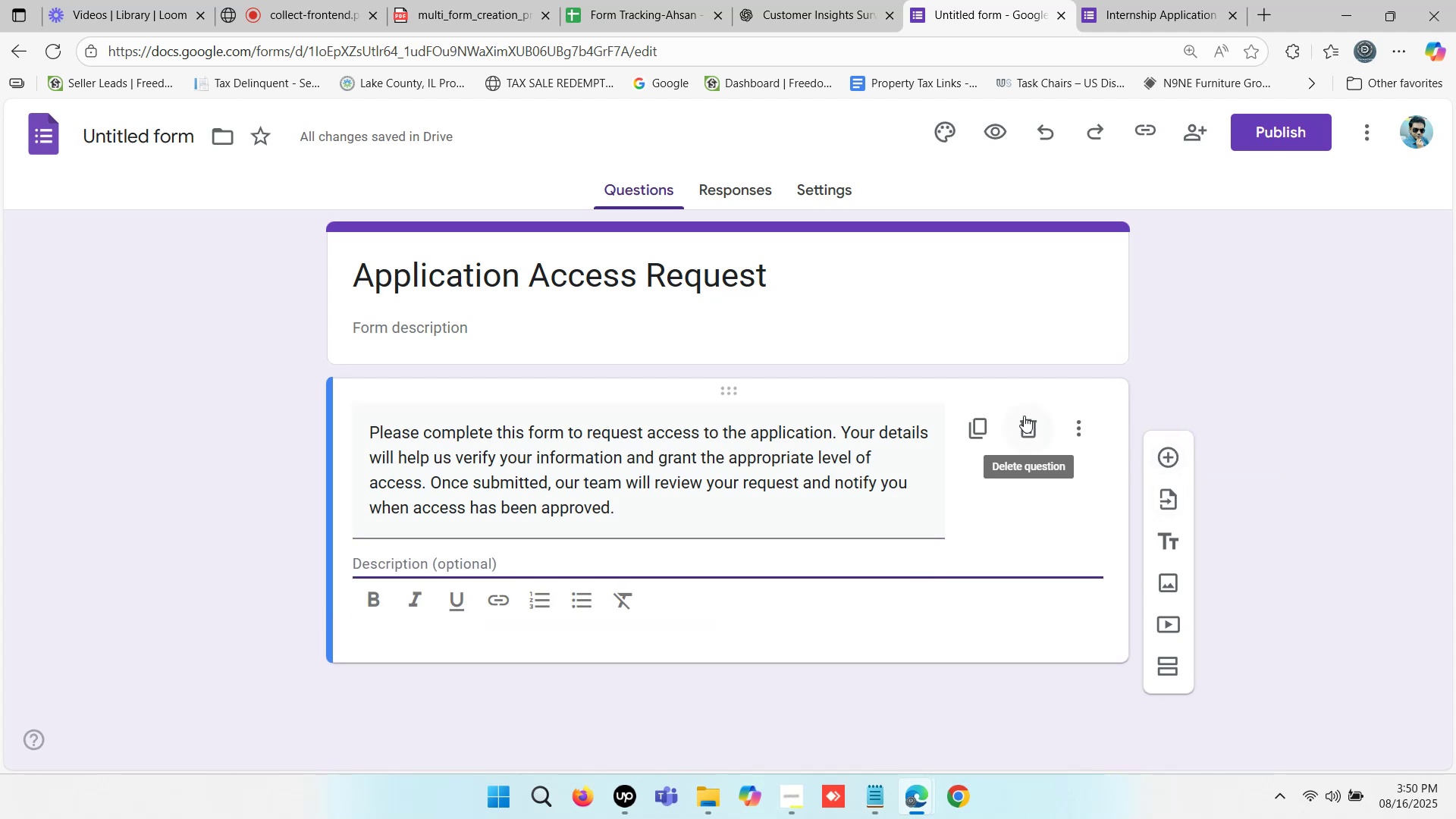 
left_click([1087, 426])
 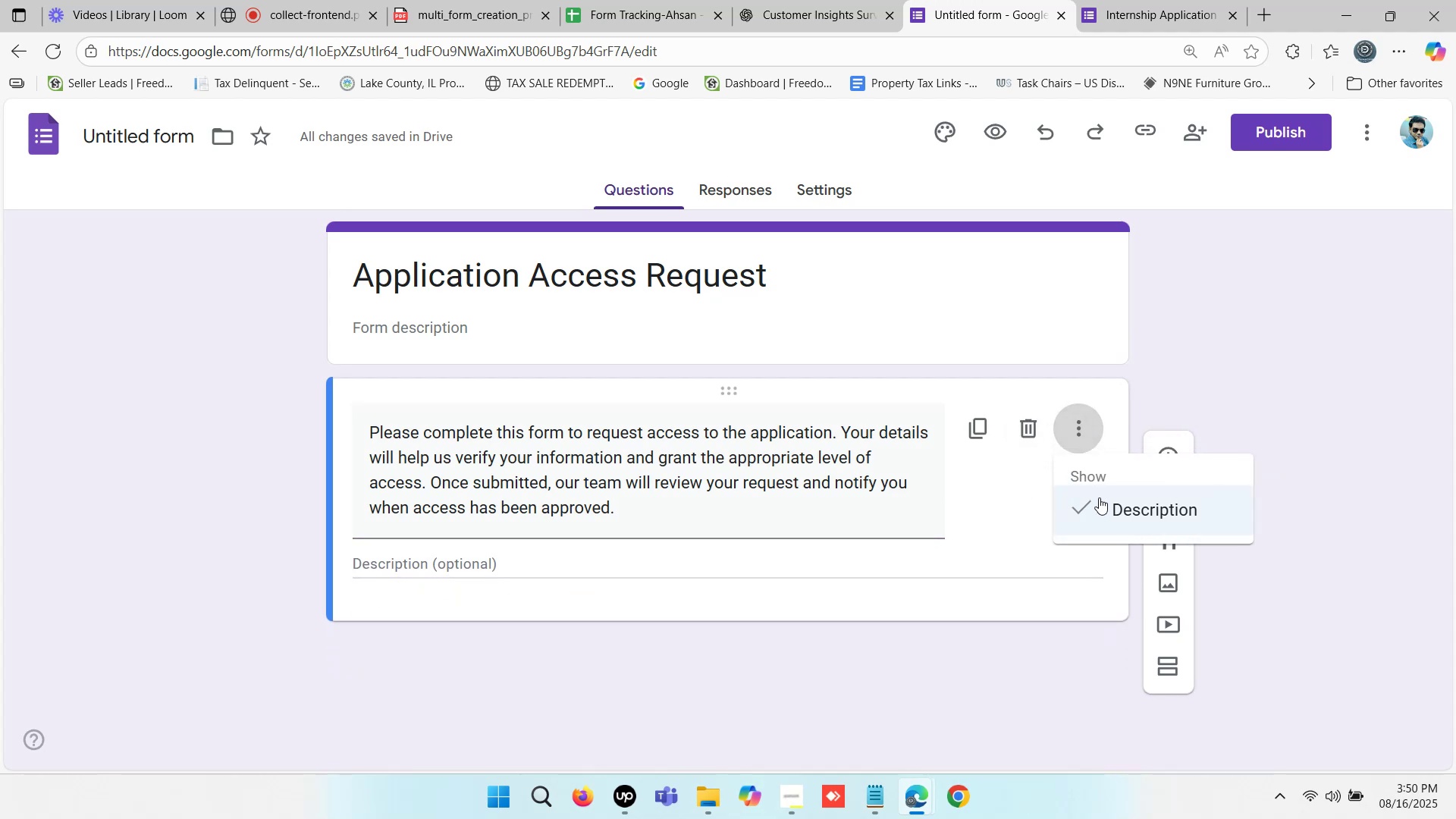 
left_click([1116, 505])
 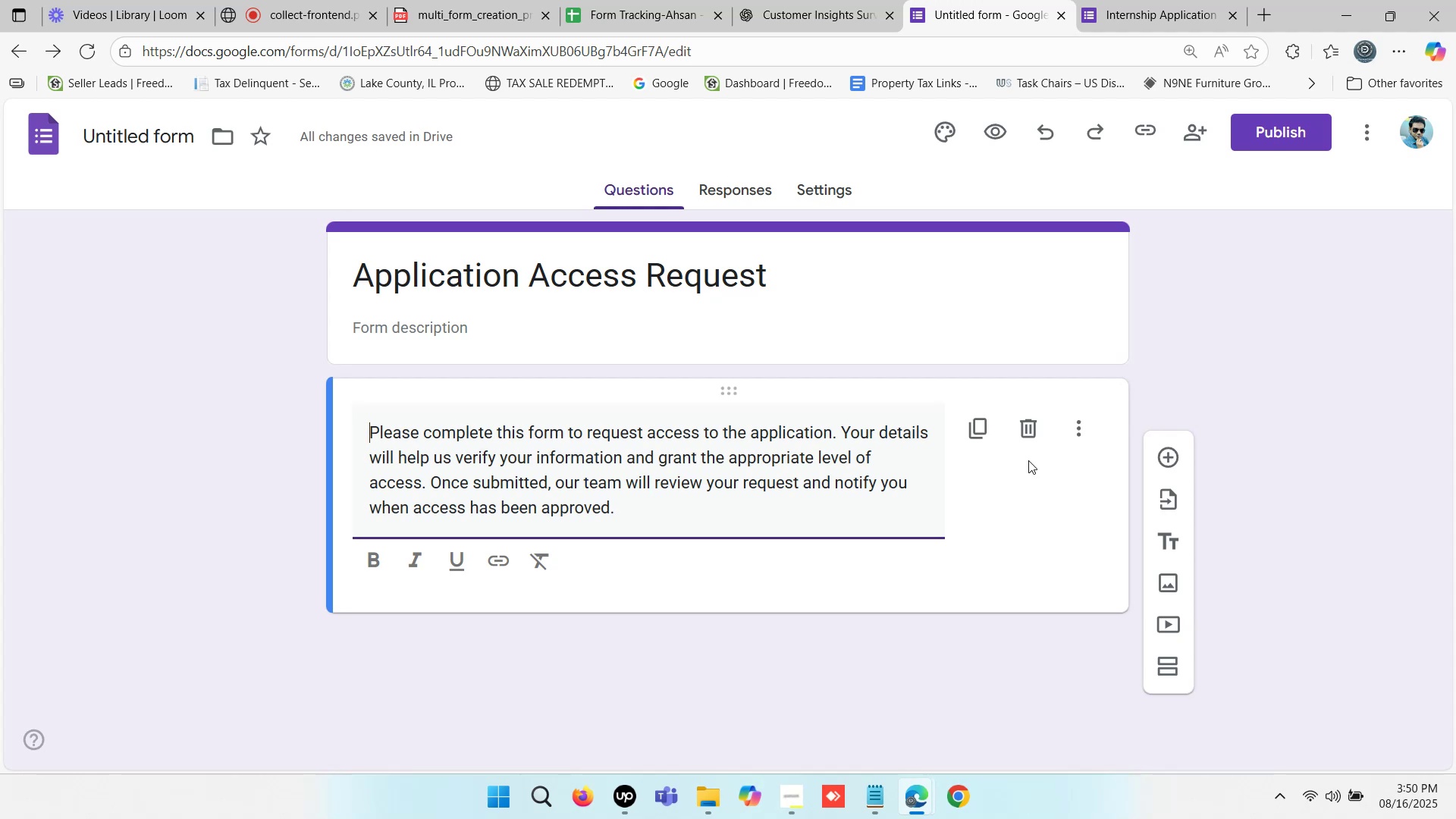 
left_click([1260, 455])
 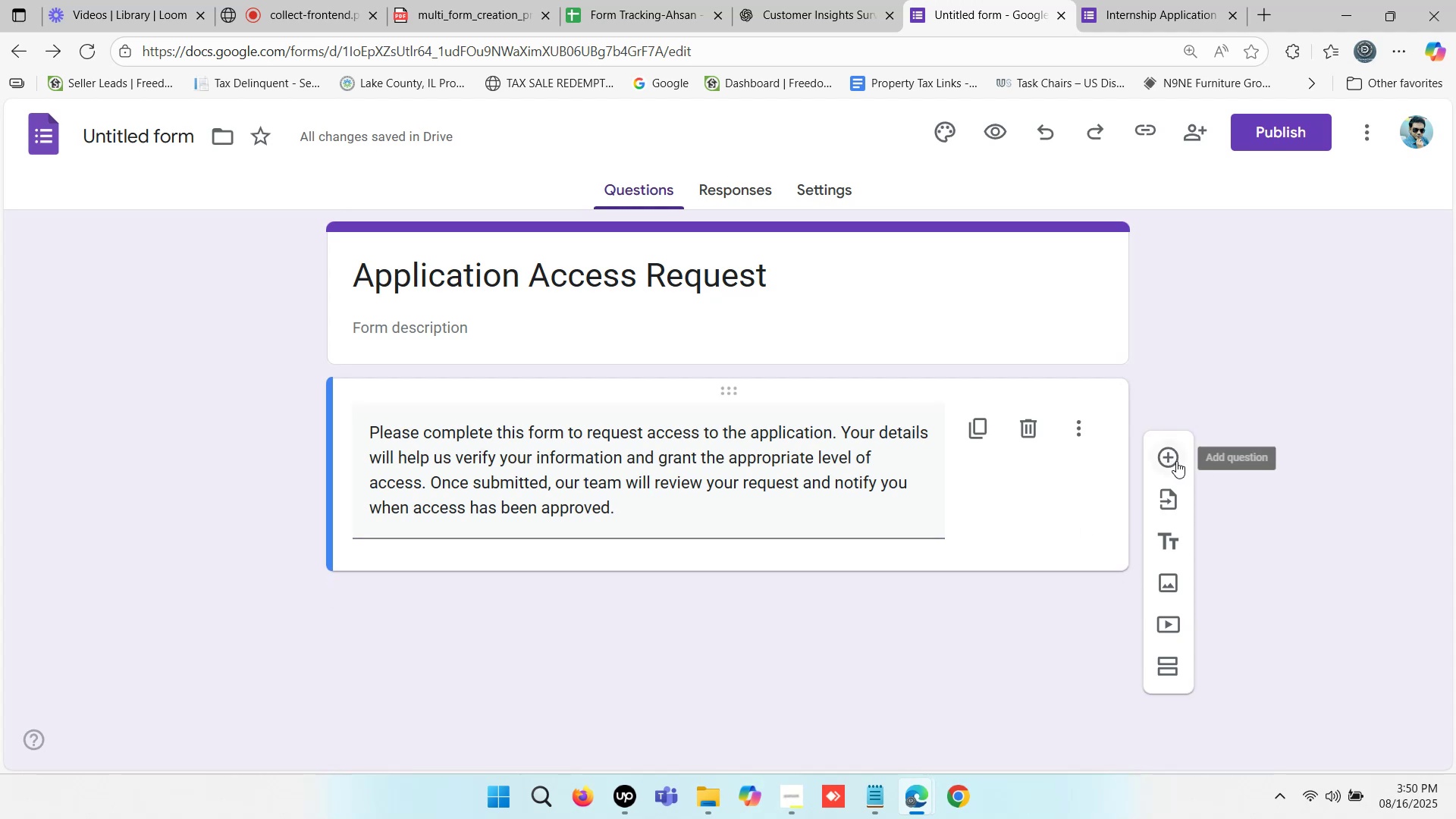 
left_click([1172, 459])
 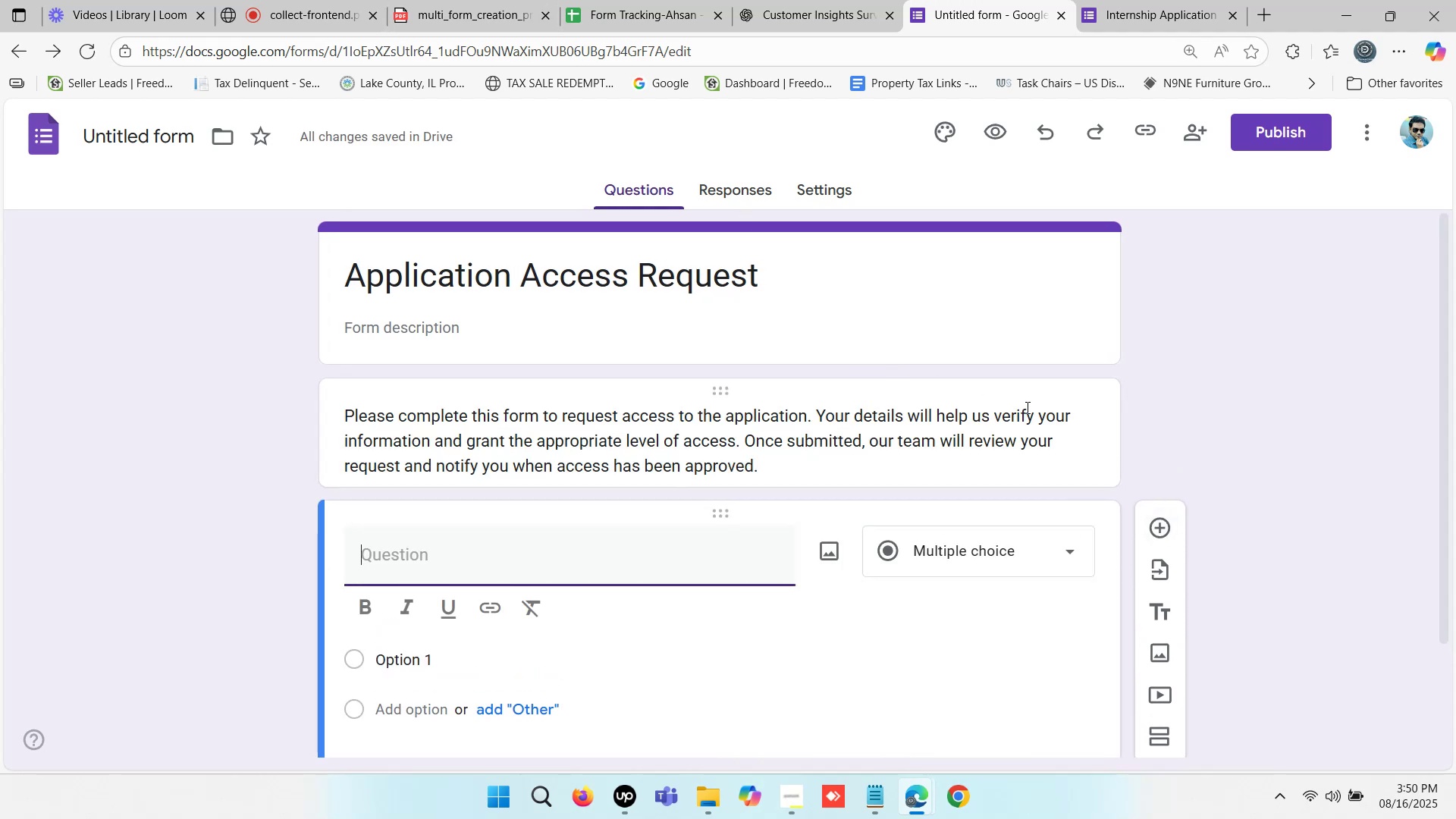 
double_click([1154, 0])
 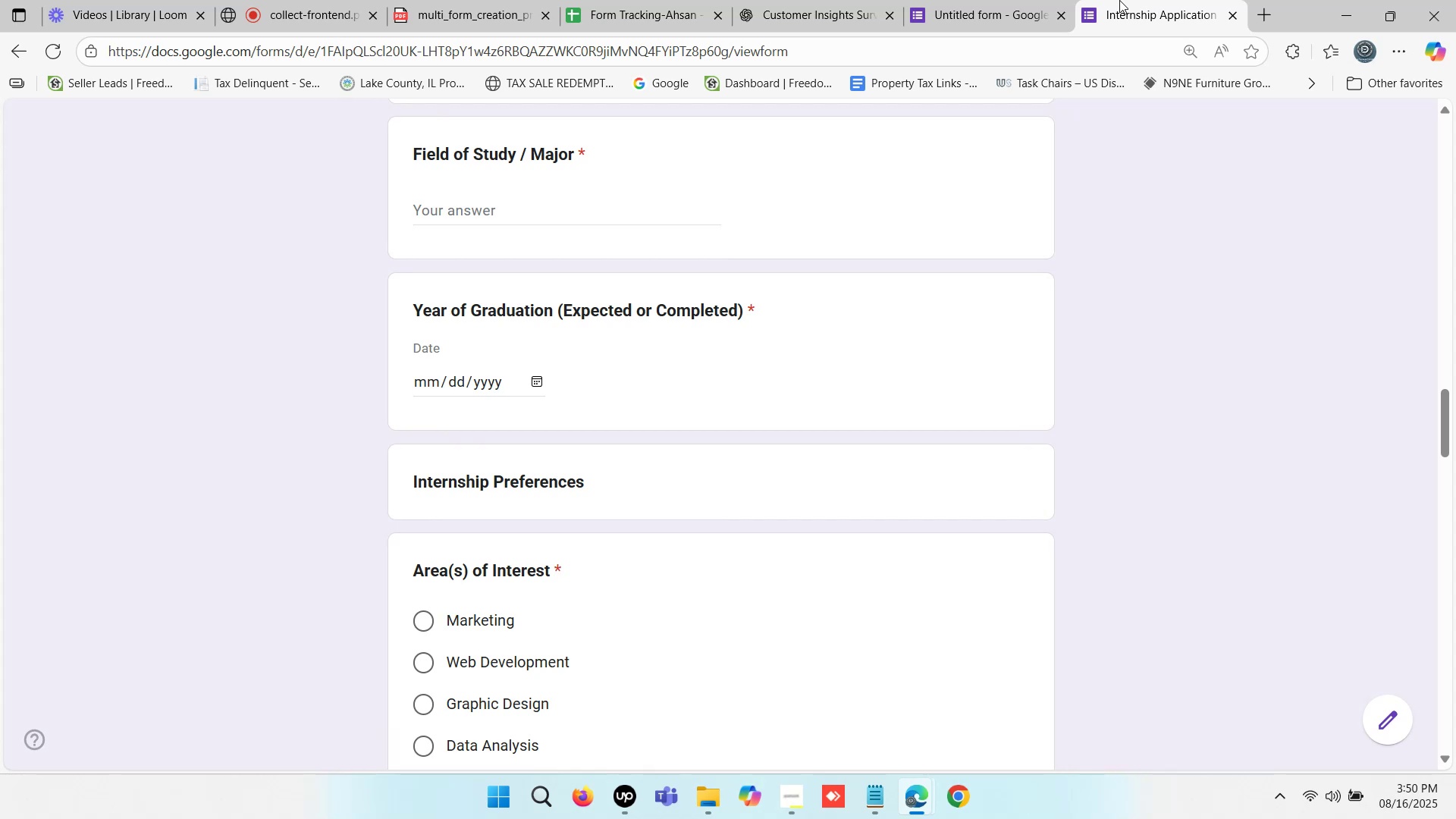 
left_click([940, 0])
 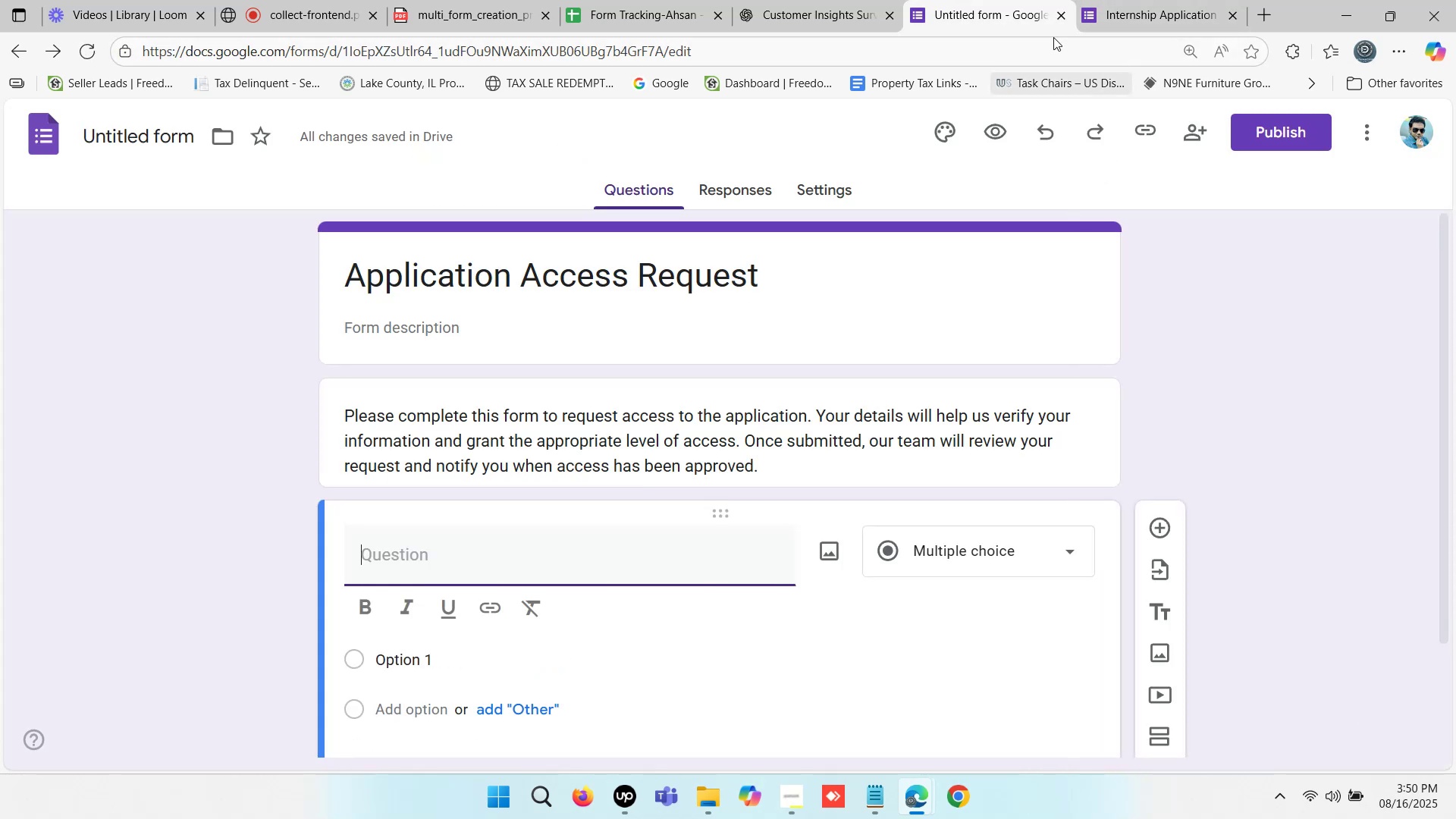 
double_click([839, 0])
 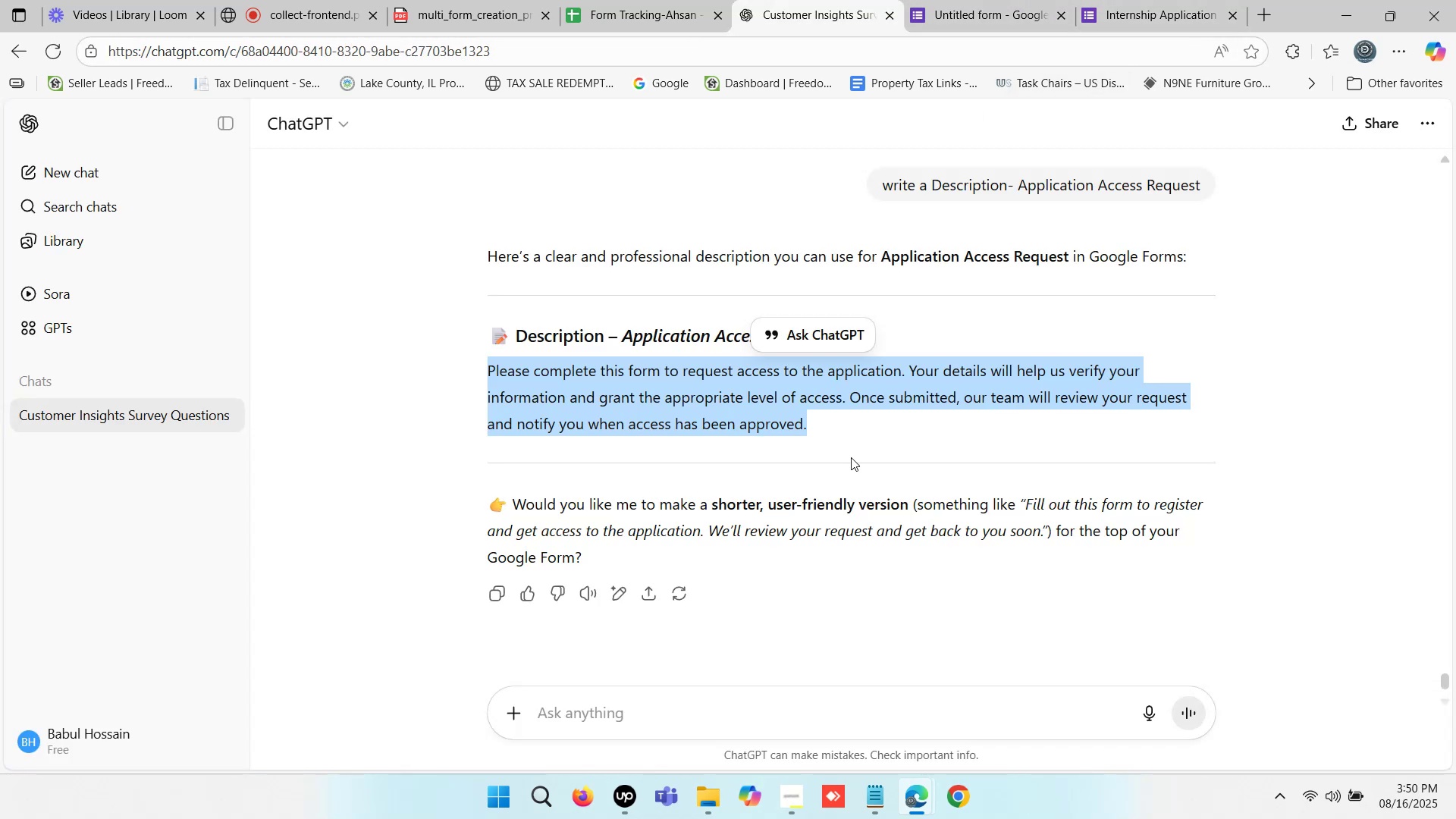 
scroll: coordinate [825, 469], scroll_direction: down, amount: 3.0
 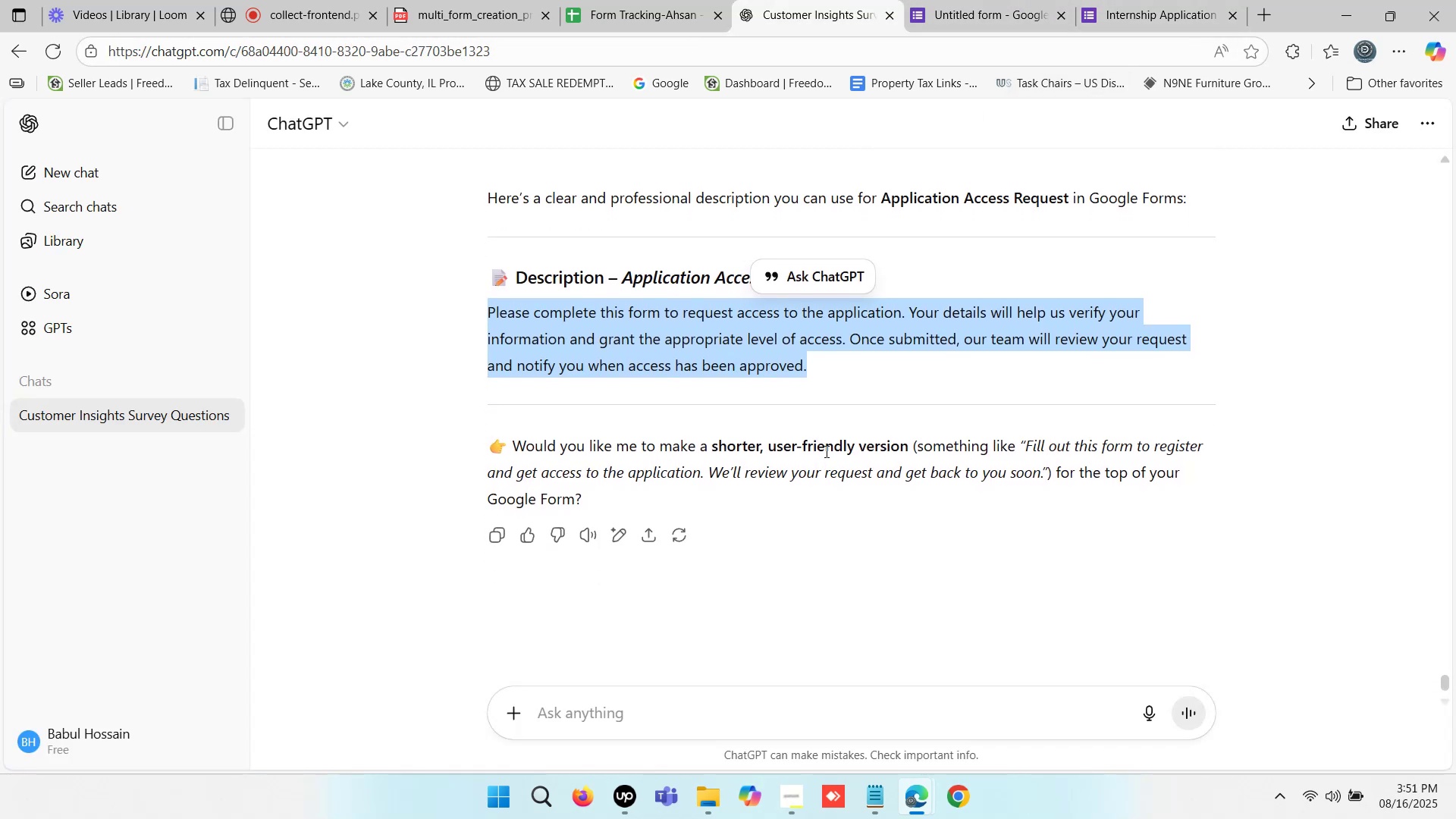 
scroll: coordinate [823, 442], scroll_direction: up, amount: 1.0
 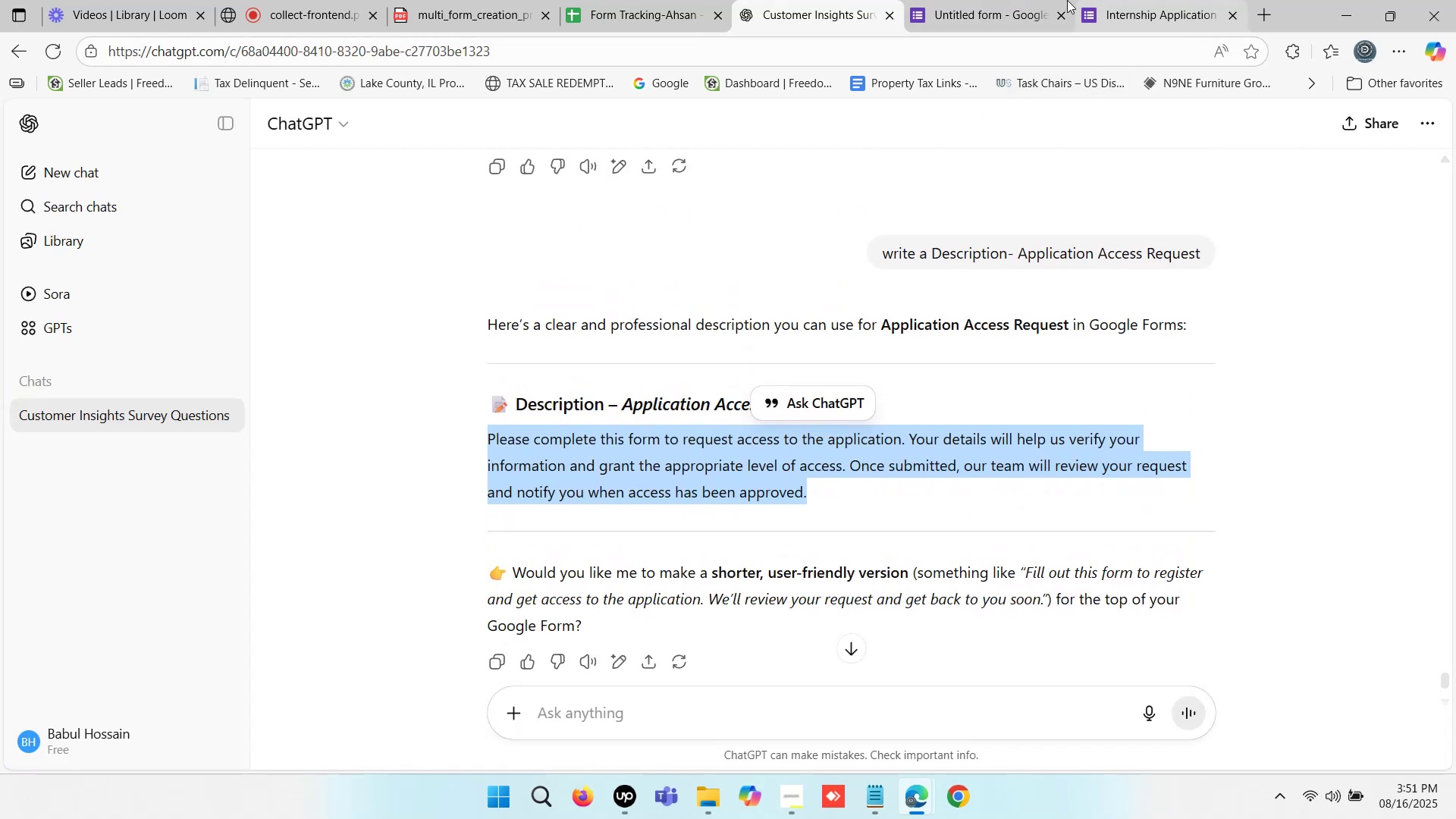 
left_click([973, 0])
 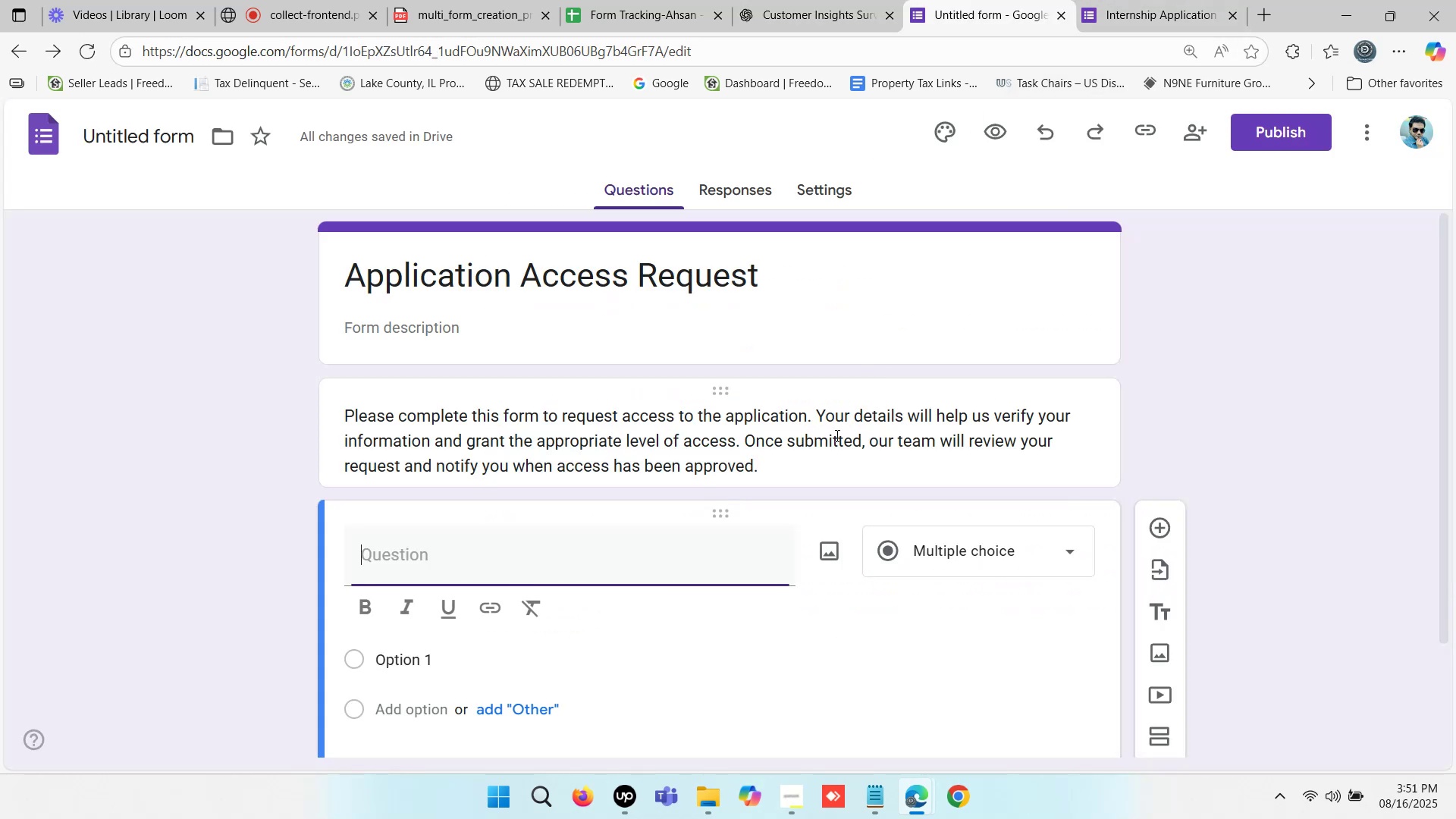 
scroll: coordinate [831, 449], scroll_direction: down, amount: 1.0
 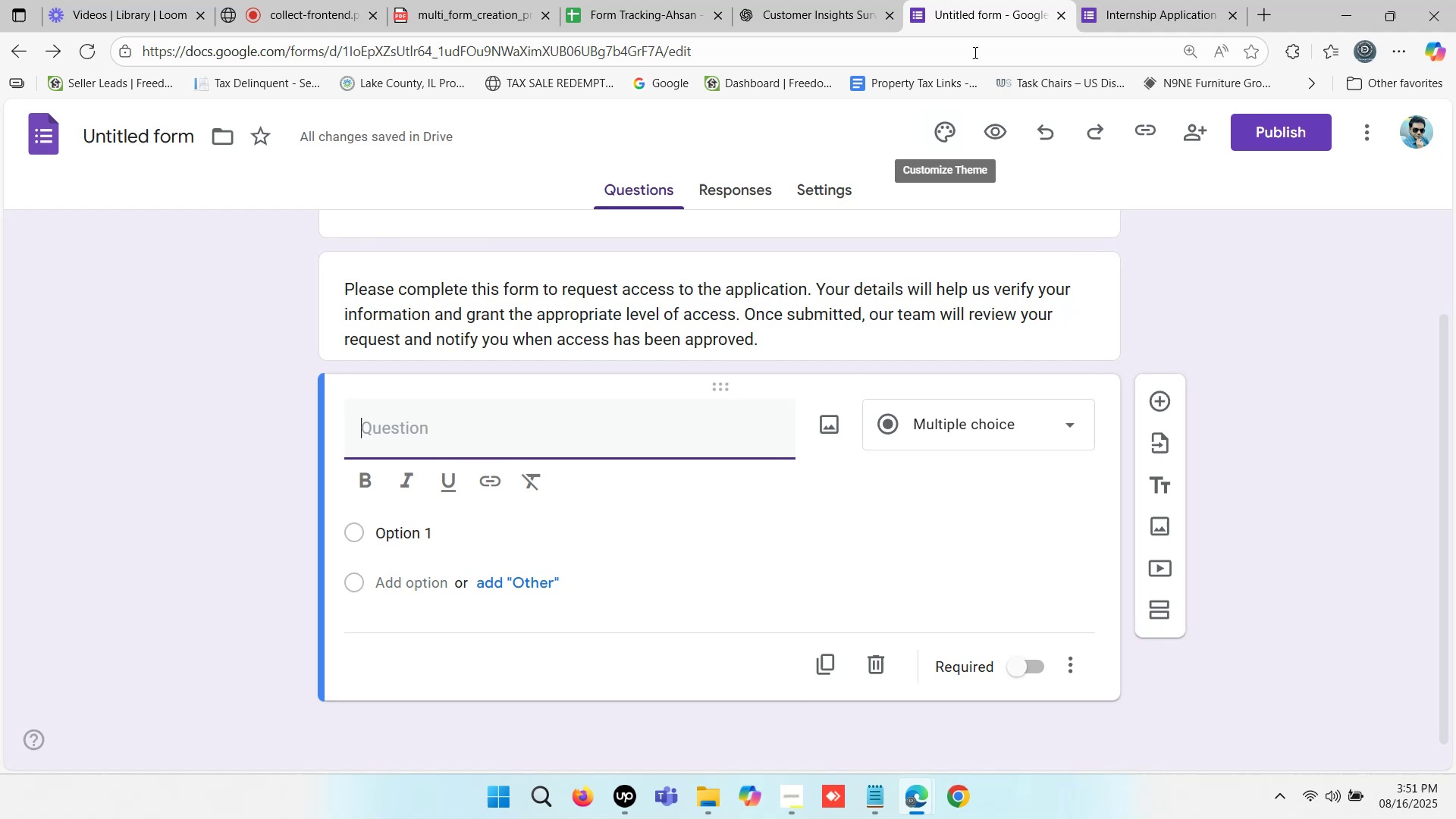 
left_click([1181, 0])
 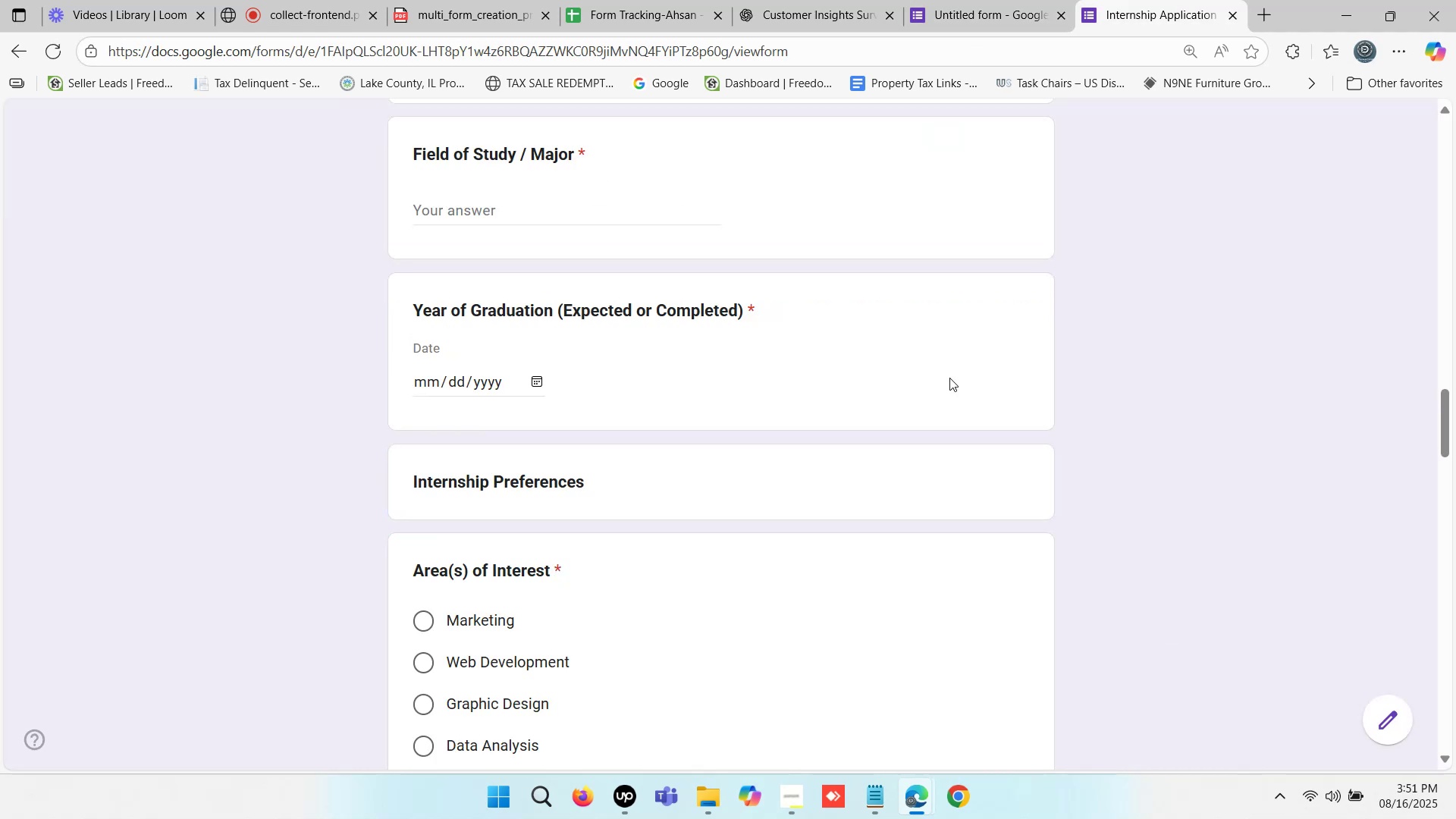 
scroll: coordinate [843, 432], scroll_direction: up, amount: 25.0
 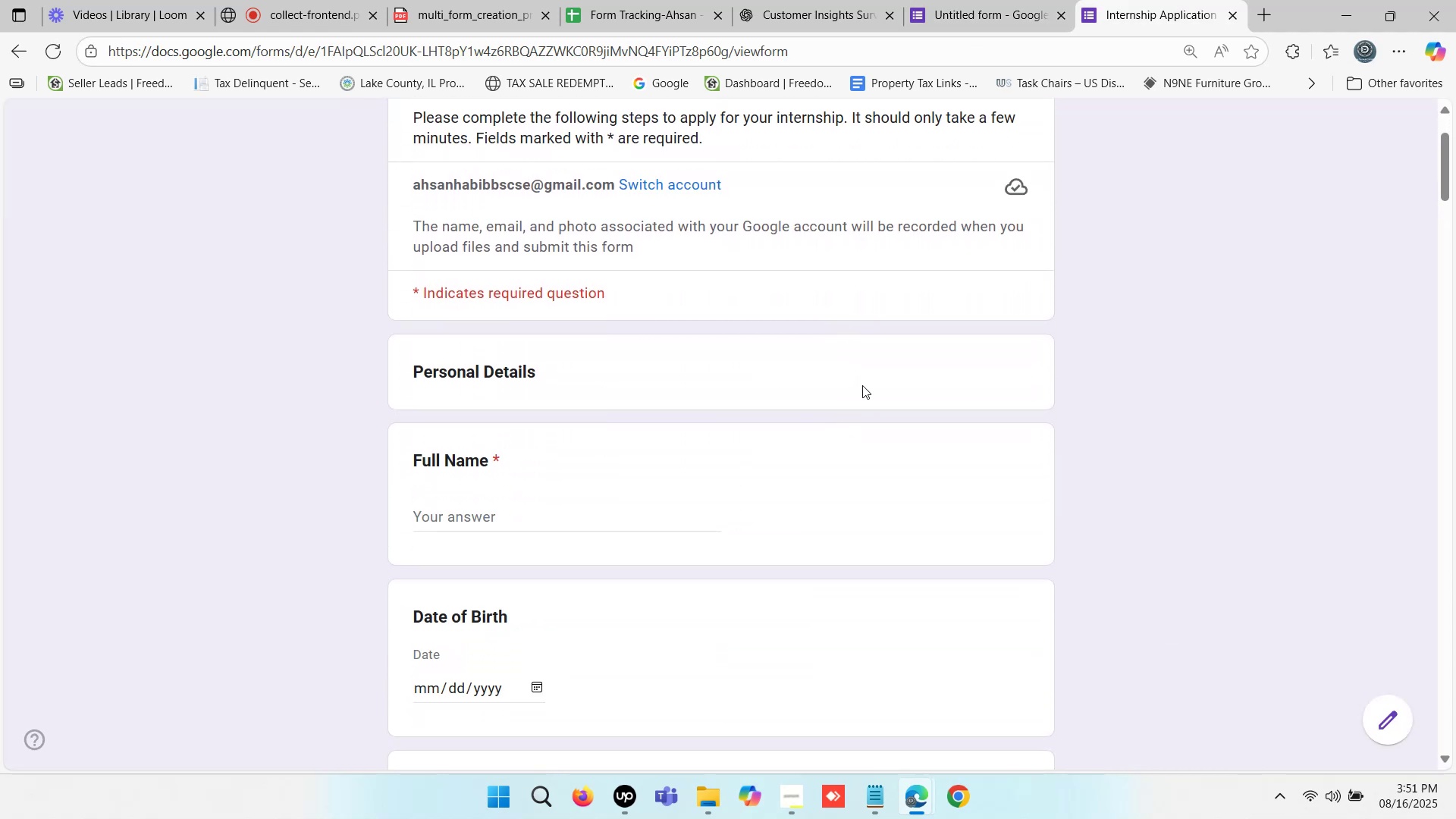 
mouse_move([949, 8])
 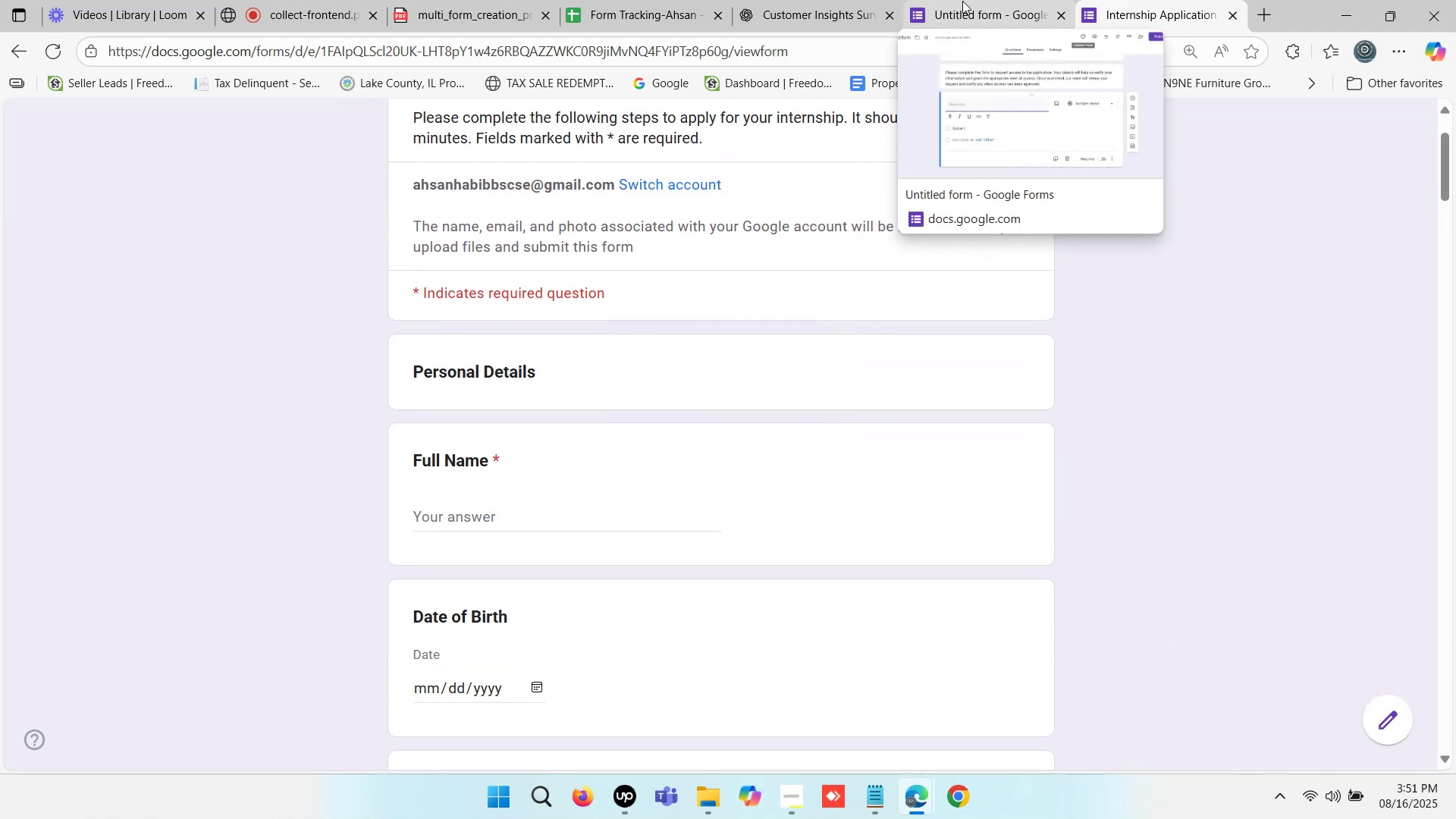 
left_click([962, 1])
 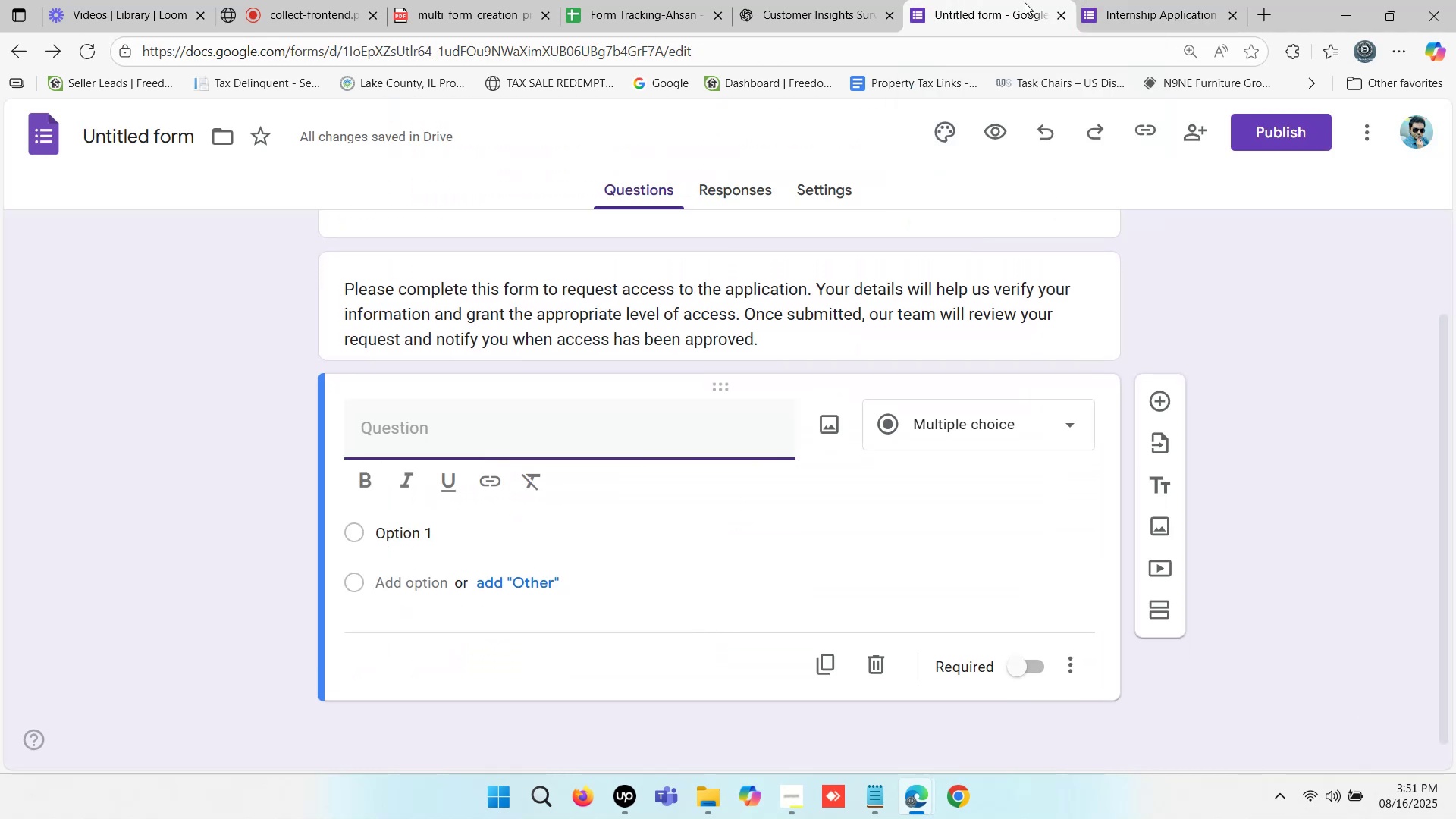 
left_click([1135, 0])
 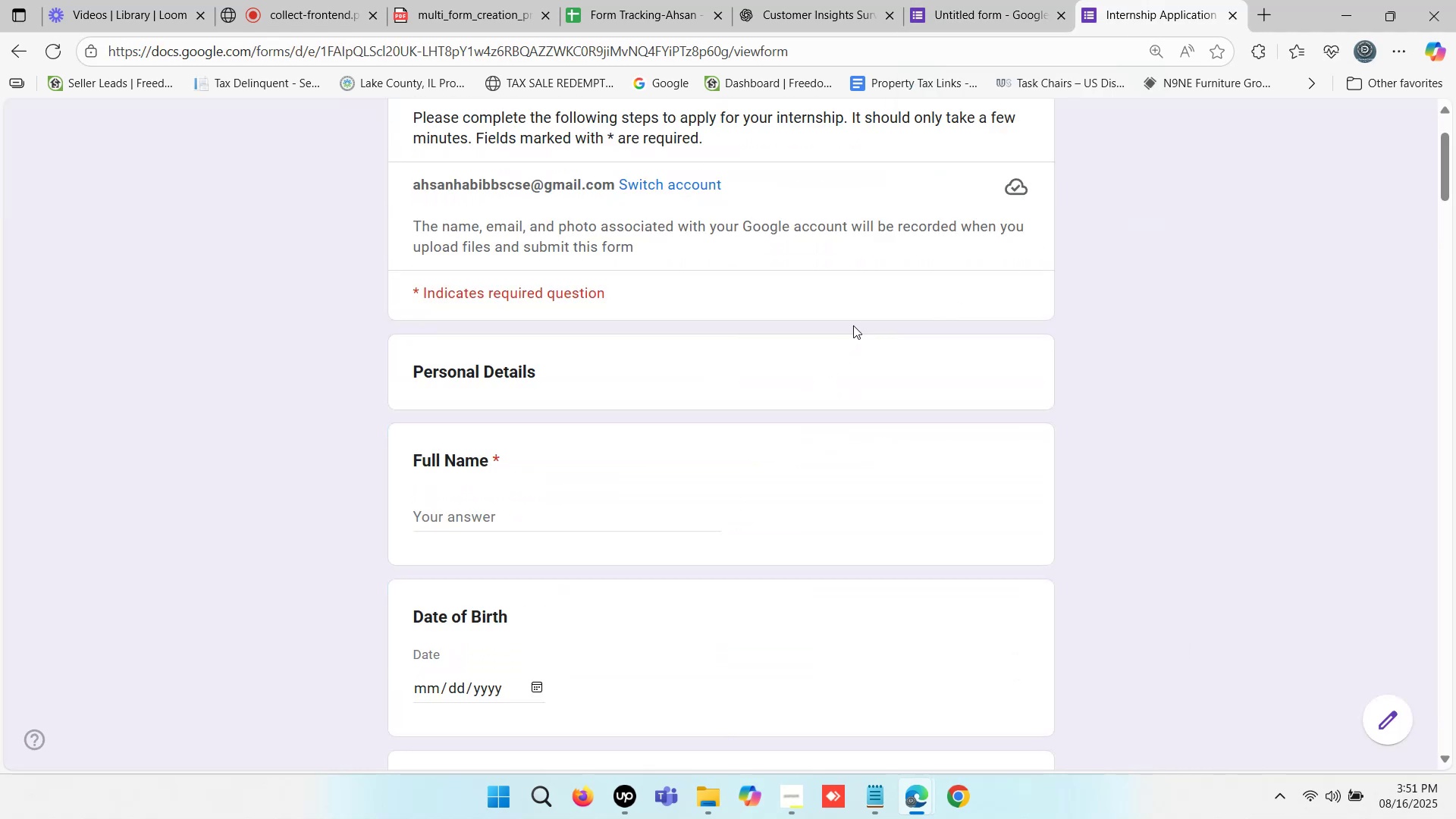 
left_click([830, 0])
 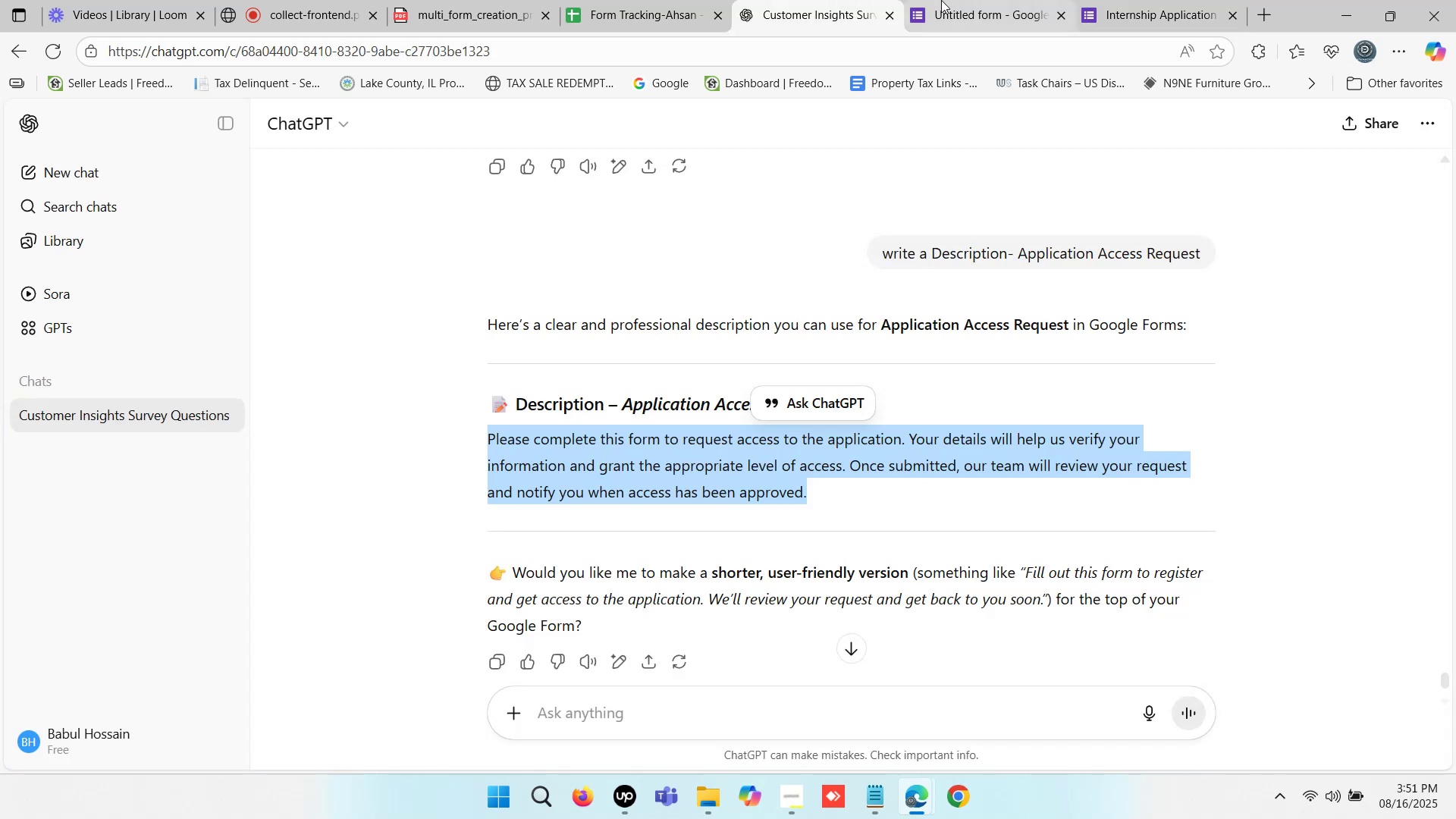 
left_click([949, 0])
 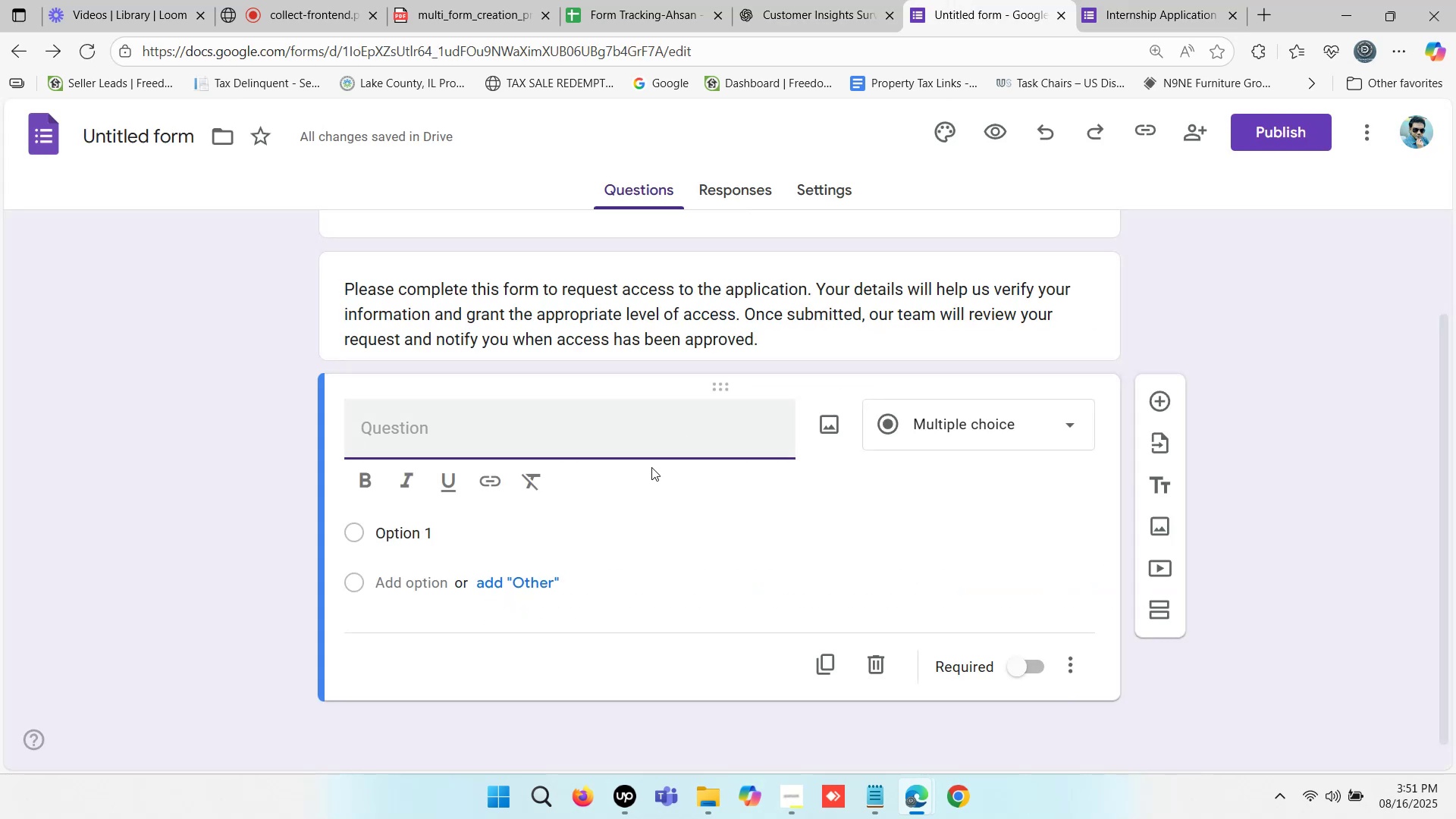 
type(Contract Info)
 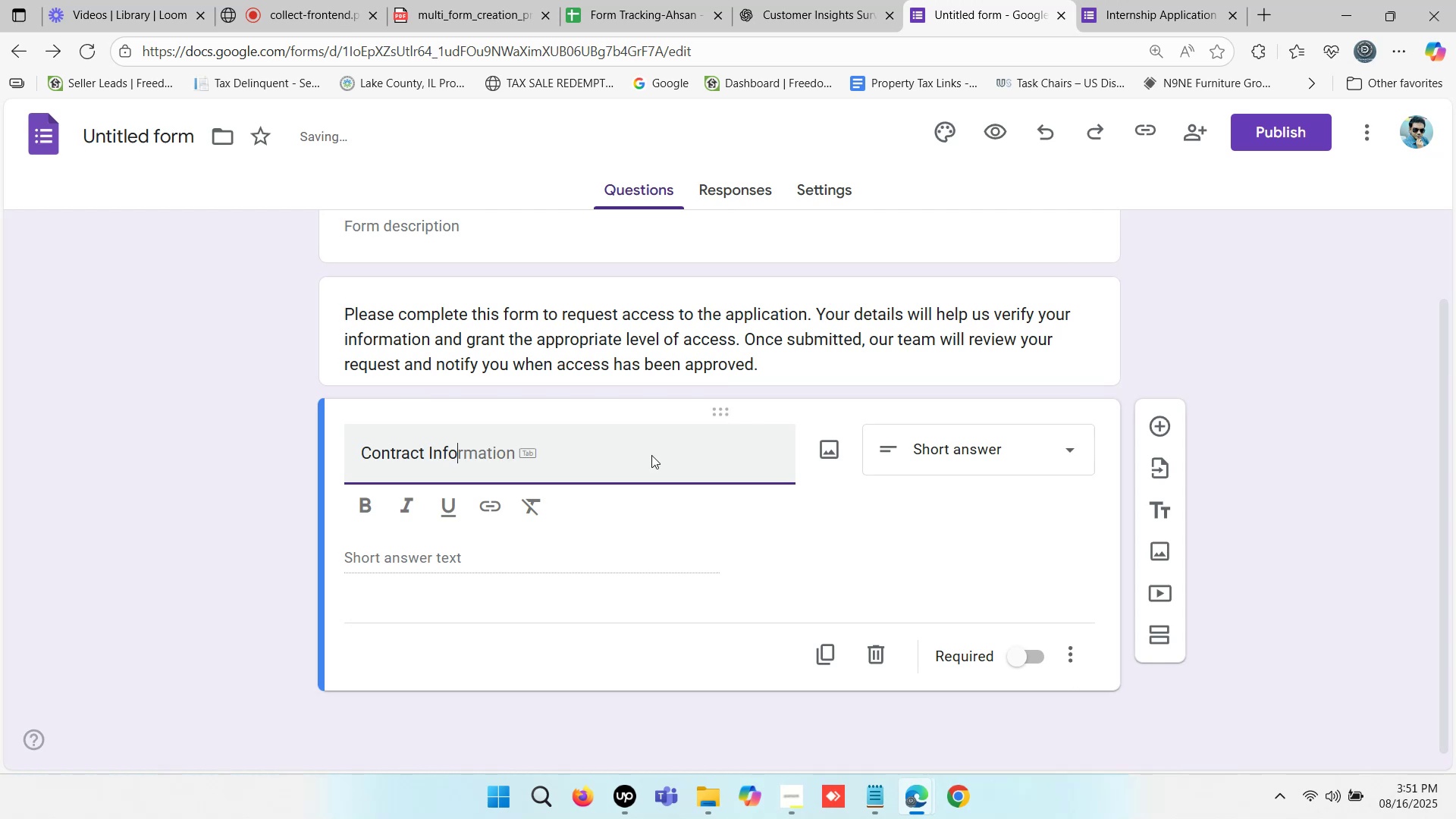 
left_click([554, 447])
 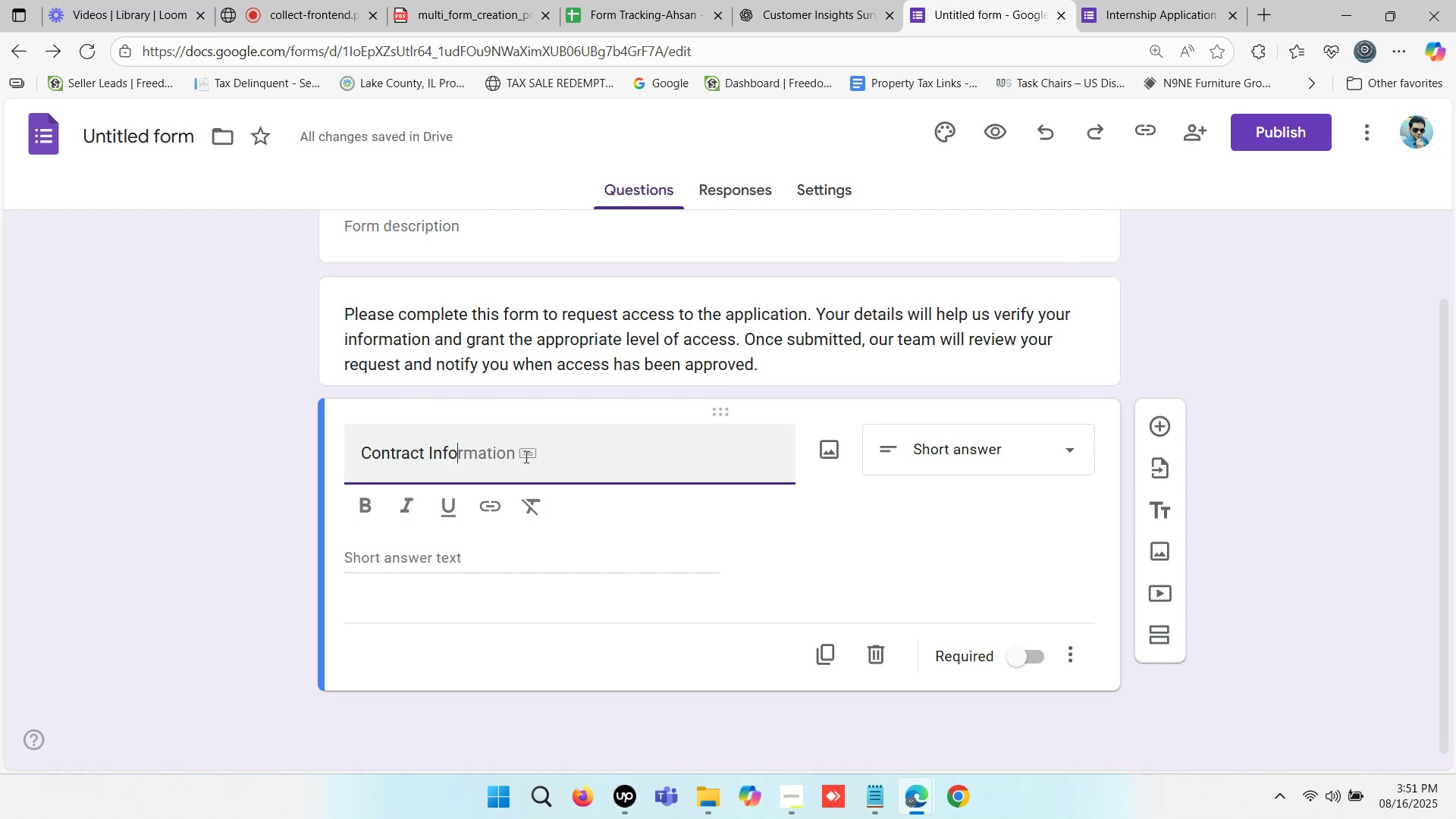 
left_click([521, 452])
 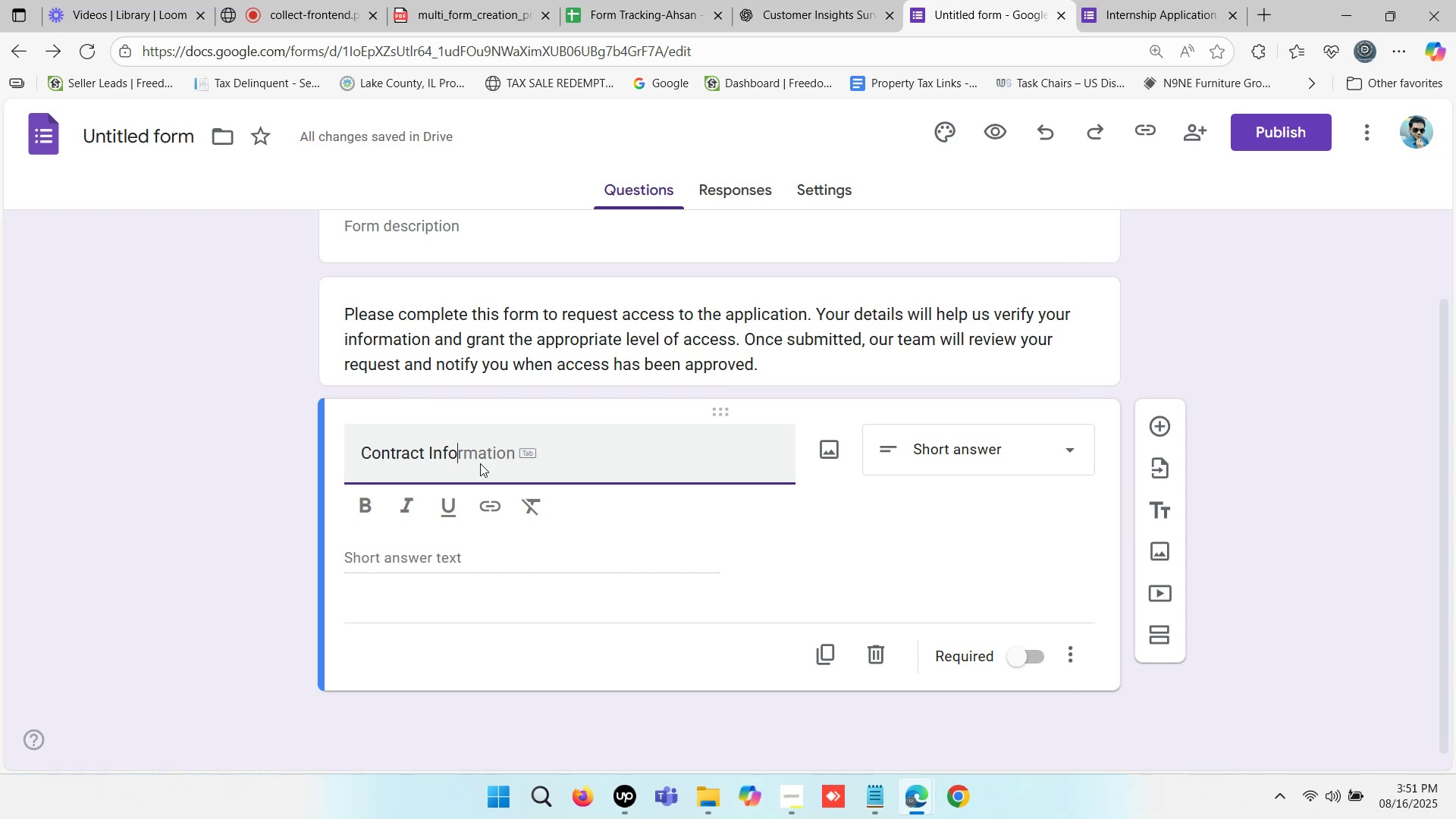 
left_click([480, 463])
 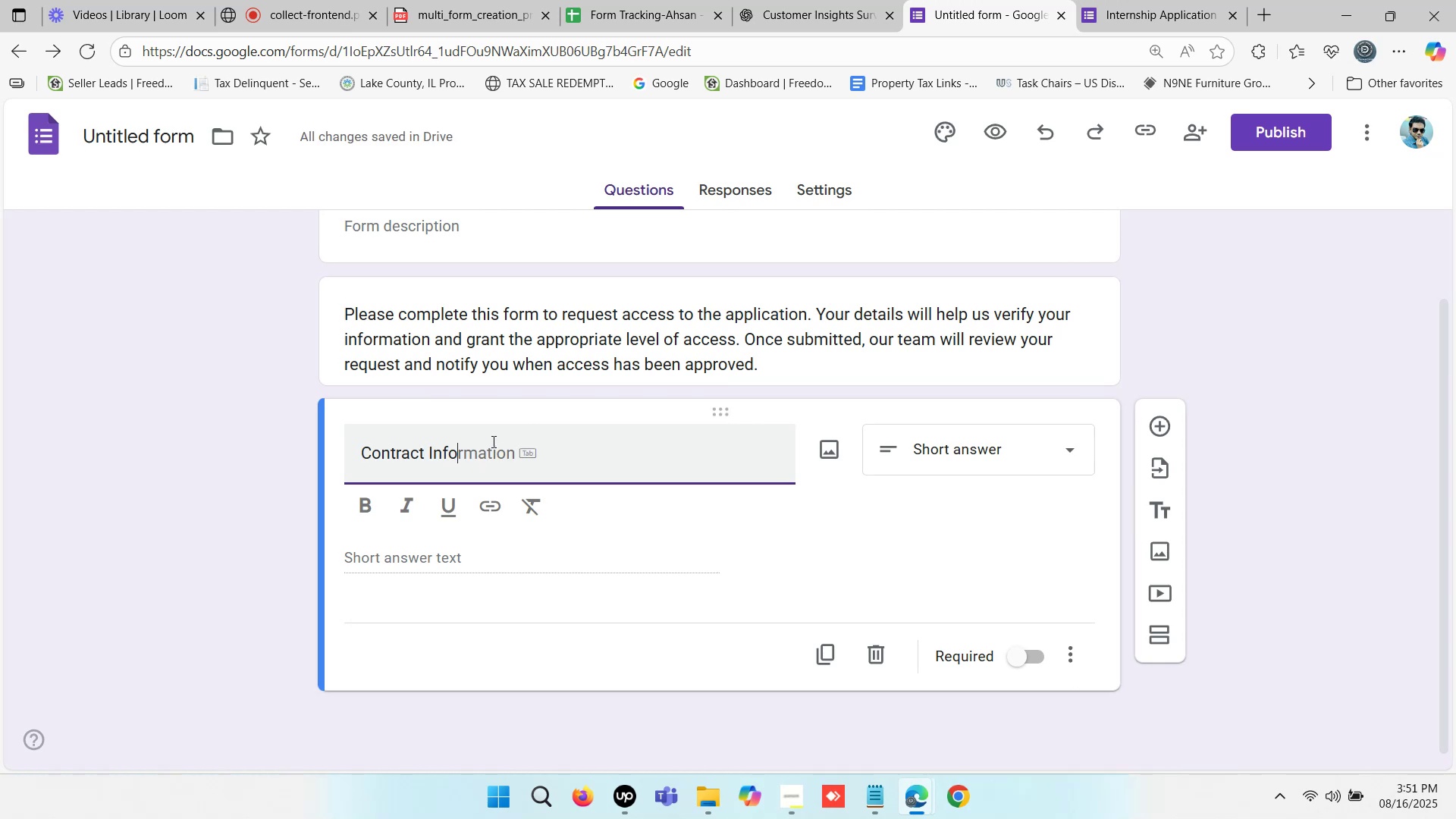 
left_click([493, 441])
 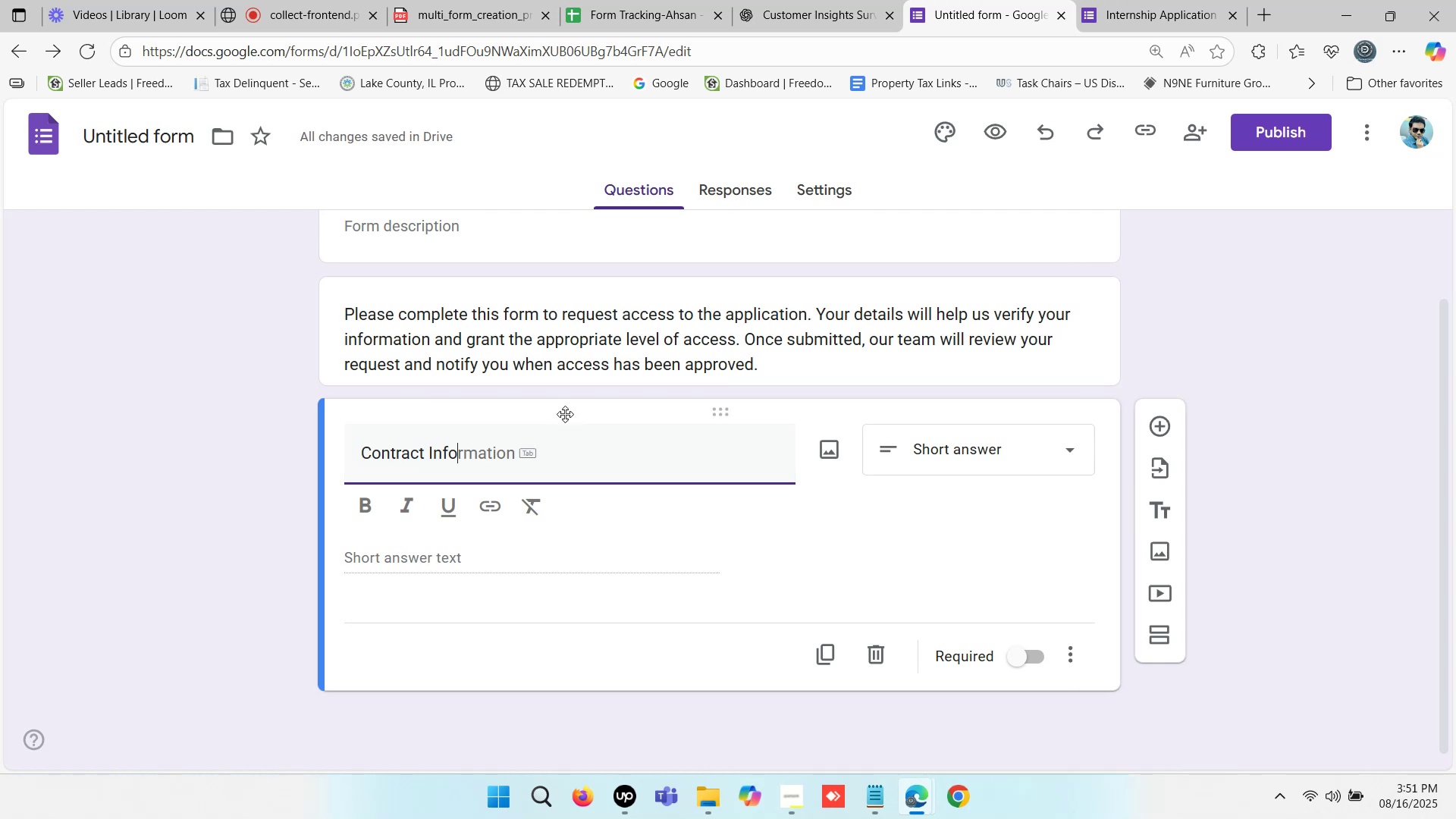 
type(rmation)
 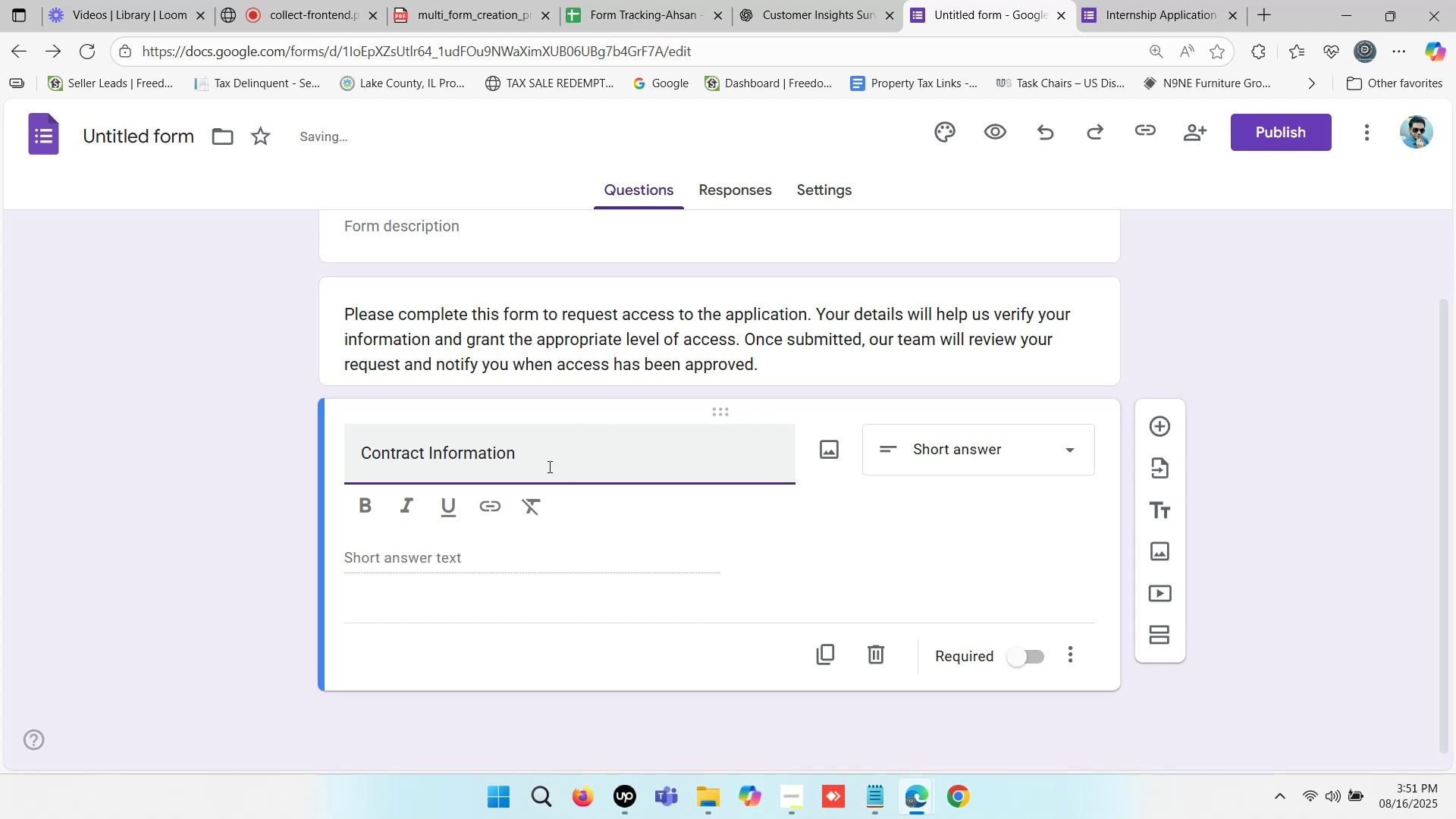 
left_click_drag(start_coordinate=[533, 451], to_coordinate=[343, 507])
 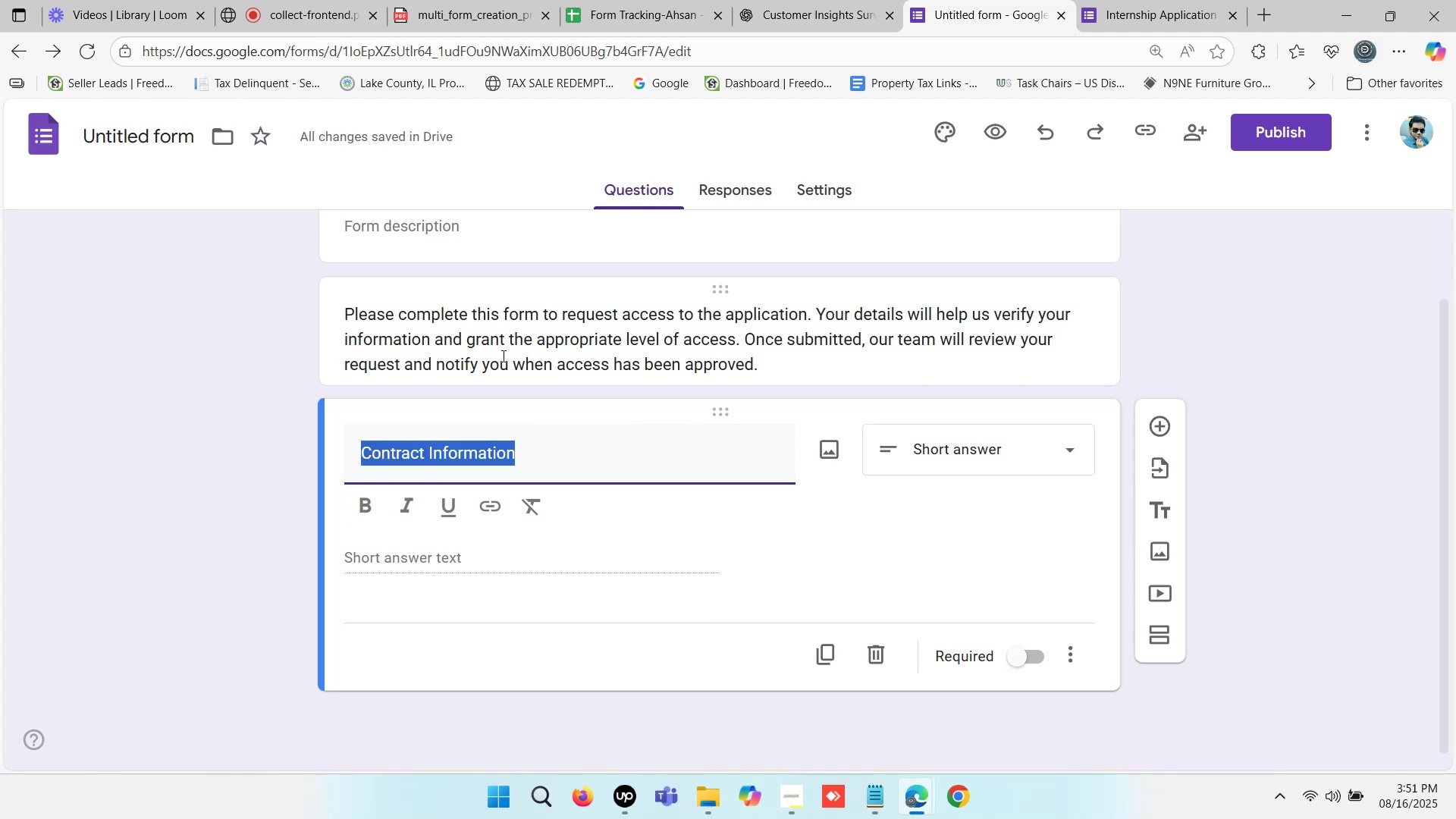 
key(Control+C)
 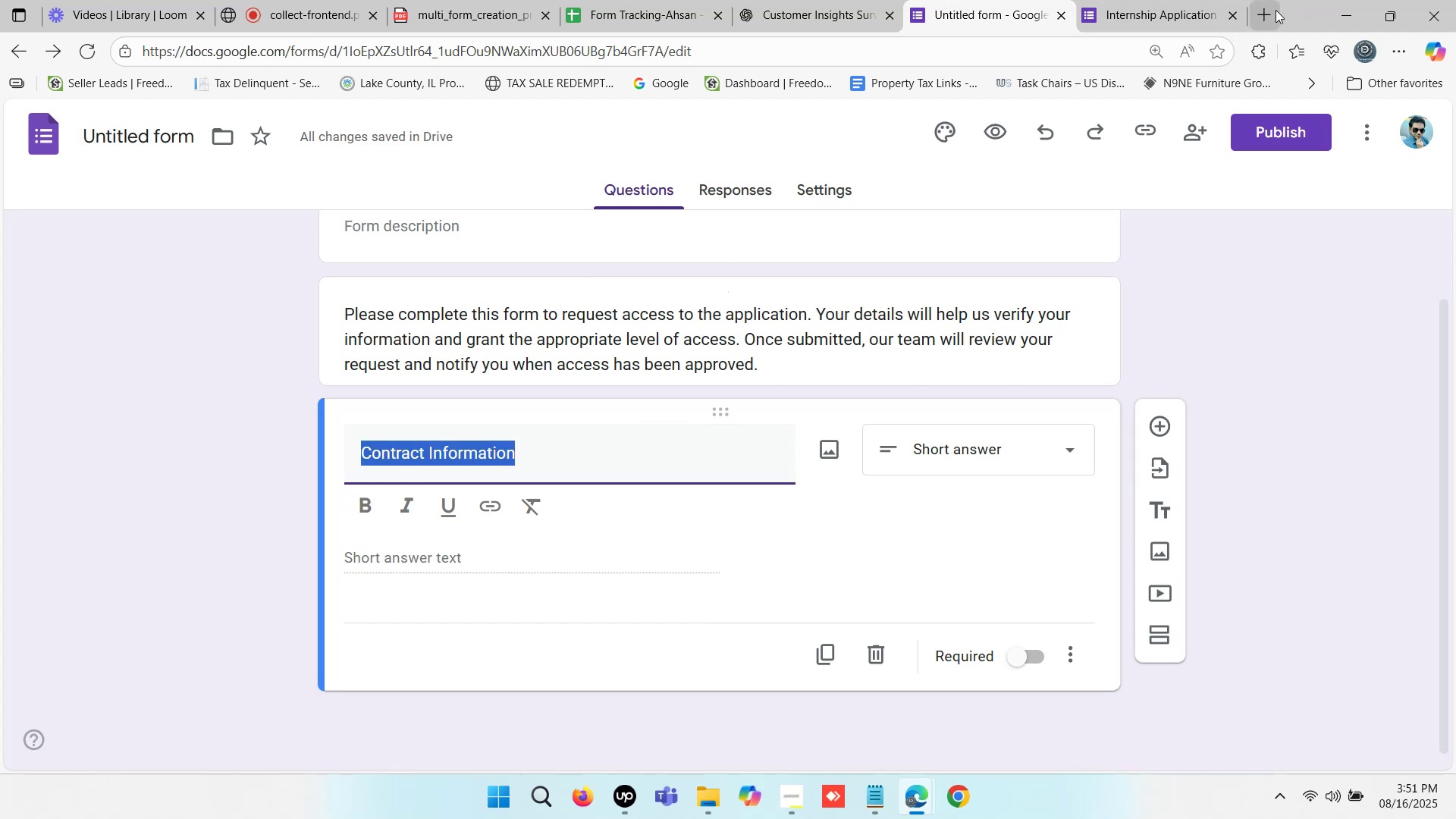 
left_click([1269, 11])
 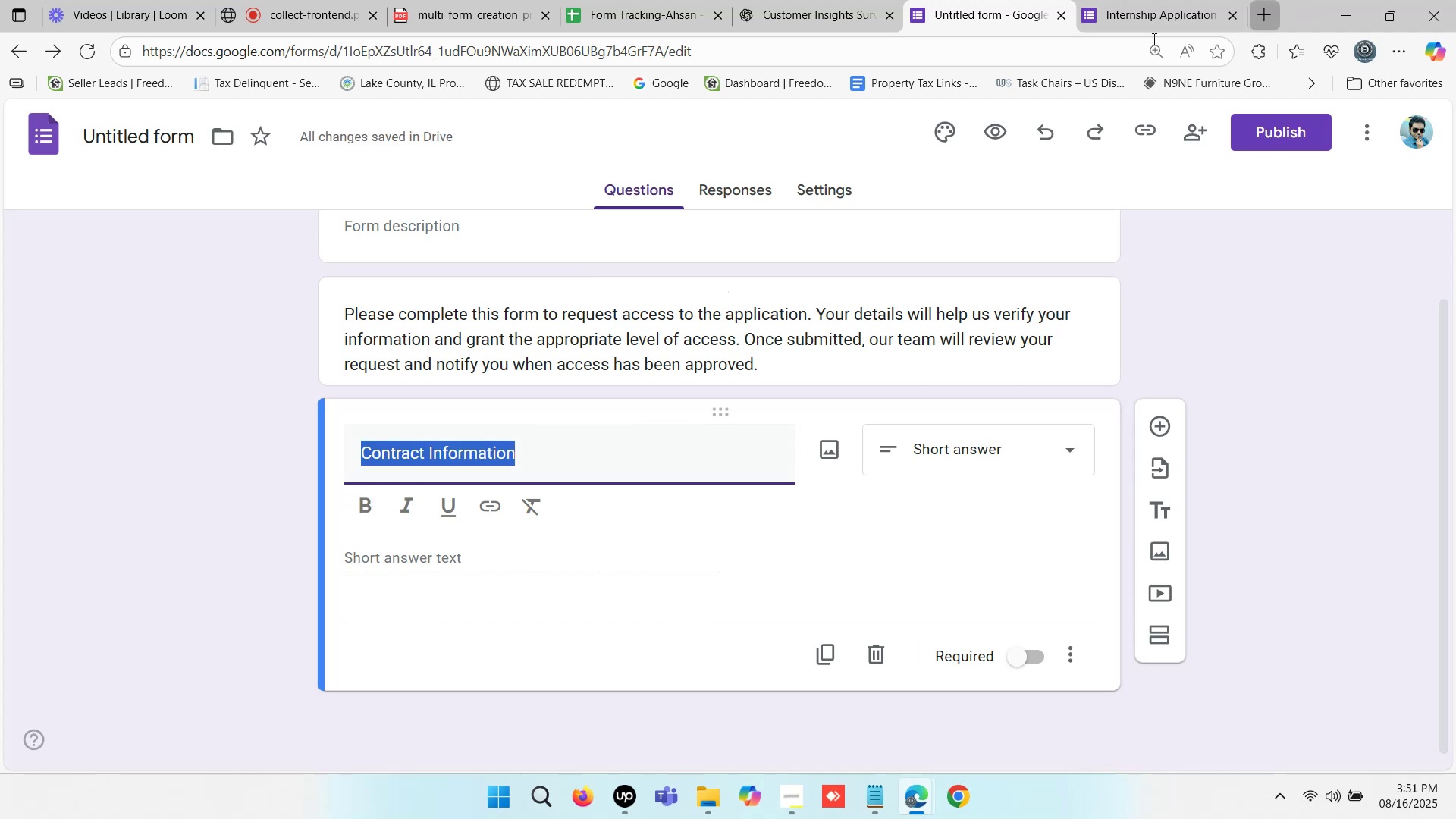 
key(Control+V)
 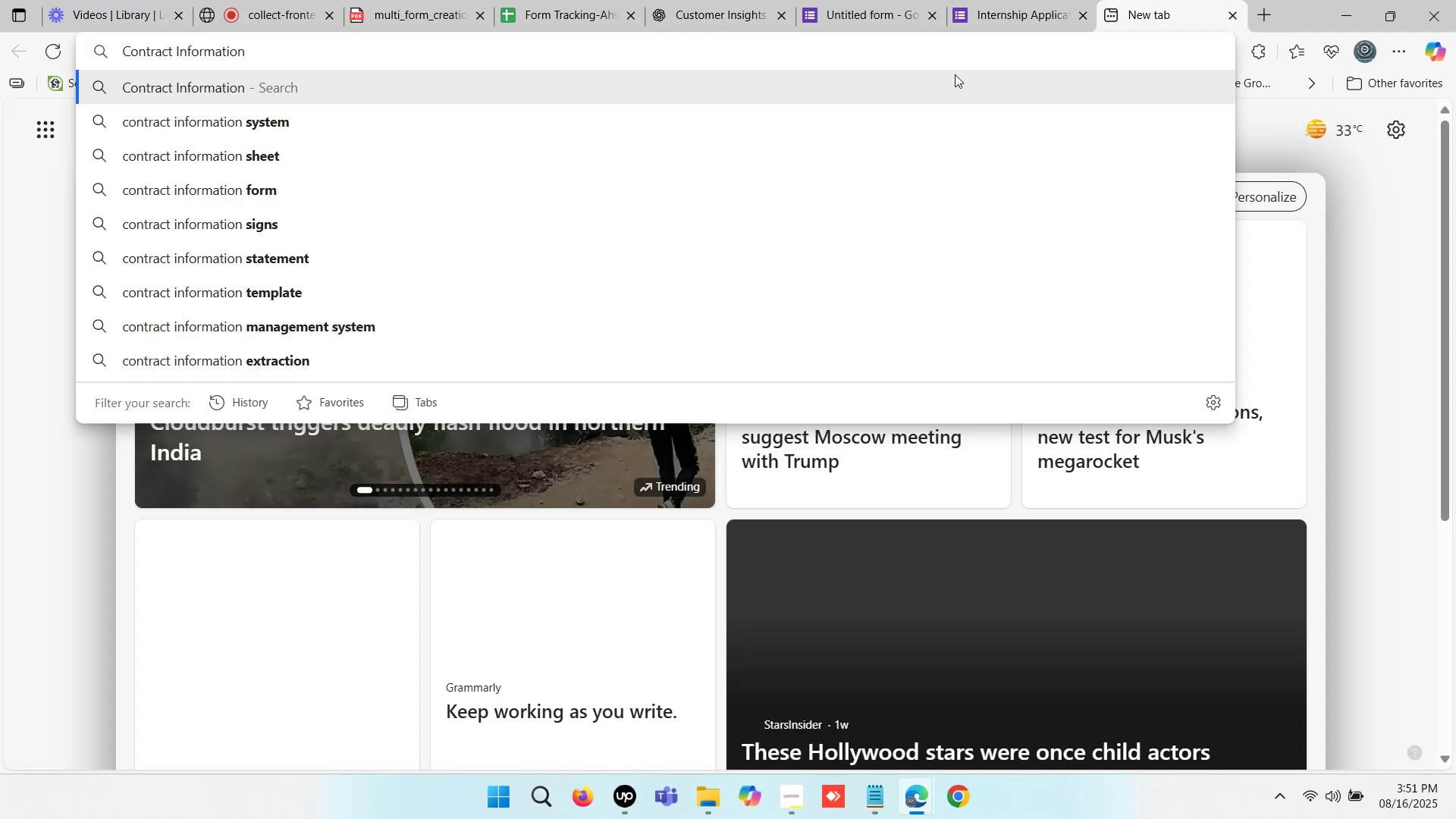 
key(Enter)
 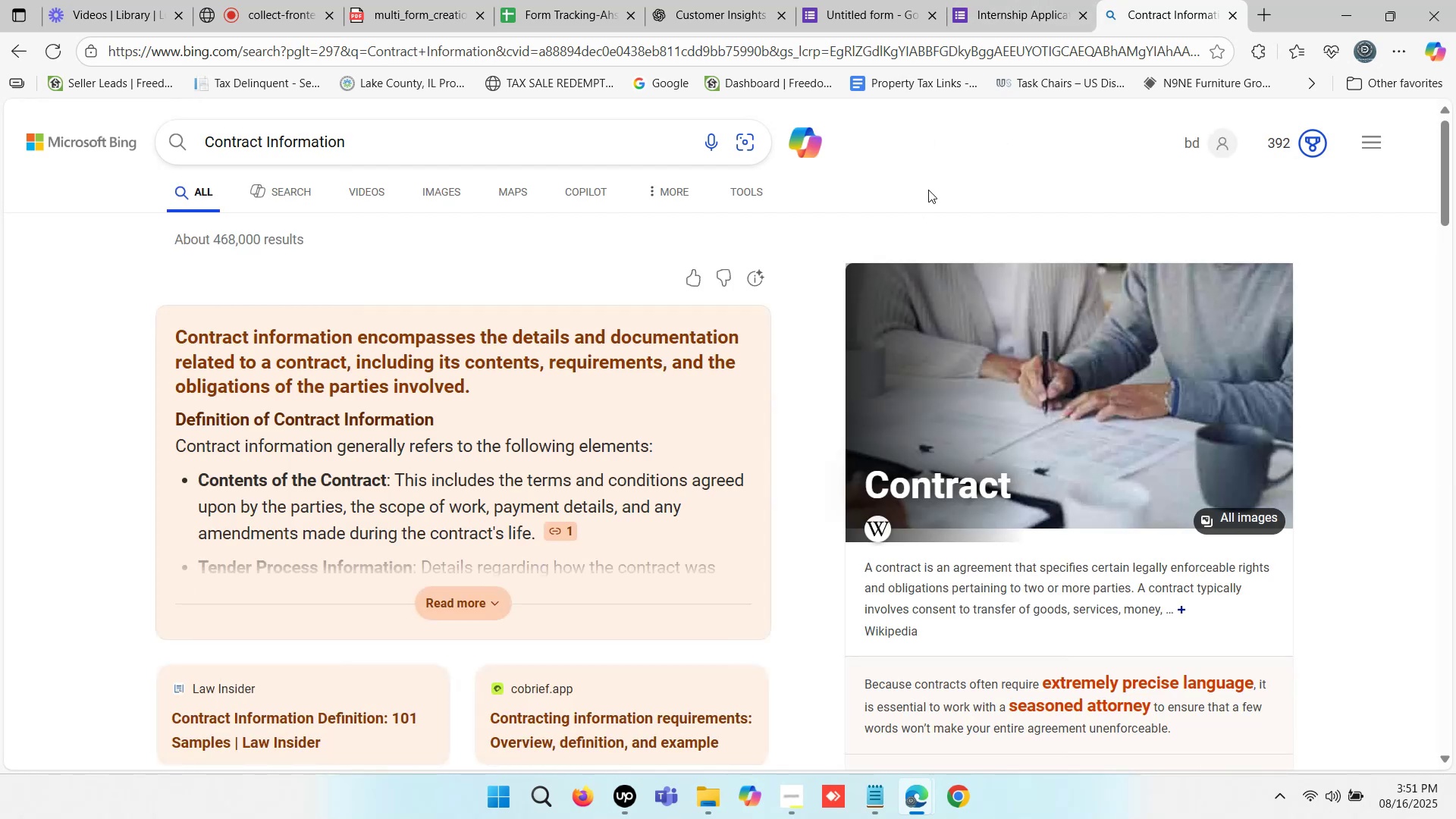 
wait(6.56)
 